 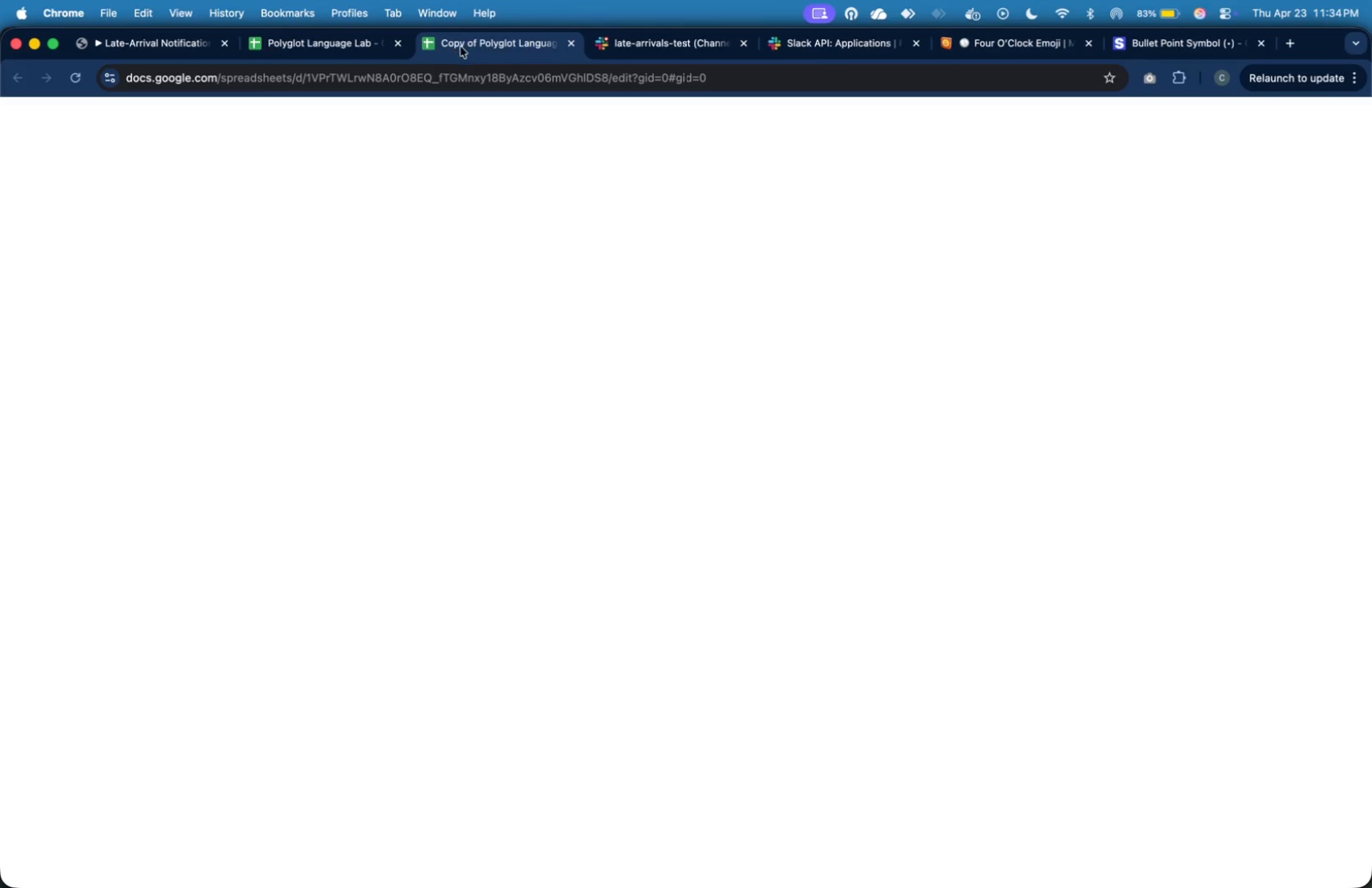 
left_click([27, 286])
 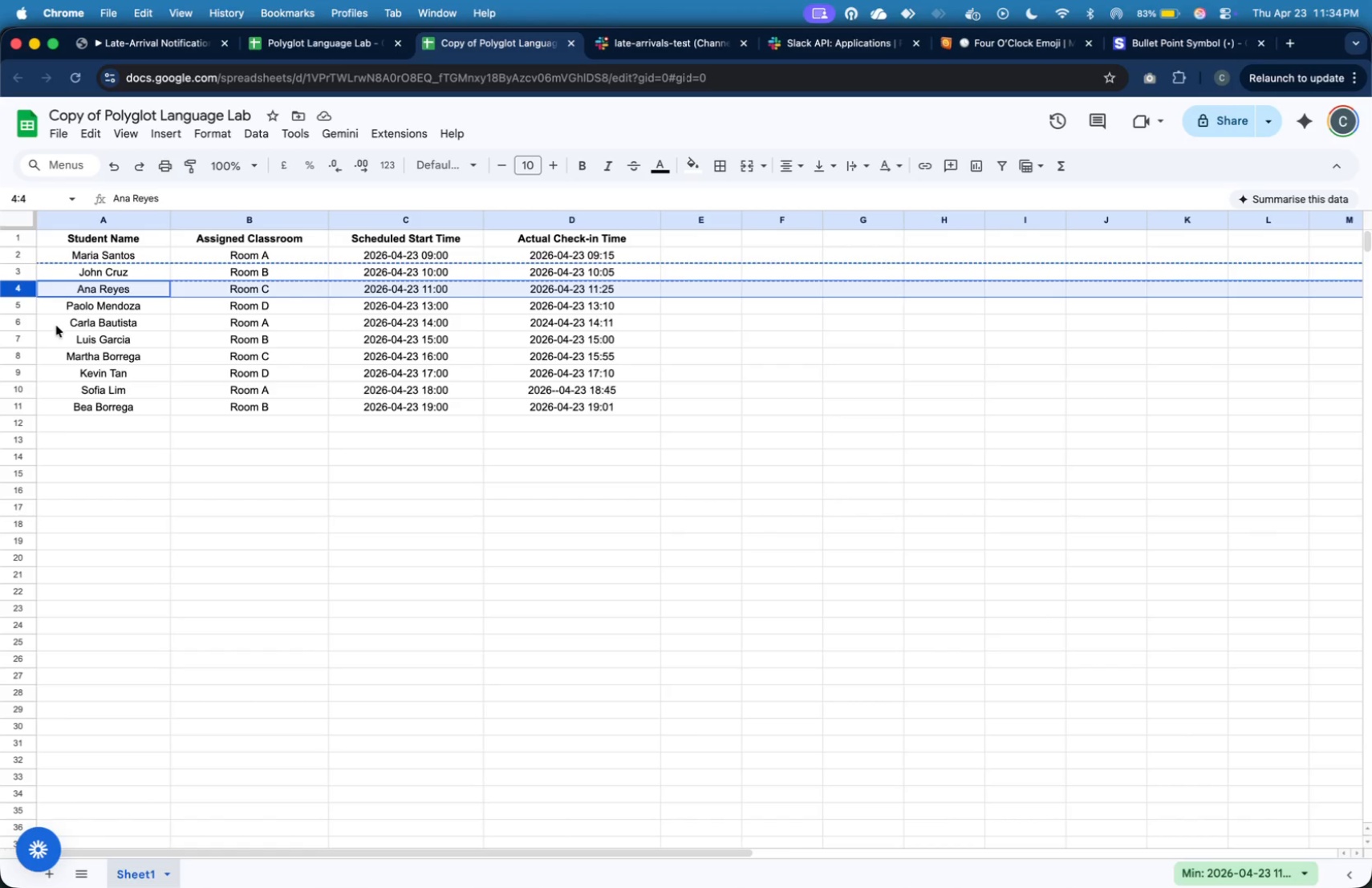 
left_click([96, 339])
 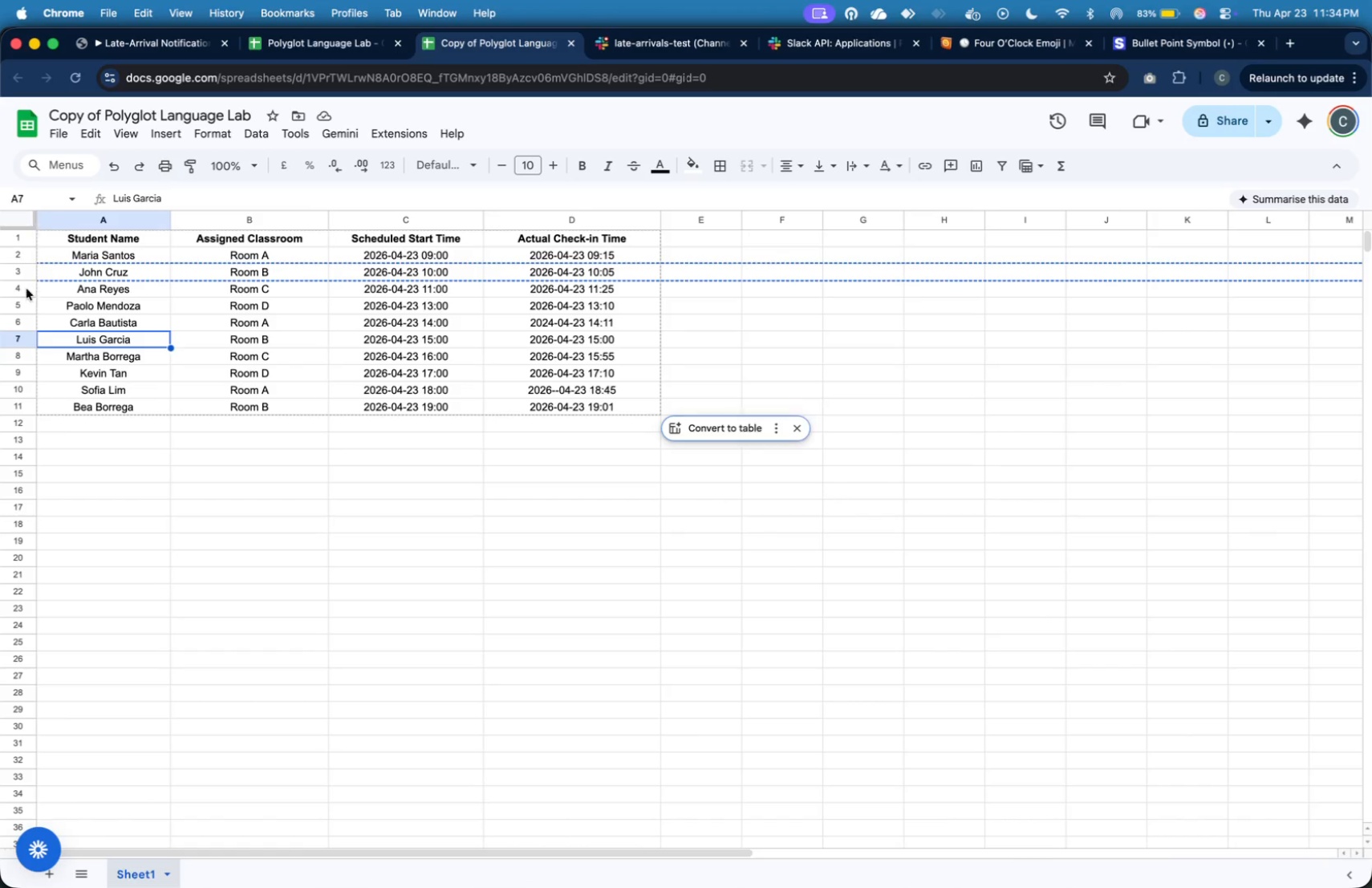 
left_click([26, 289])
 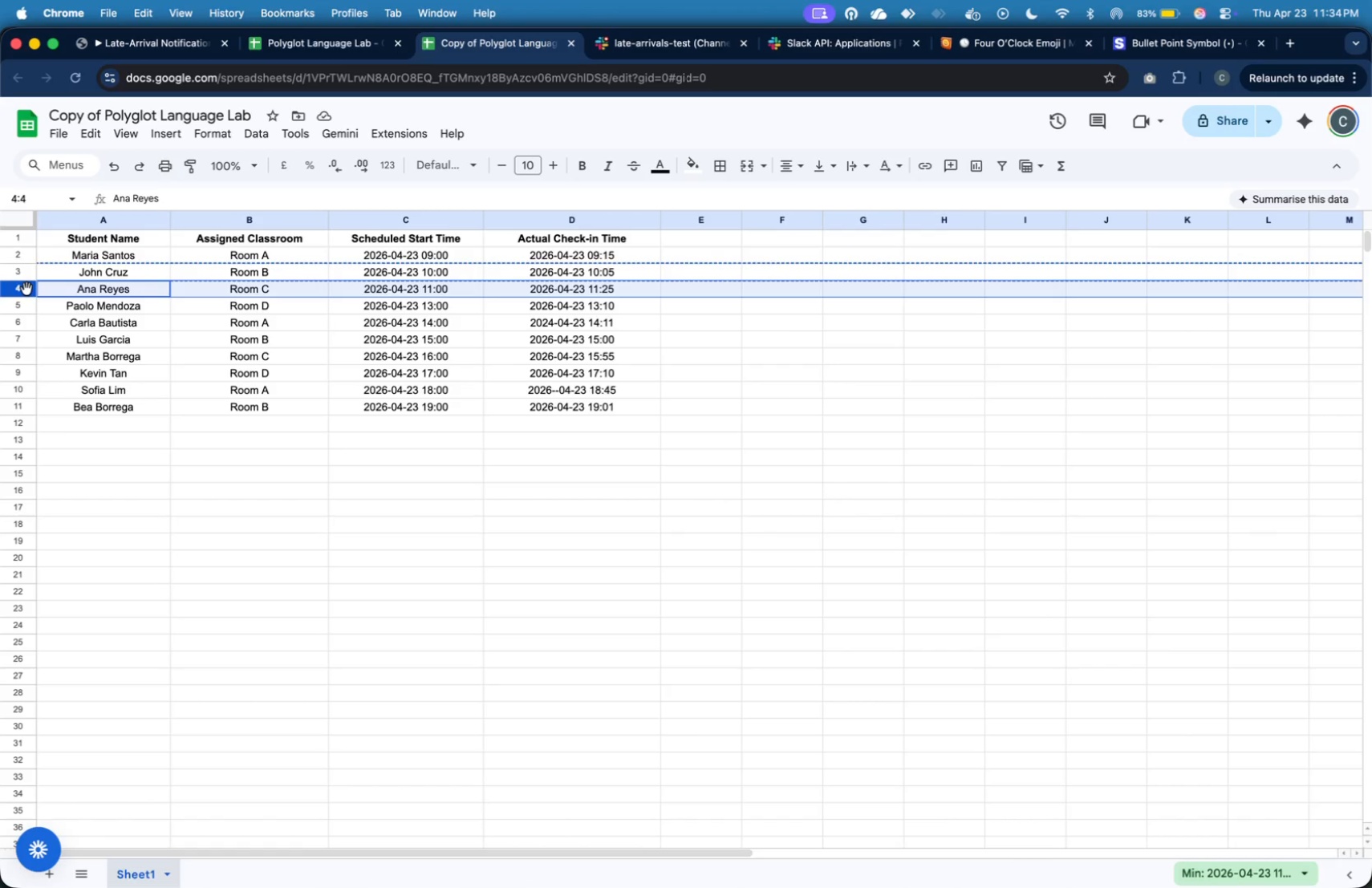 
key(Meta+C)
 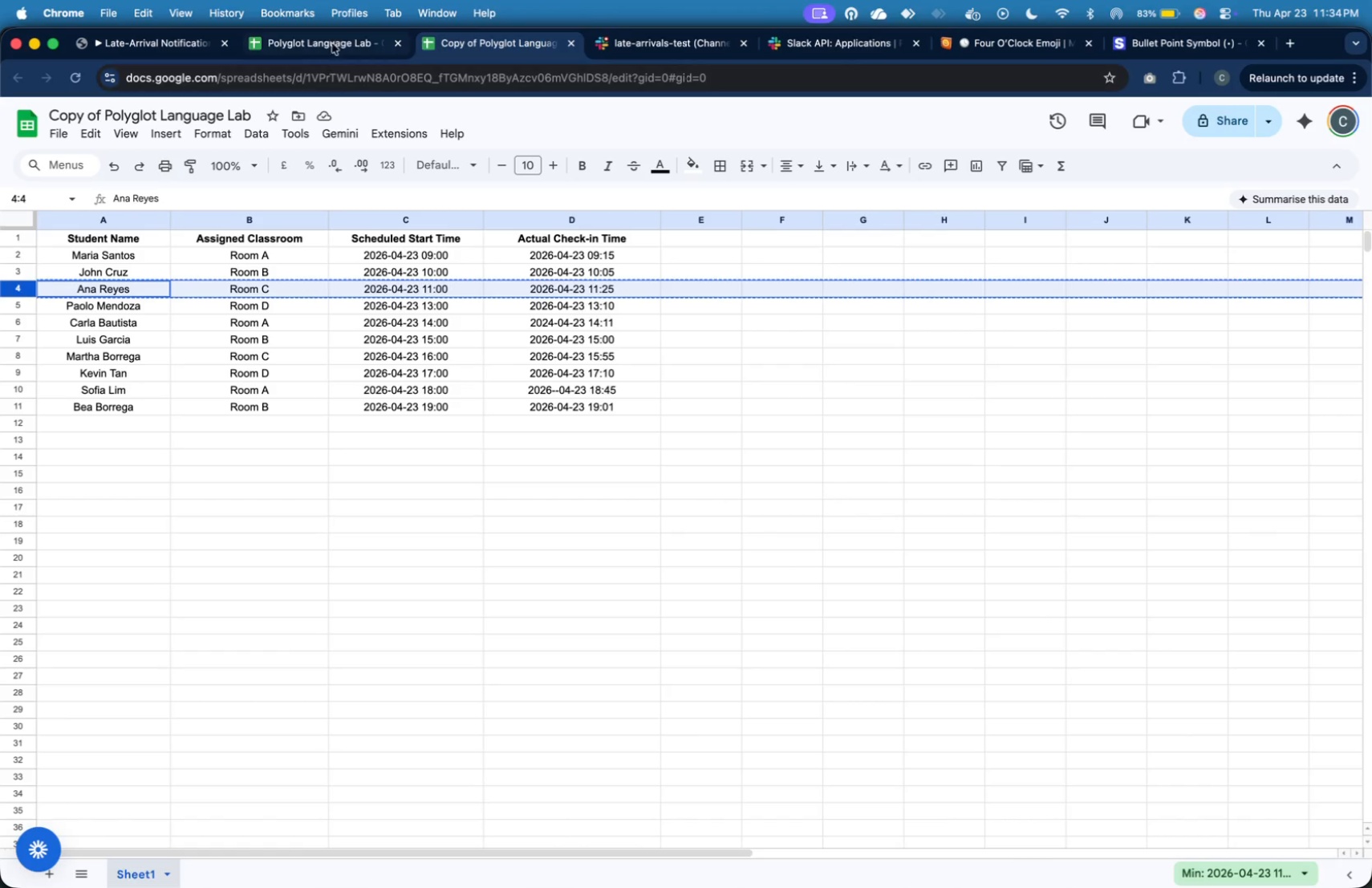 
left_click([334, 39])
 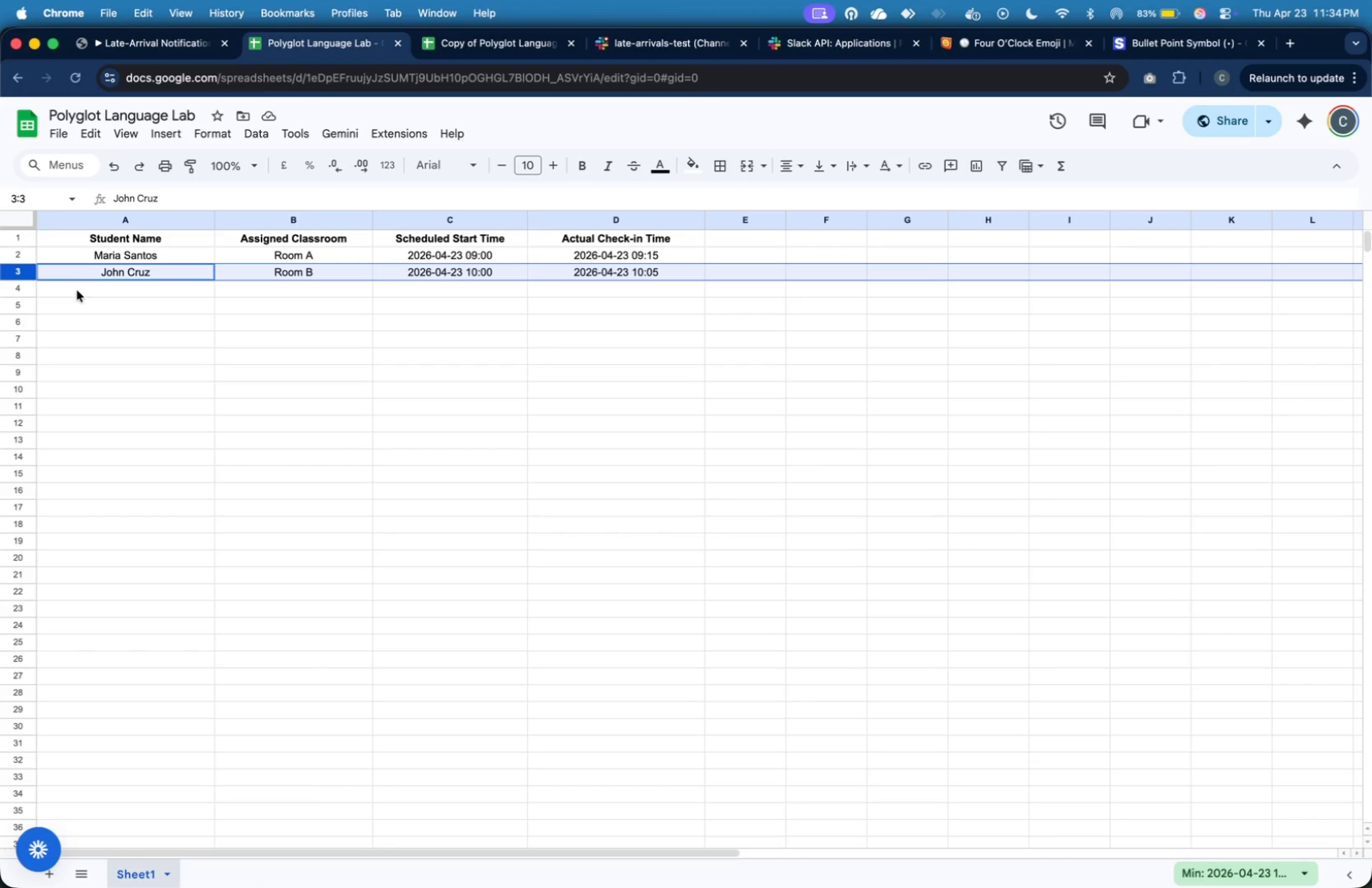 
key(Meta+V)
 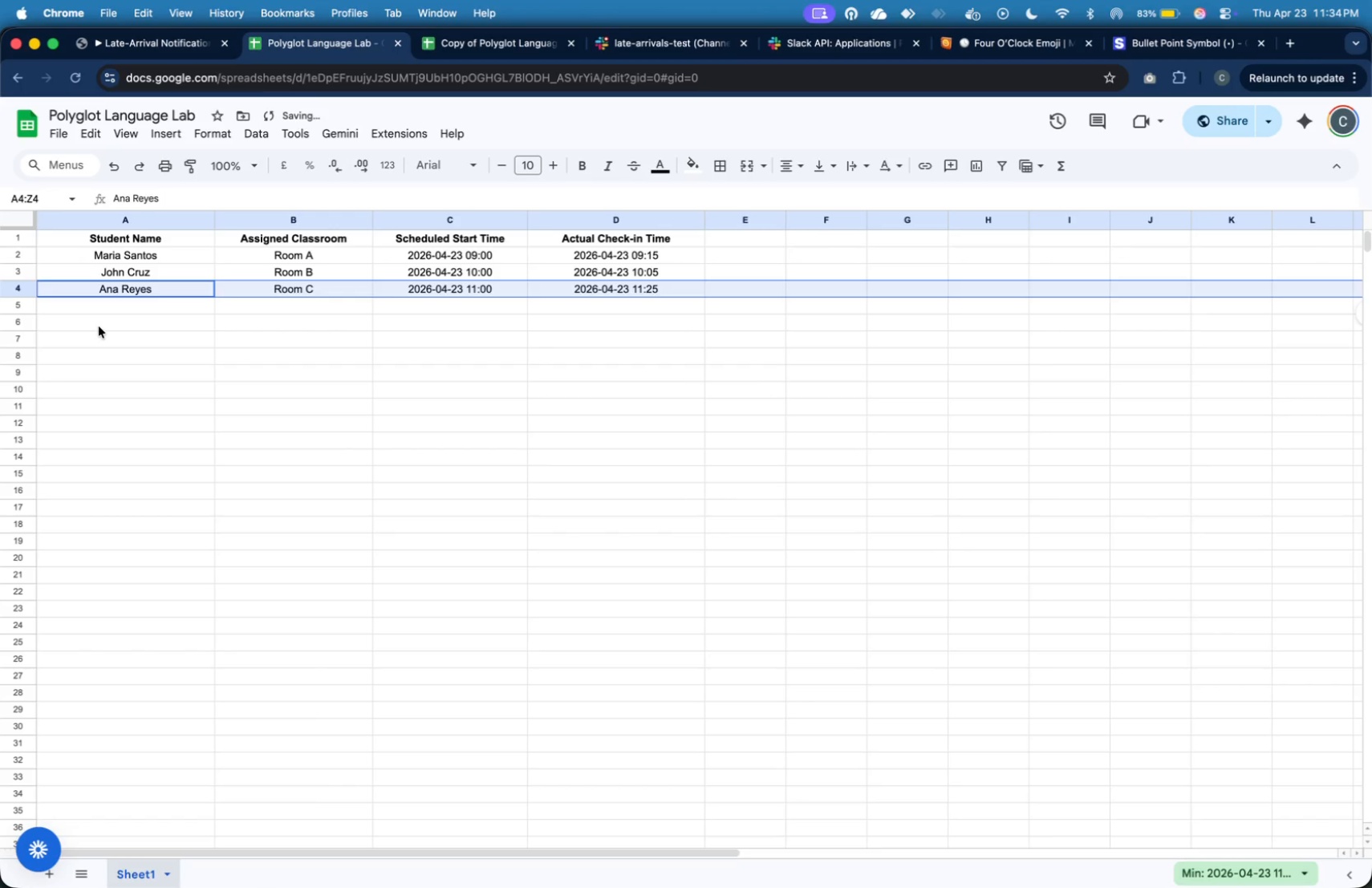 
left_click([99, 326])
 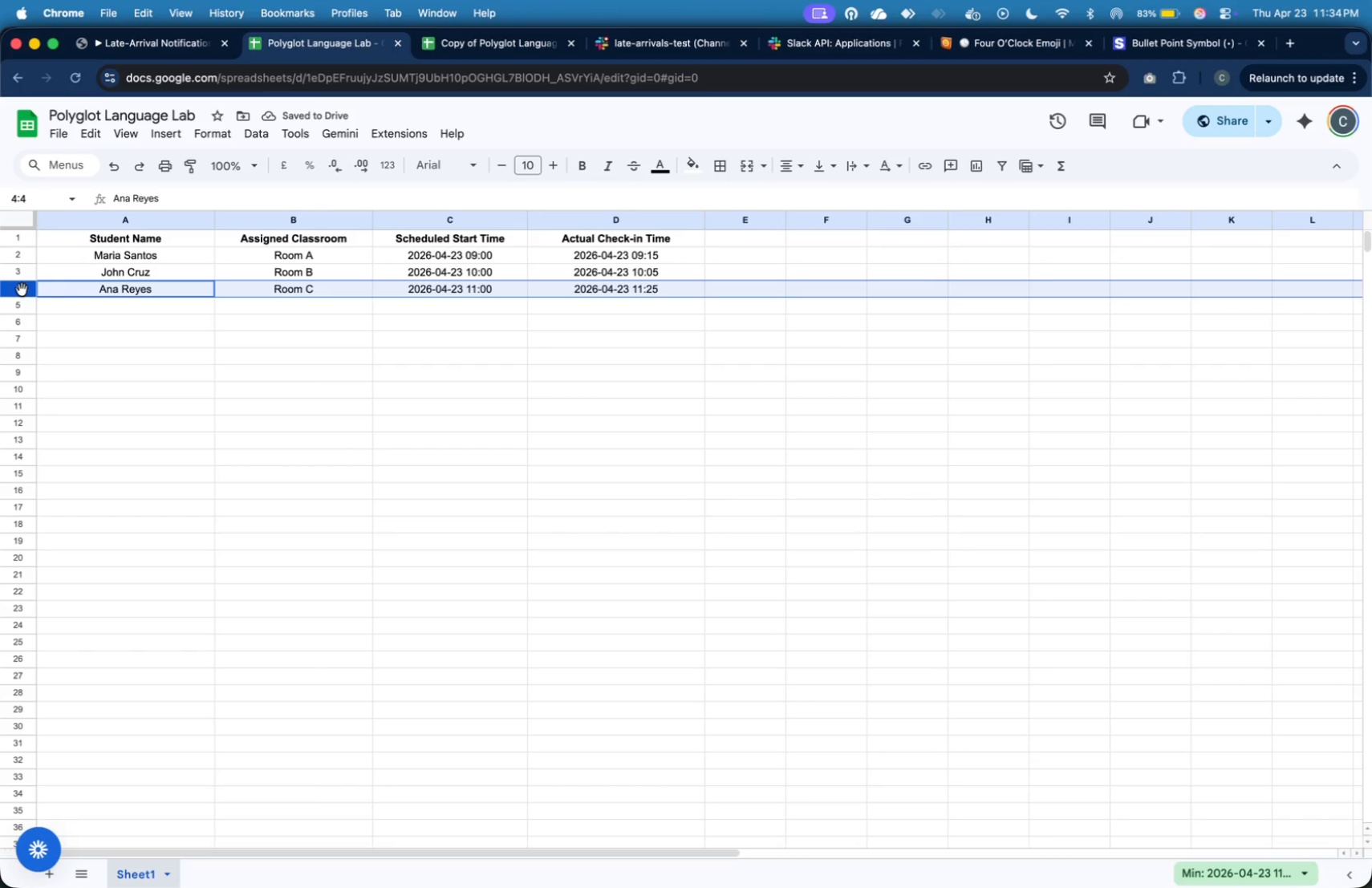 
key(Meta+Shift+4)
 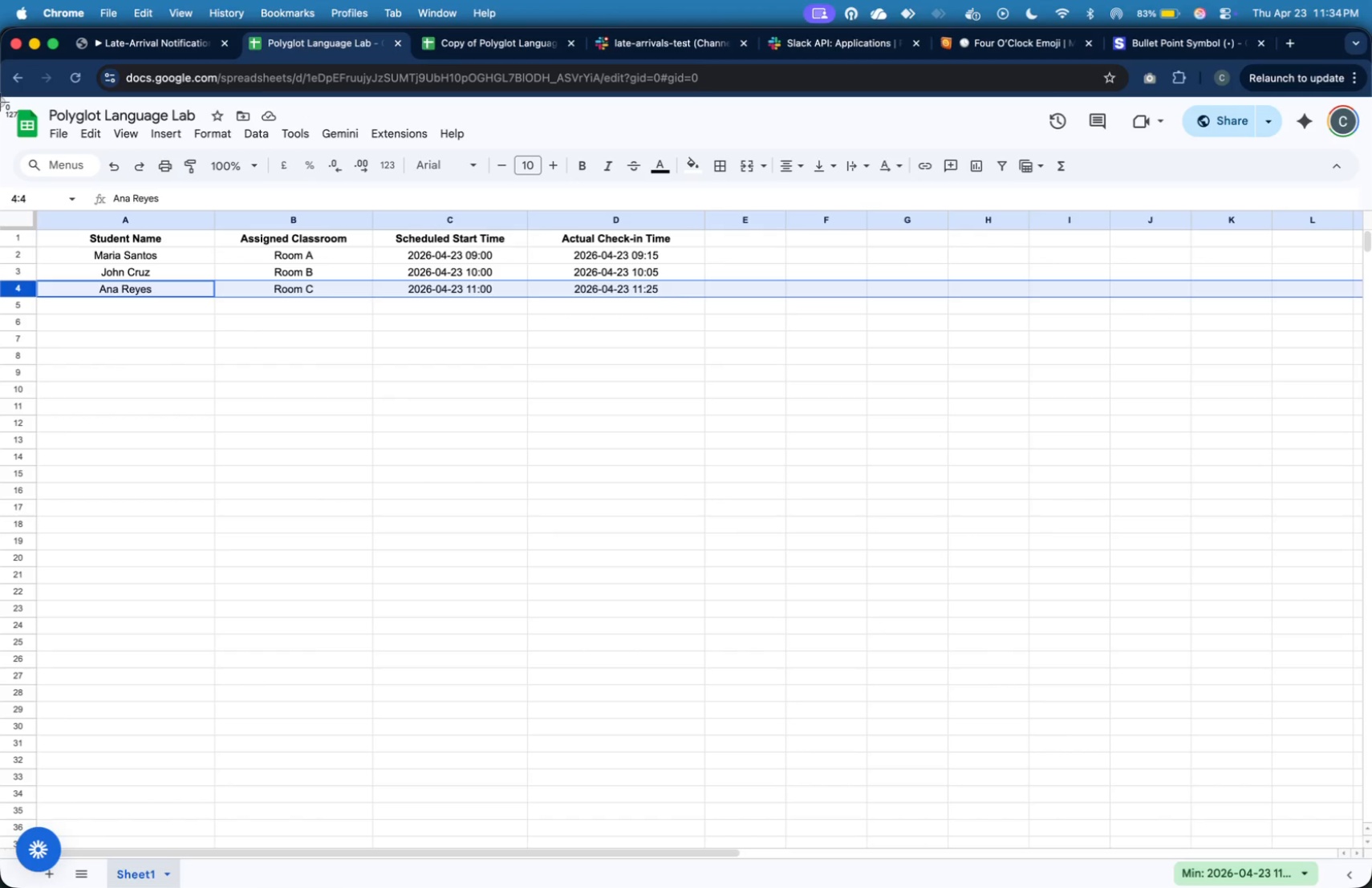 
left_click_drag(start_coordinate=[0, 98], to_coordinate=[718, 315])
 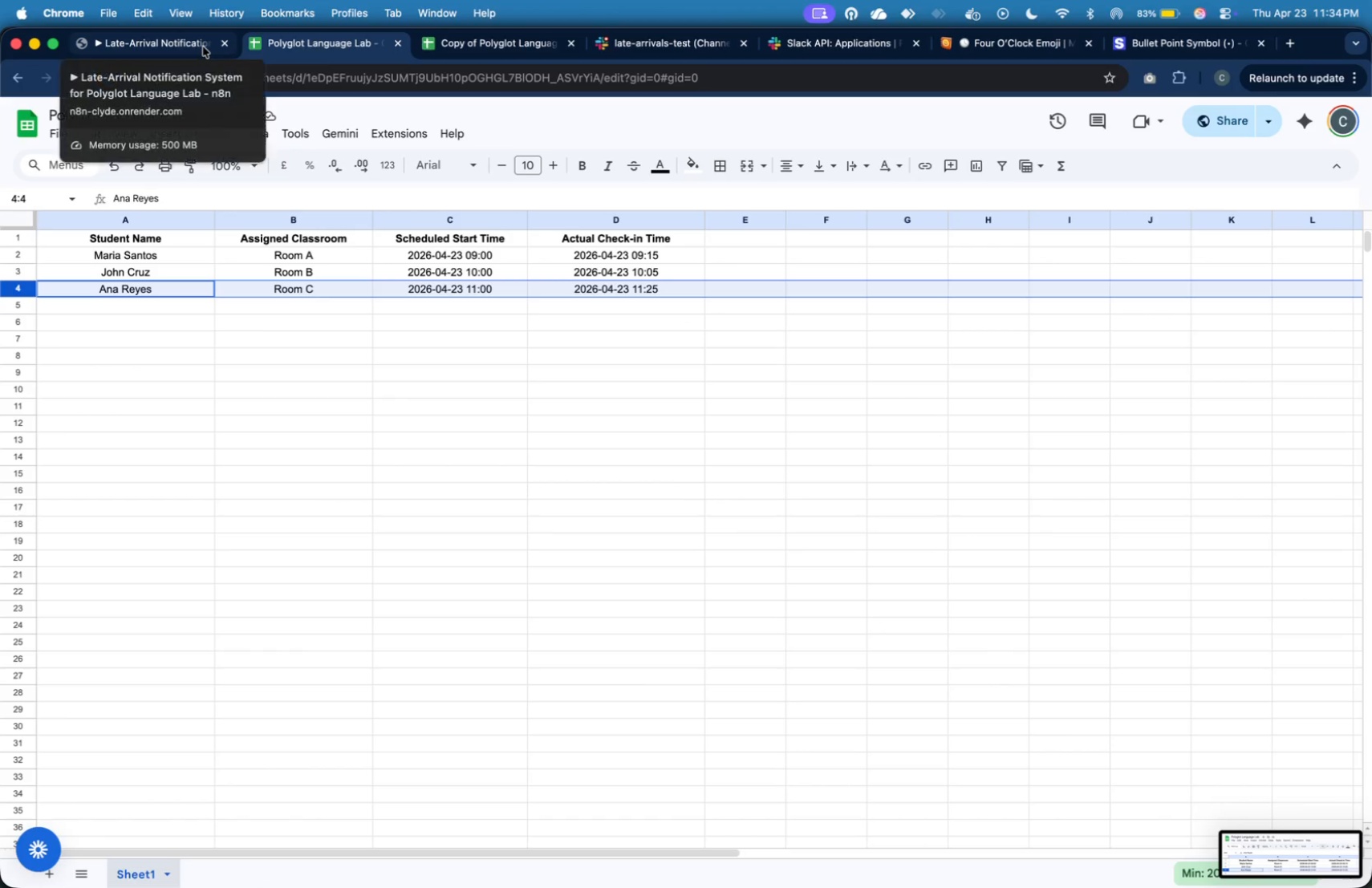 
left_click([203, 47])
 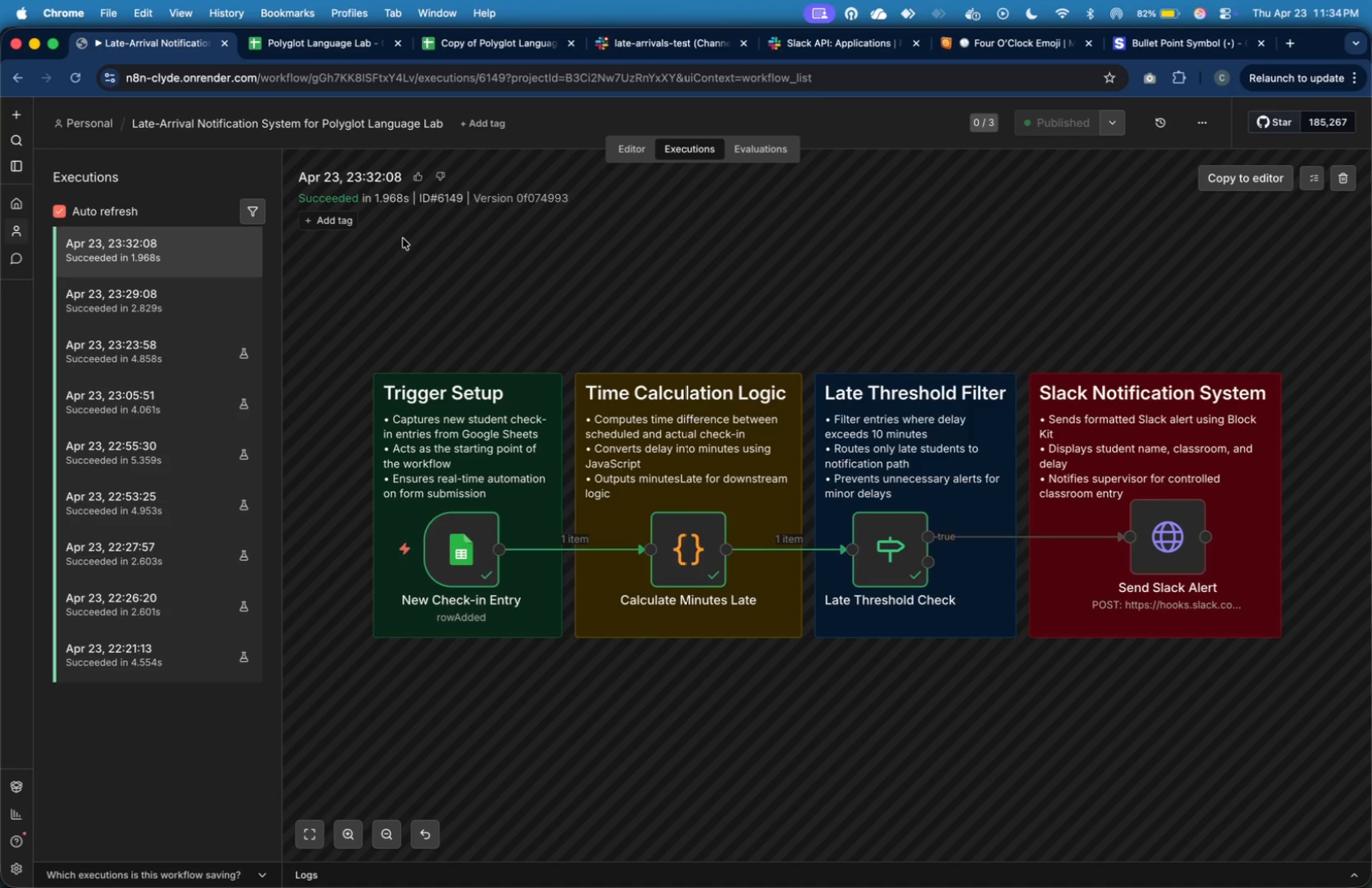 
wait(30.33)
 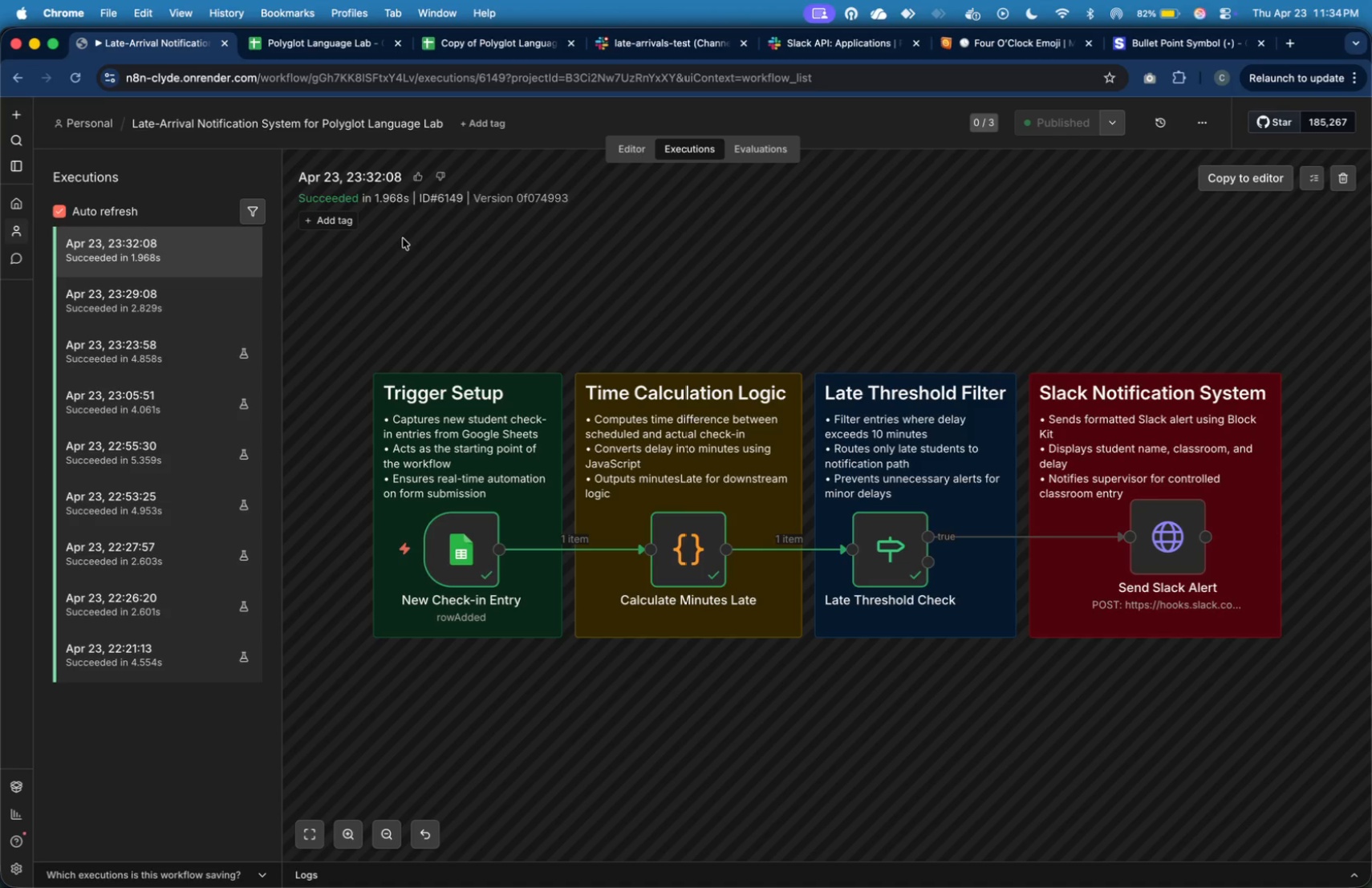 
left_click([631, 43])
 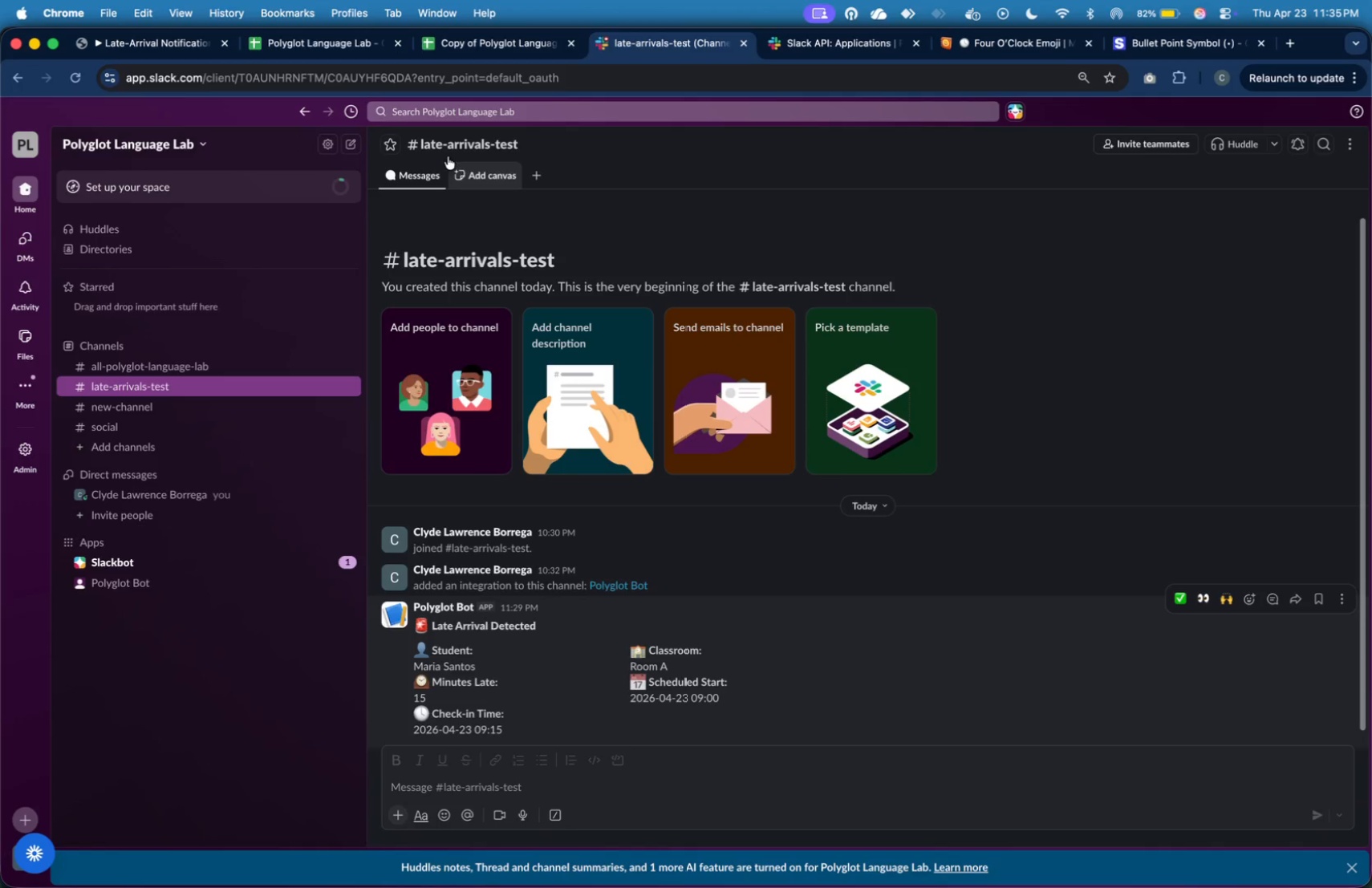 
mouse_move([211, 58])
 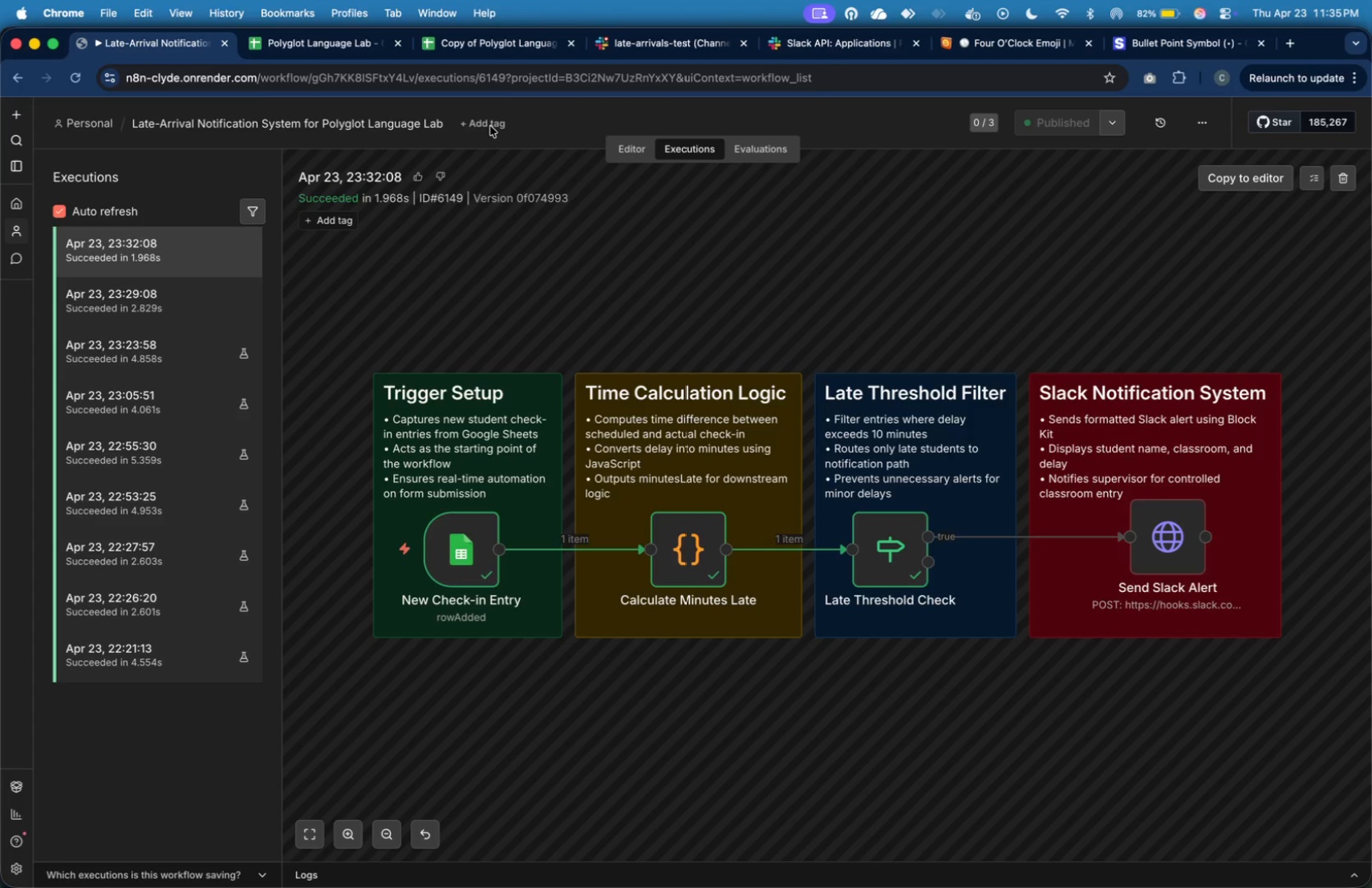 
mouse_move([376, 43])
 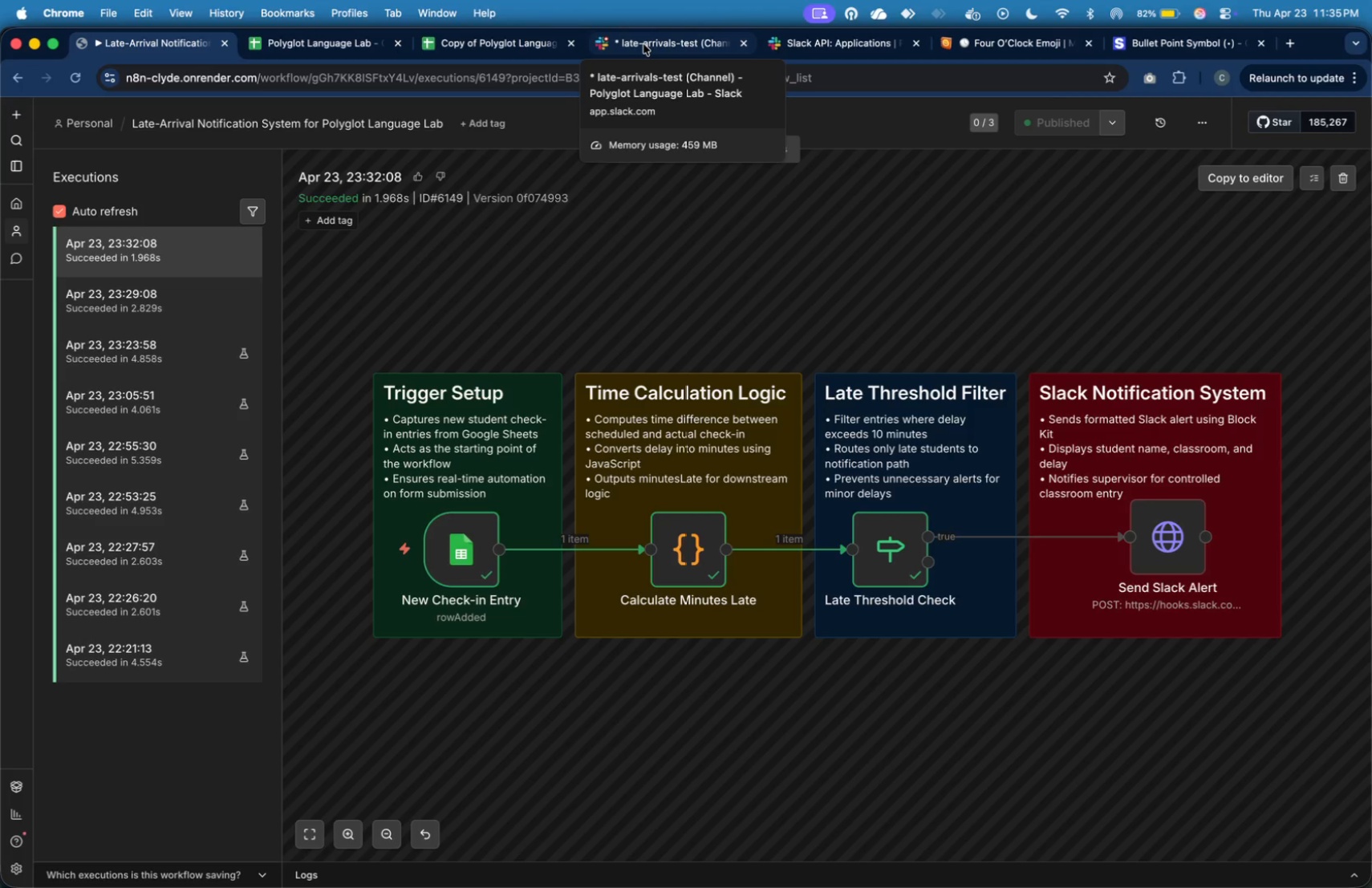 
left_click([643, 44])
 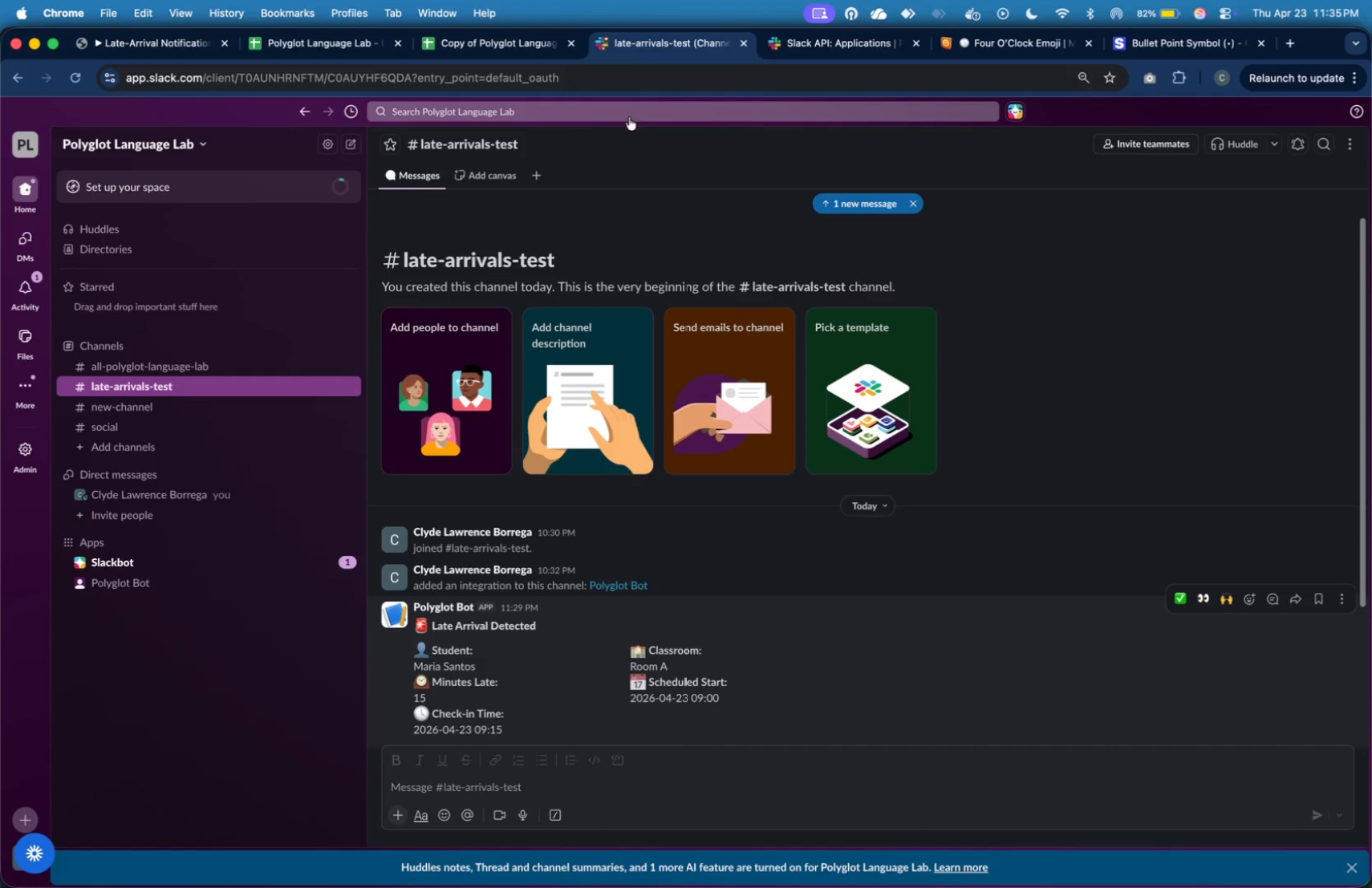 
scroll: coordinate [614, 473], scroll_direction: down, amount: 16.0
 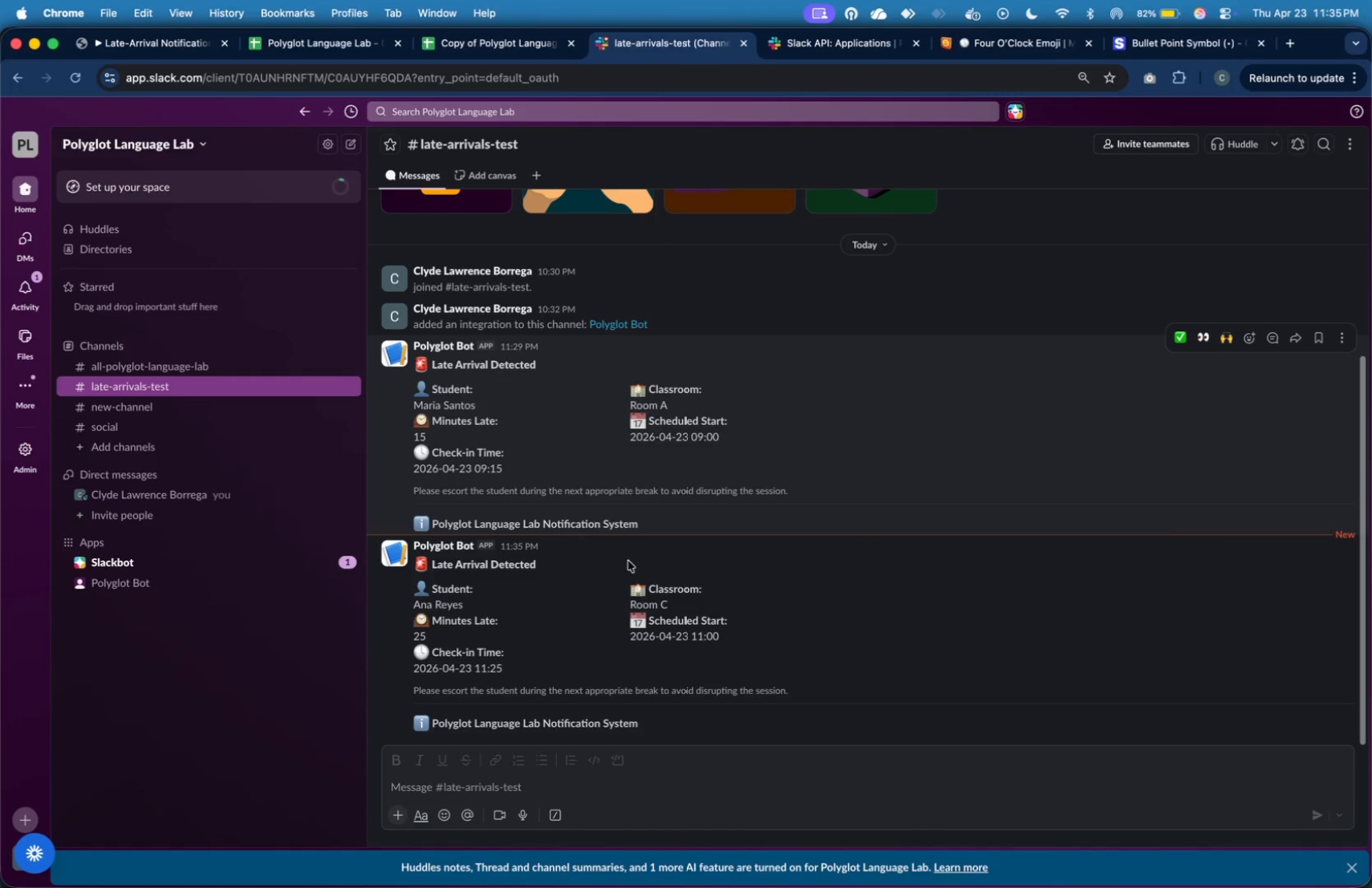 
mouse_move([655, 582])
 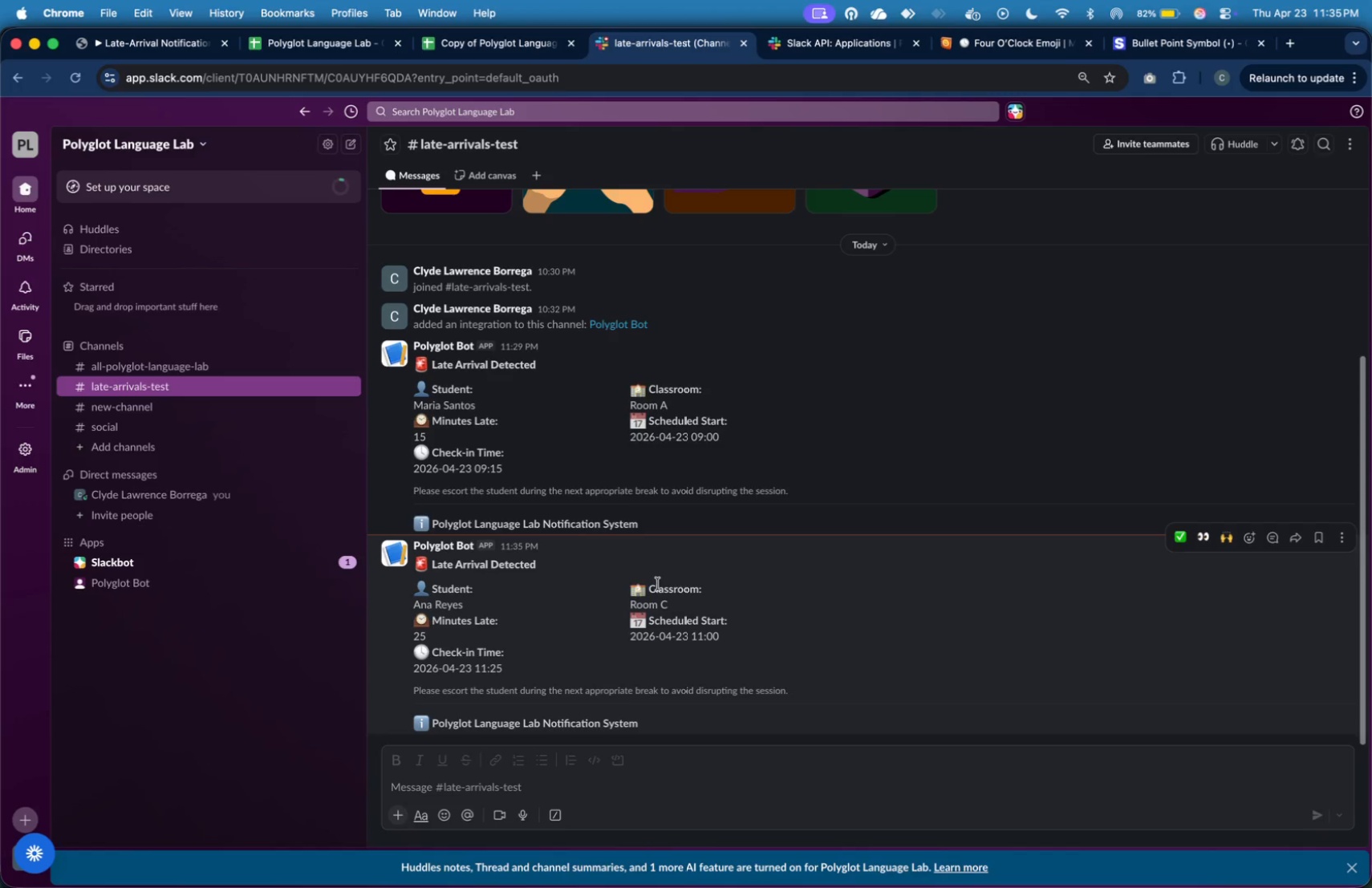 
mouse_move([633, 602])
 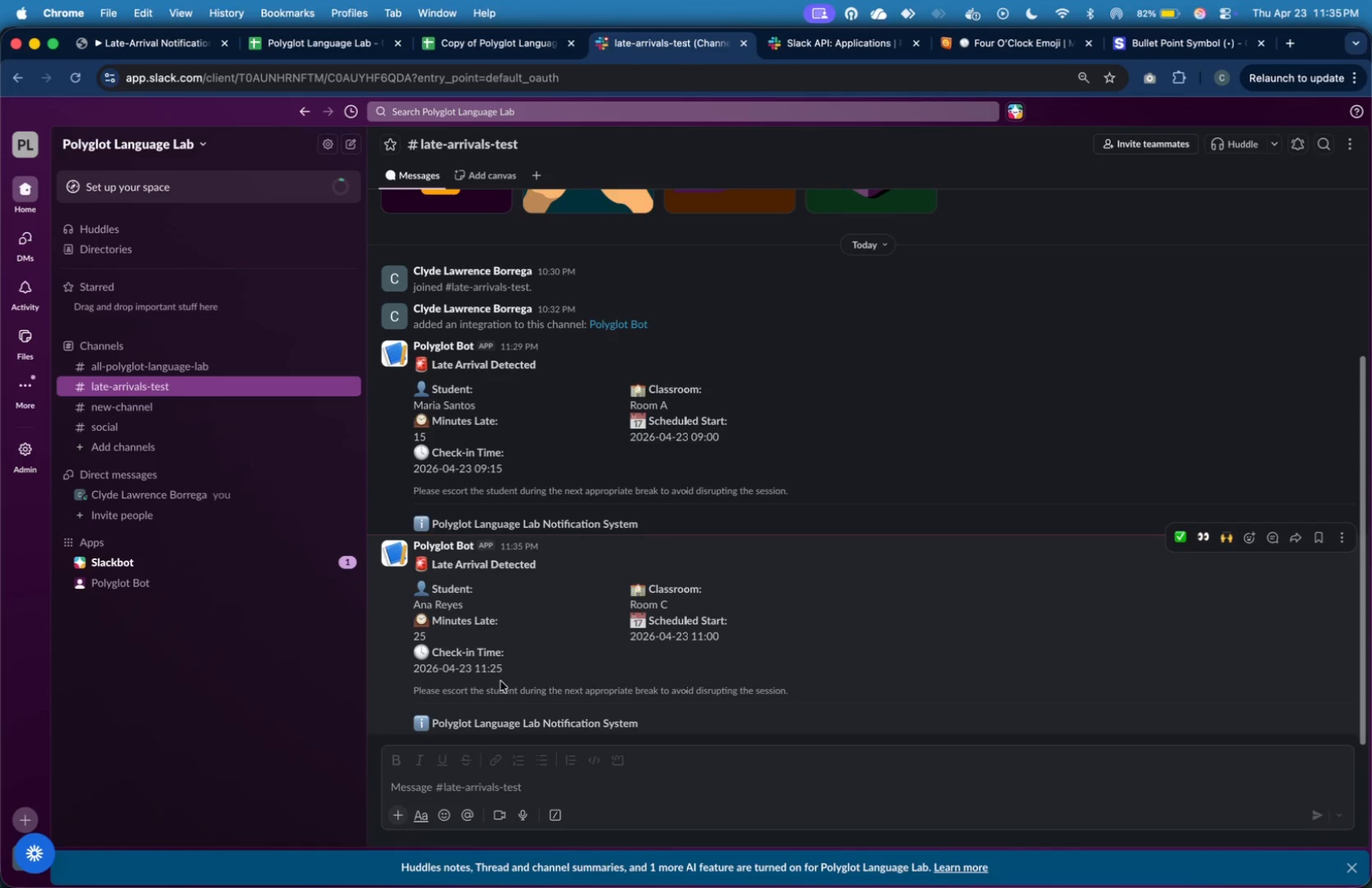 
mouse_move([428, 701])
 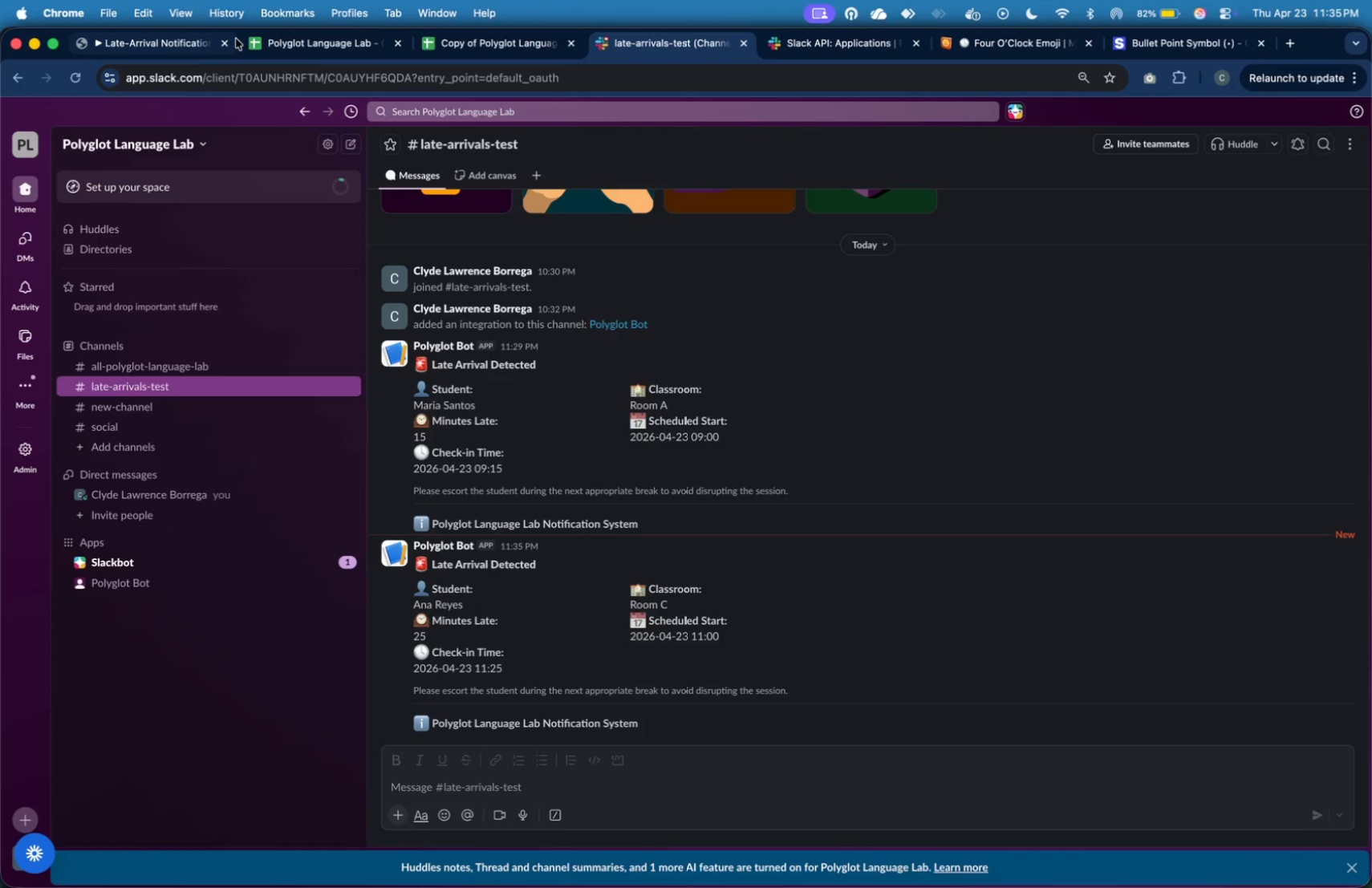 
left_click([192, 47])
 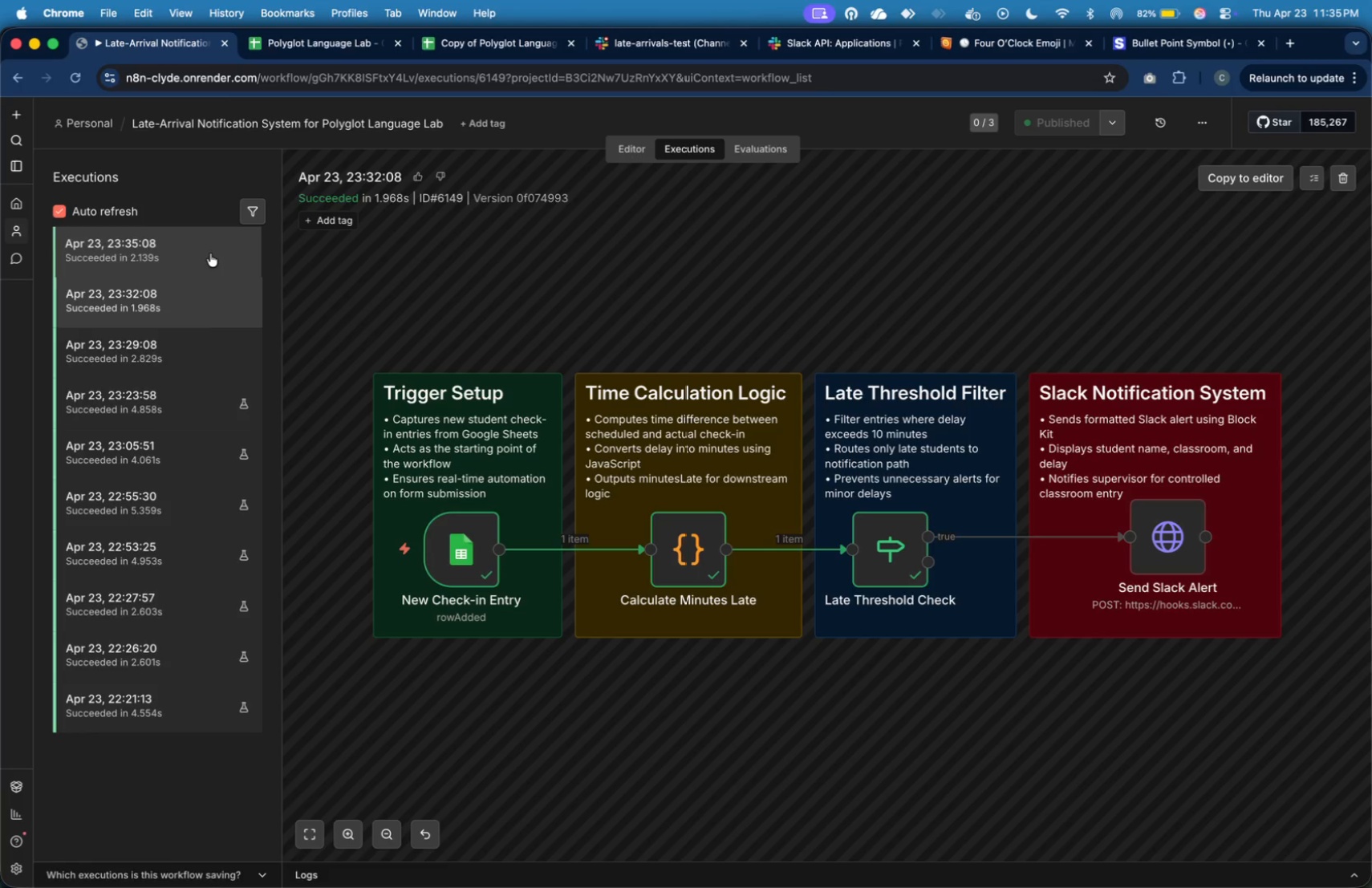 
left_click([210, 253])
 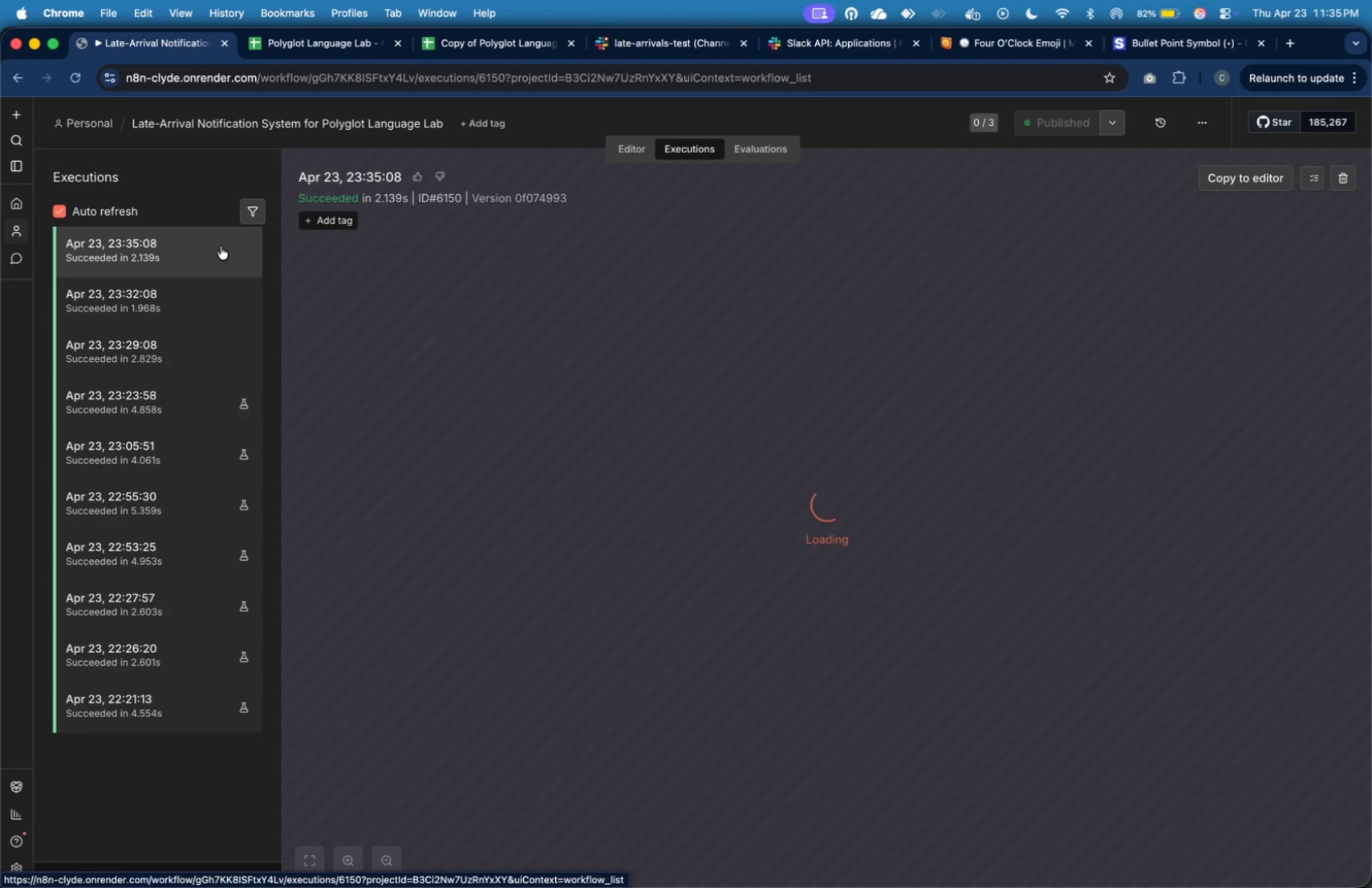 
wait(32.28)
 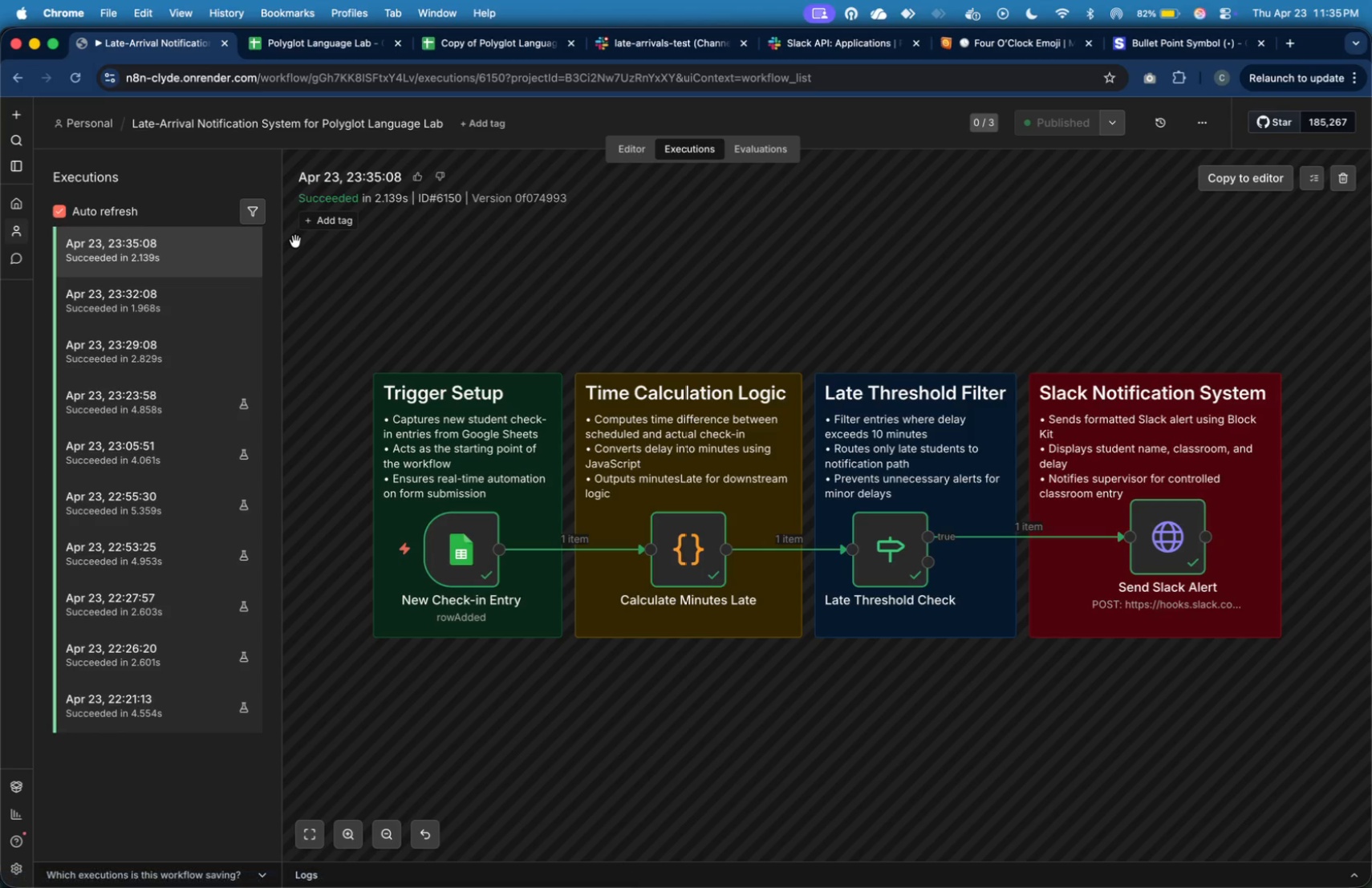 
key(Meta+Shift+4)
 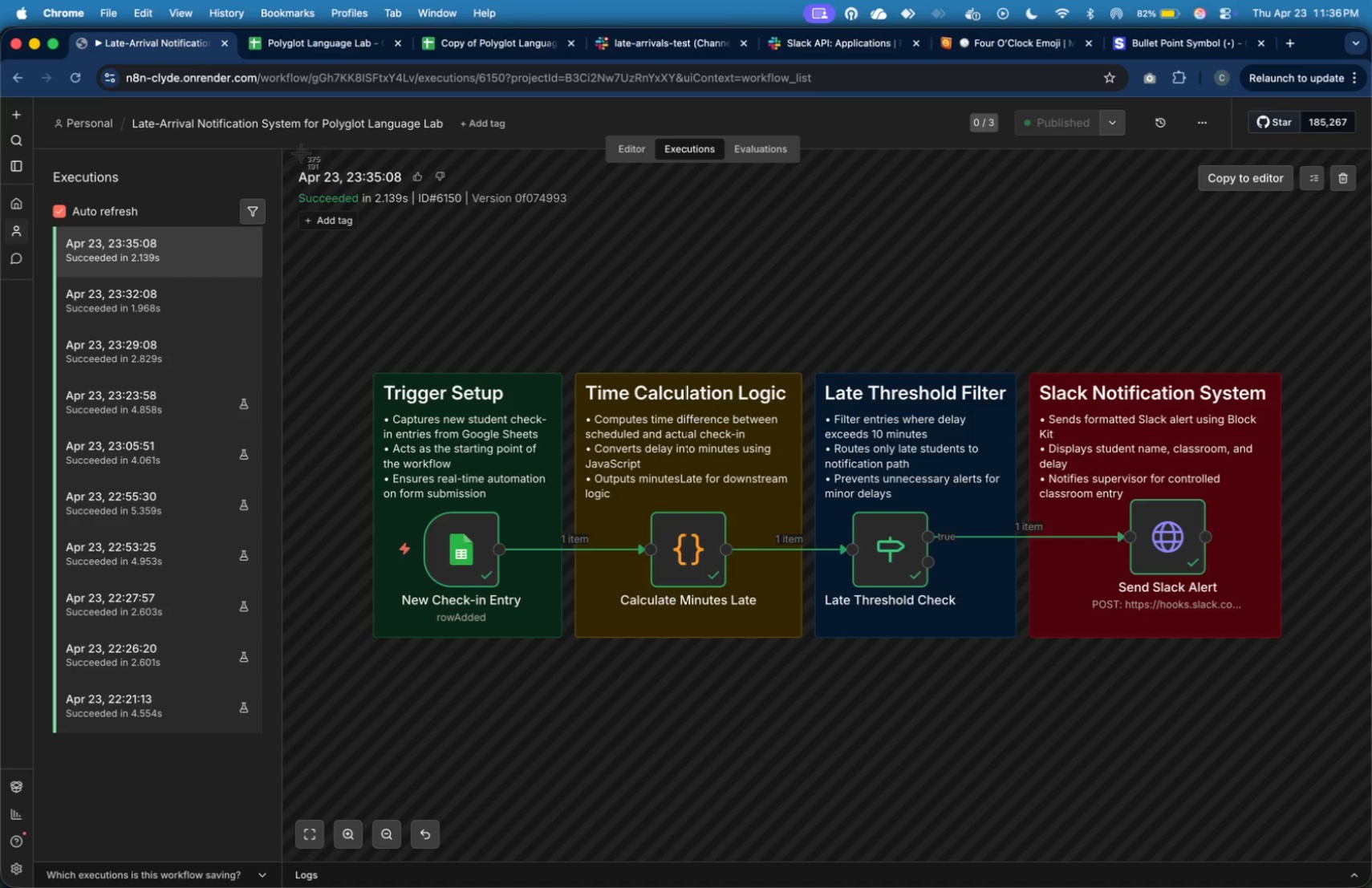 
left_click_drag(start_coordinate=[284, 160], to_coordinate=[1294, 648])
 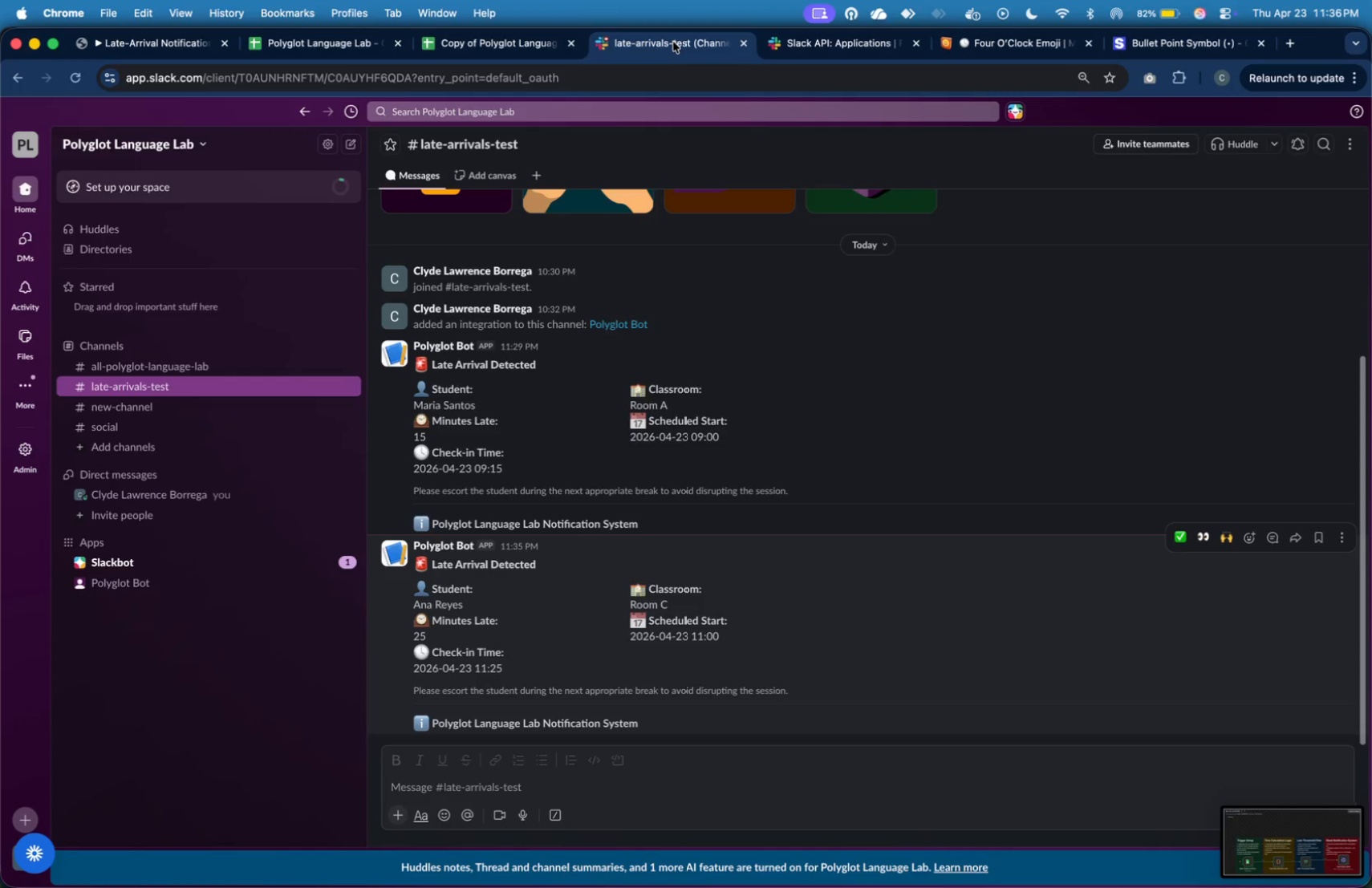 
wait(7.45)
 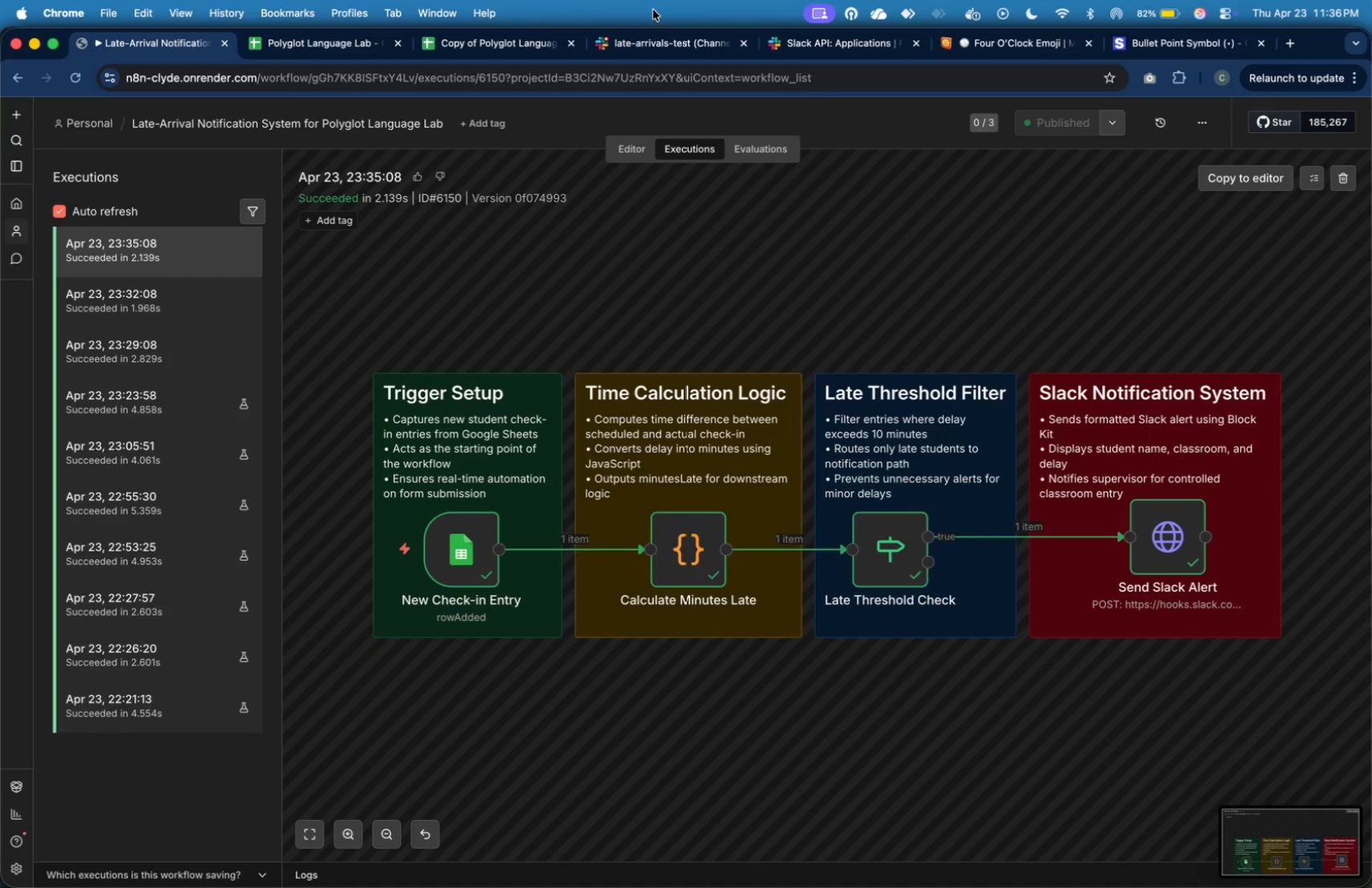 
left_click([1015, 626])
 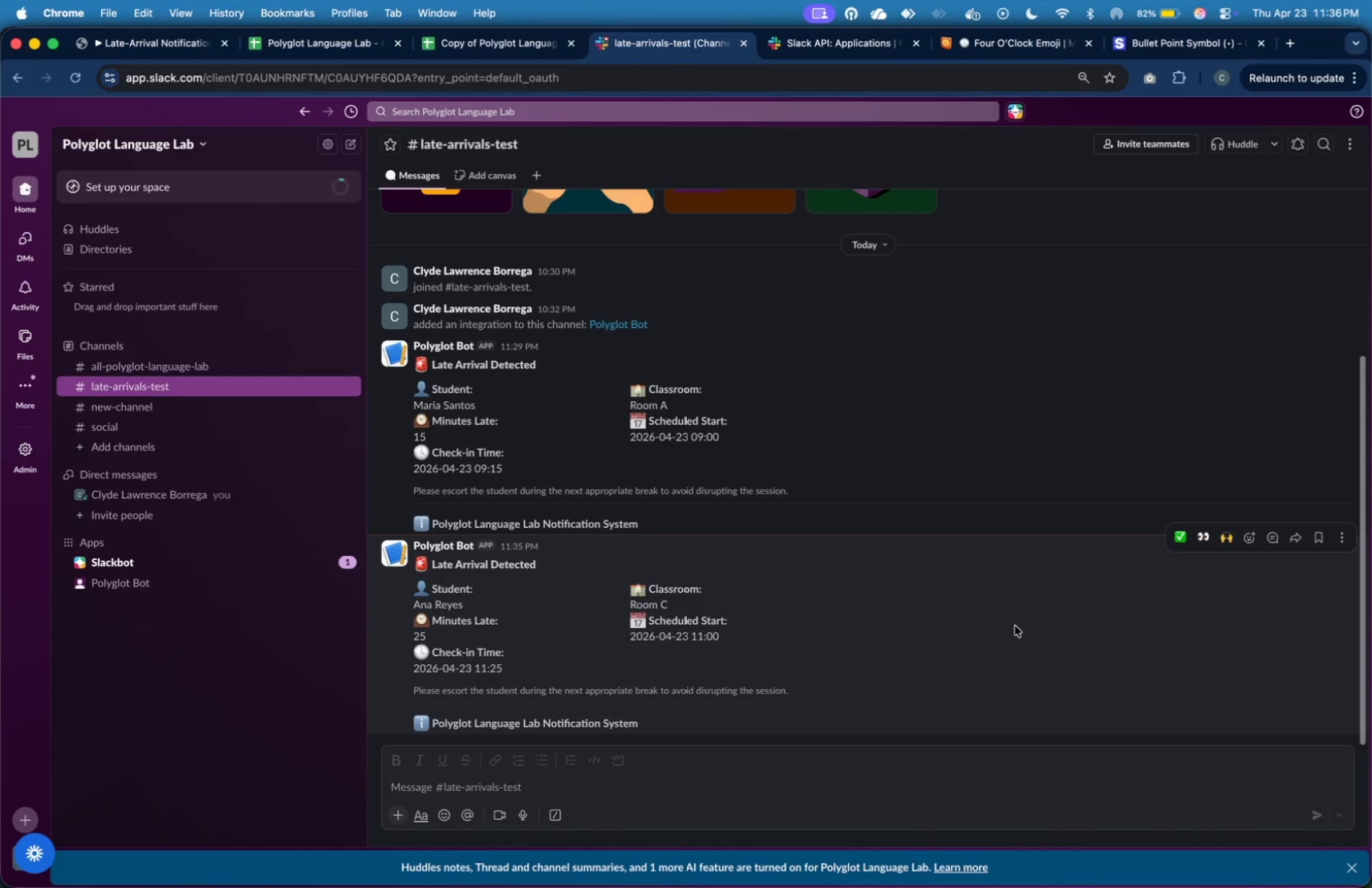 
key(Meta+Shift+4)
 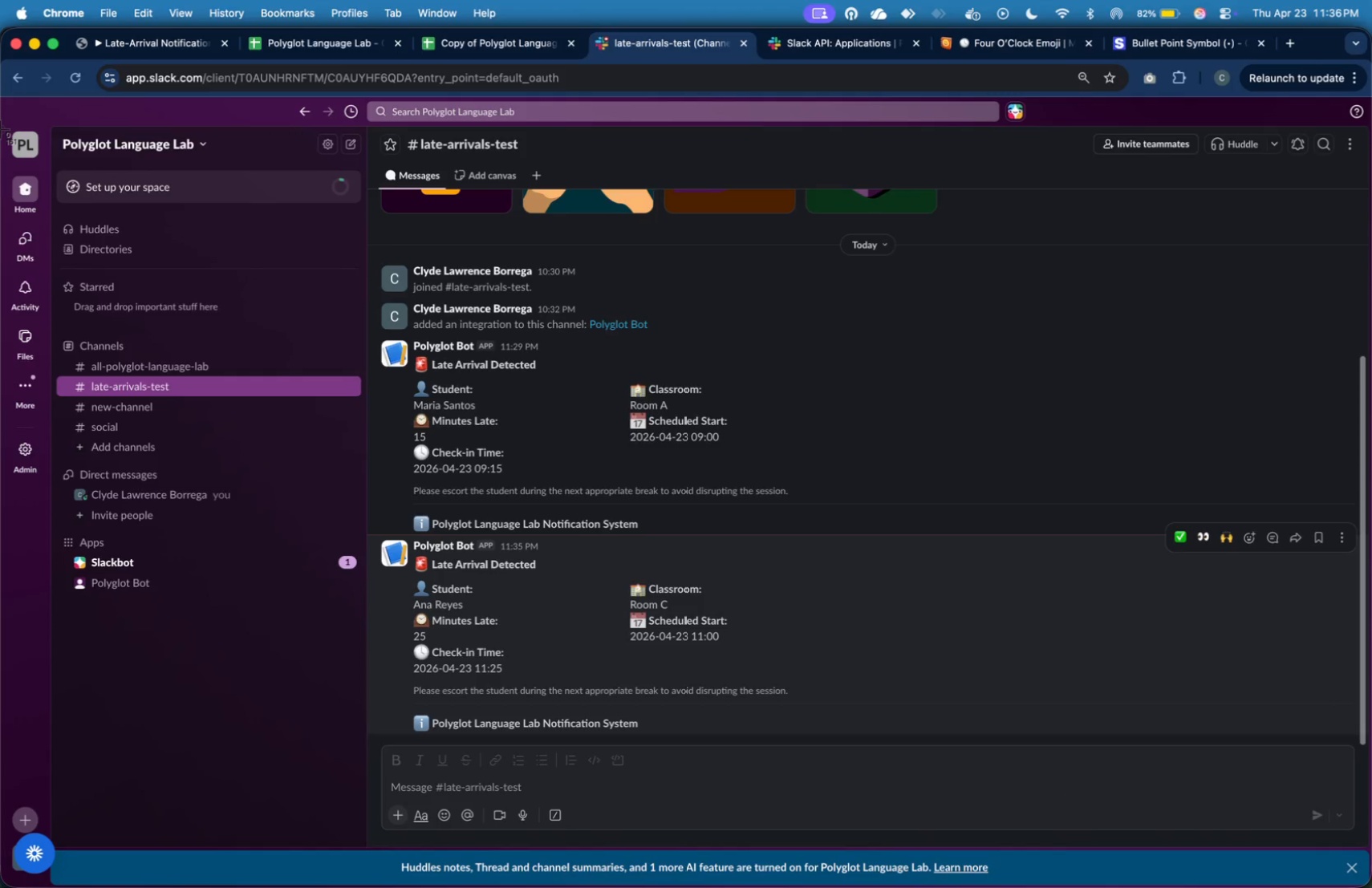 
left_click_drag(start_coordinate=[0, 121], to_coordinate=[1371, 750])
 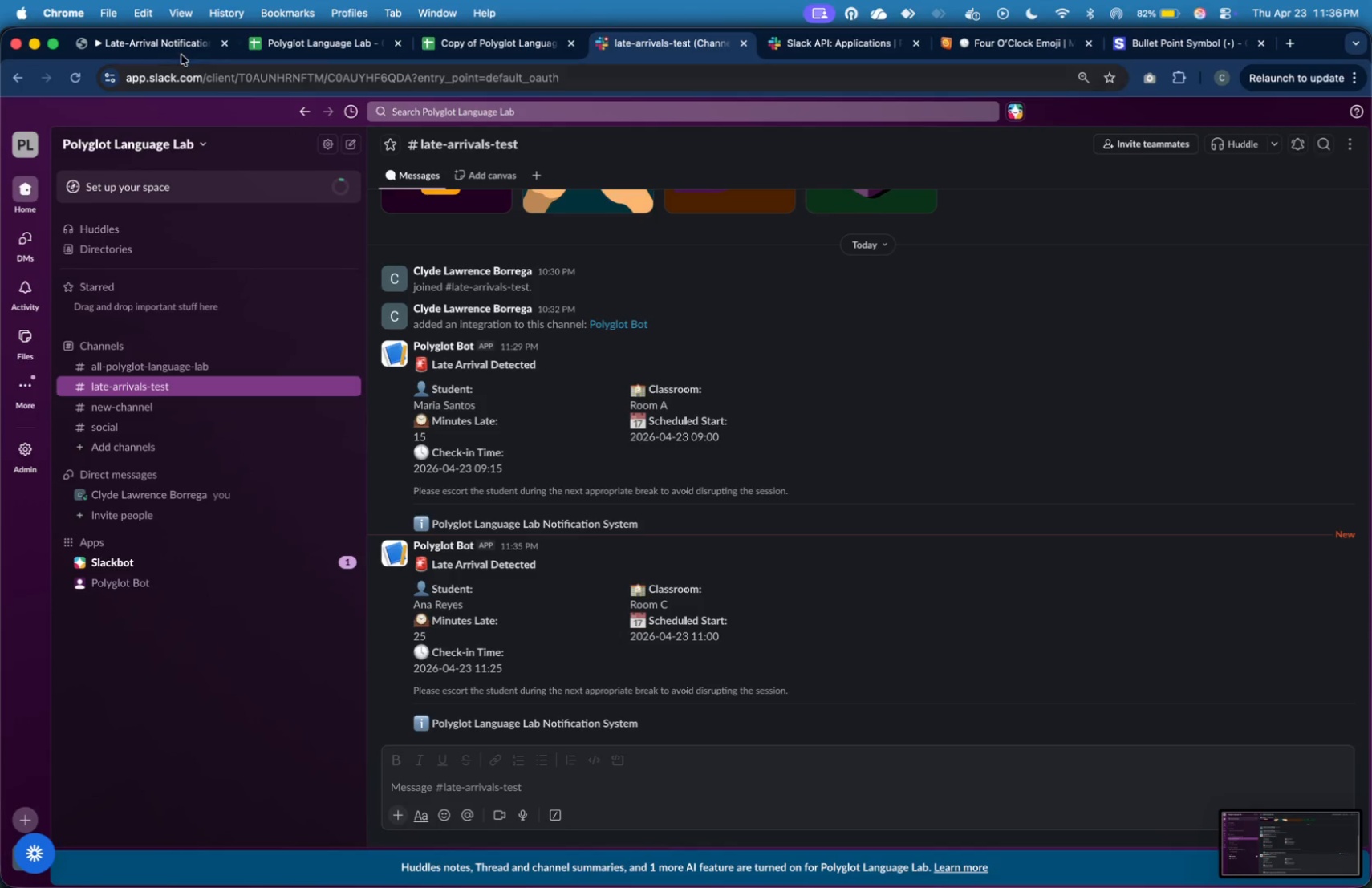 
key(Meta+Tab)
 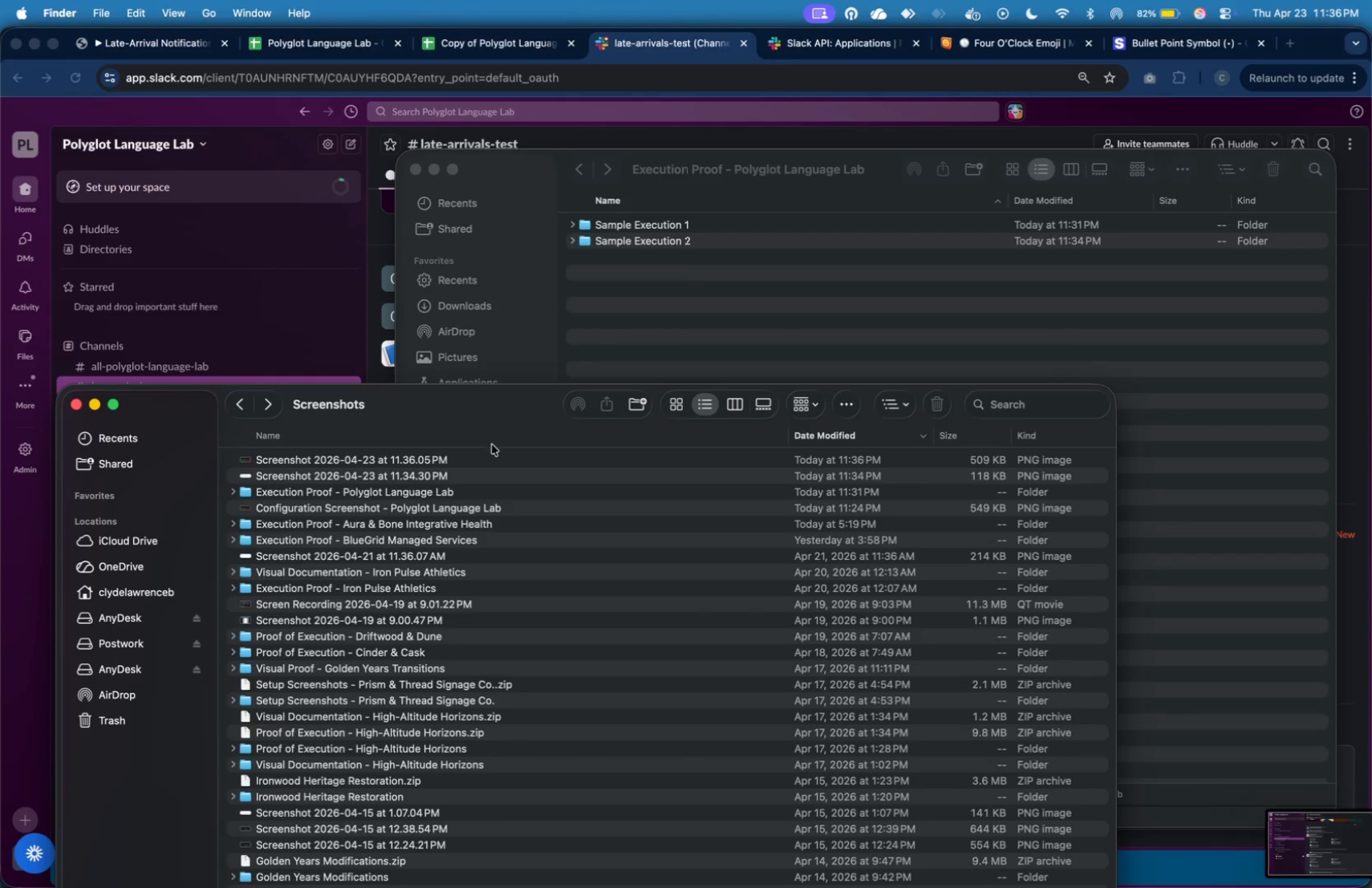 
left_click([496, 479])
 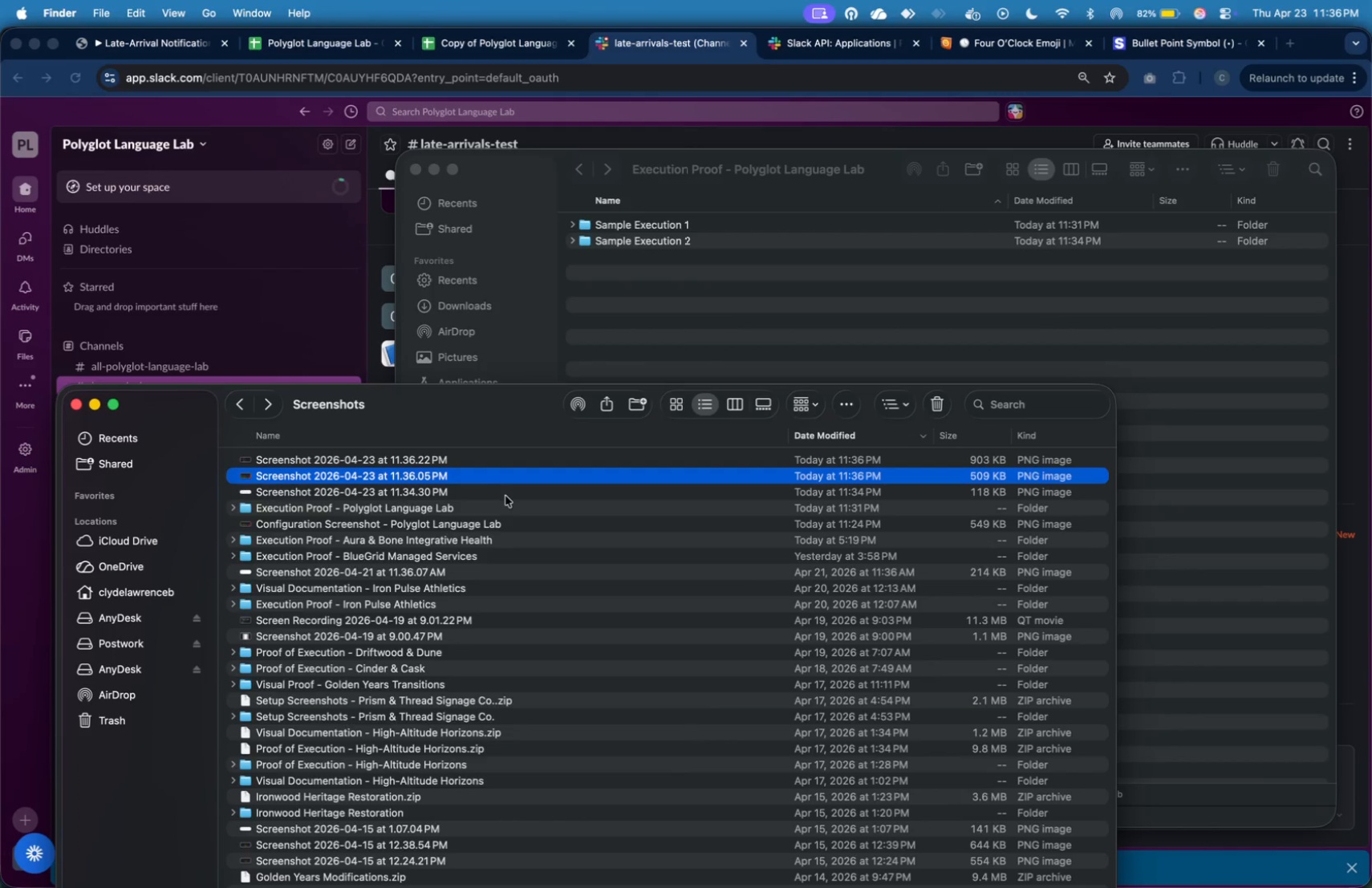 
left_click([505, 496])
 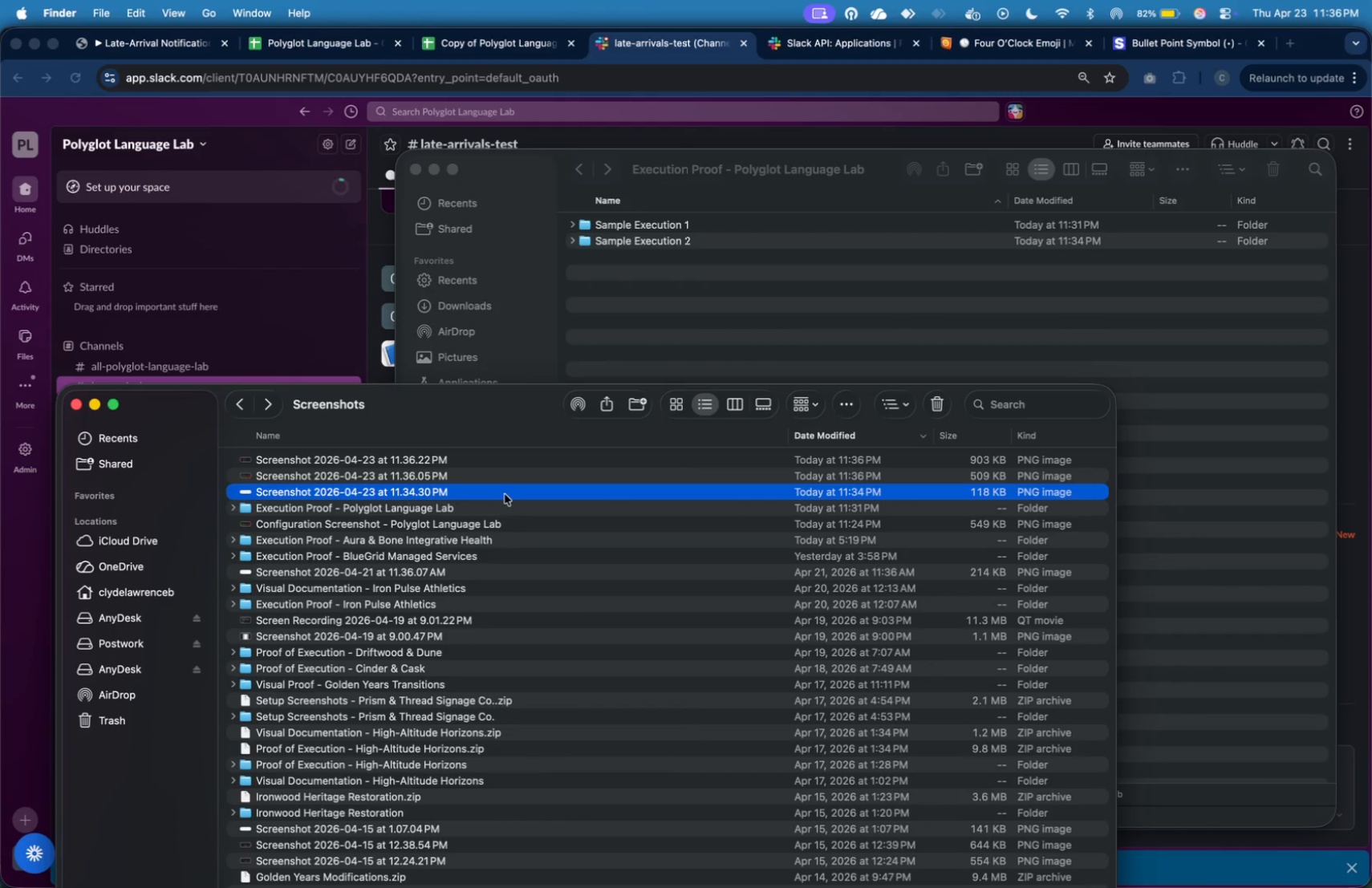 
right_click([505, 493])
 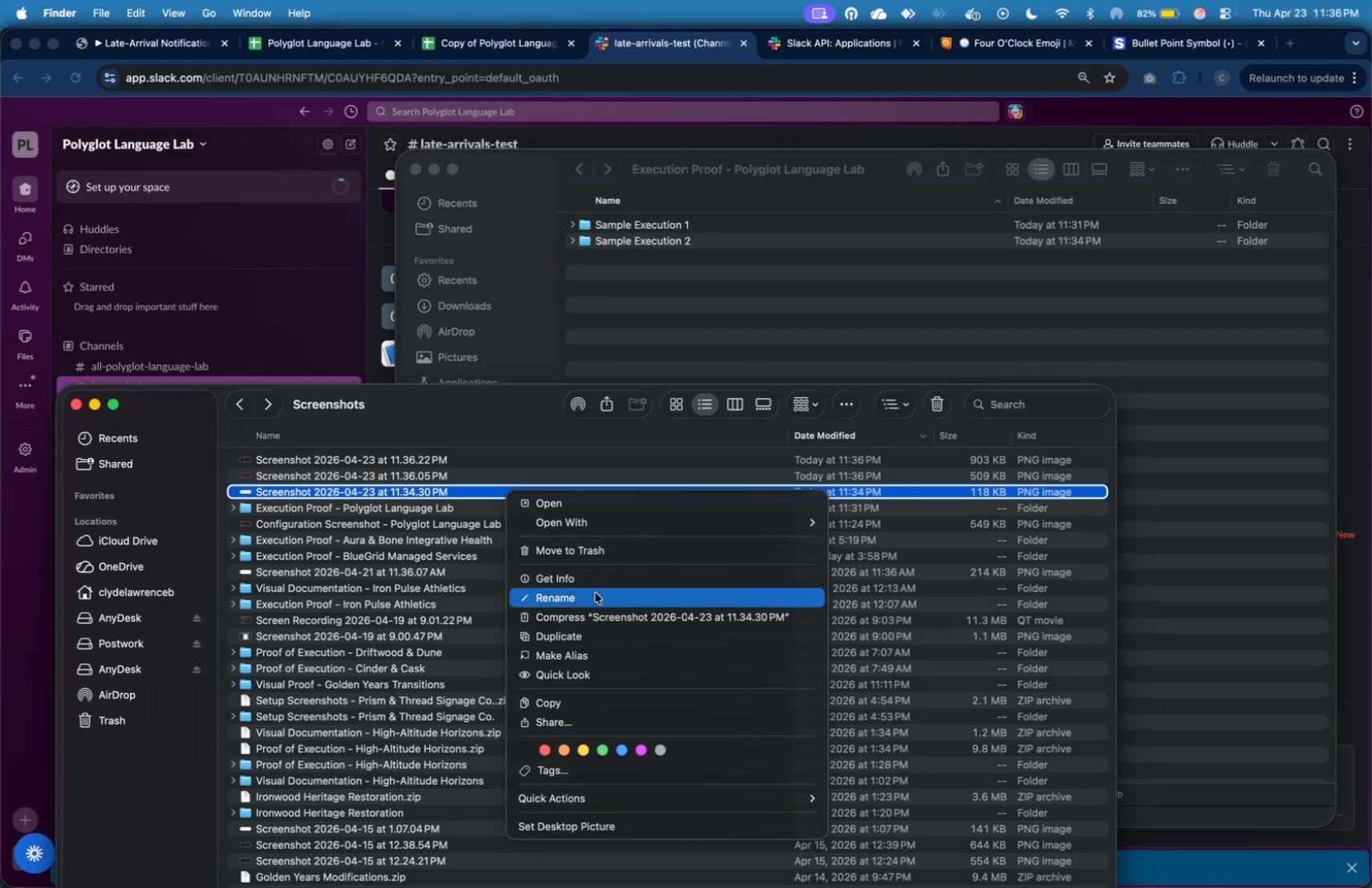 
left_click([599, 597])
 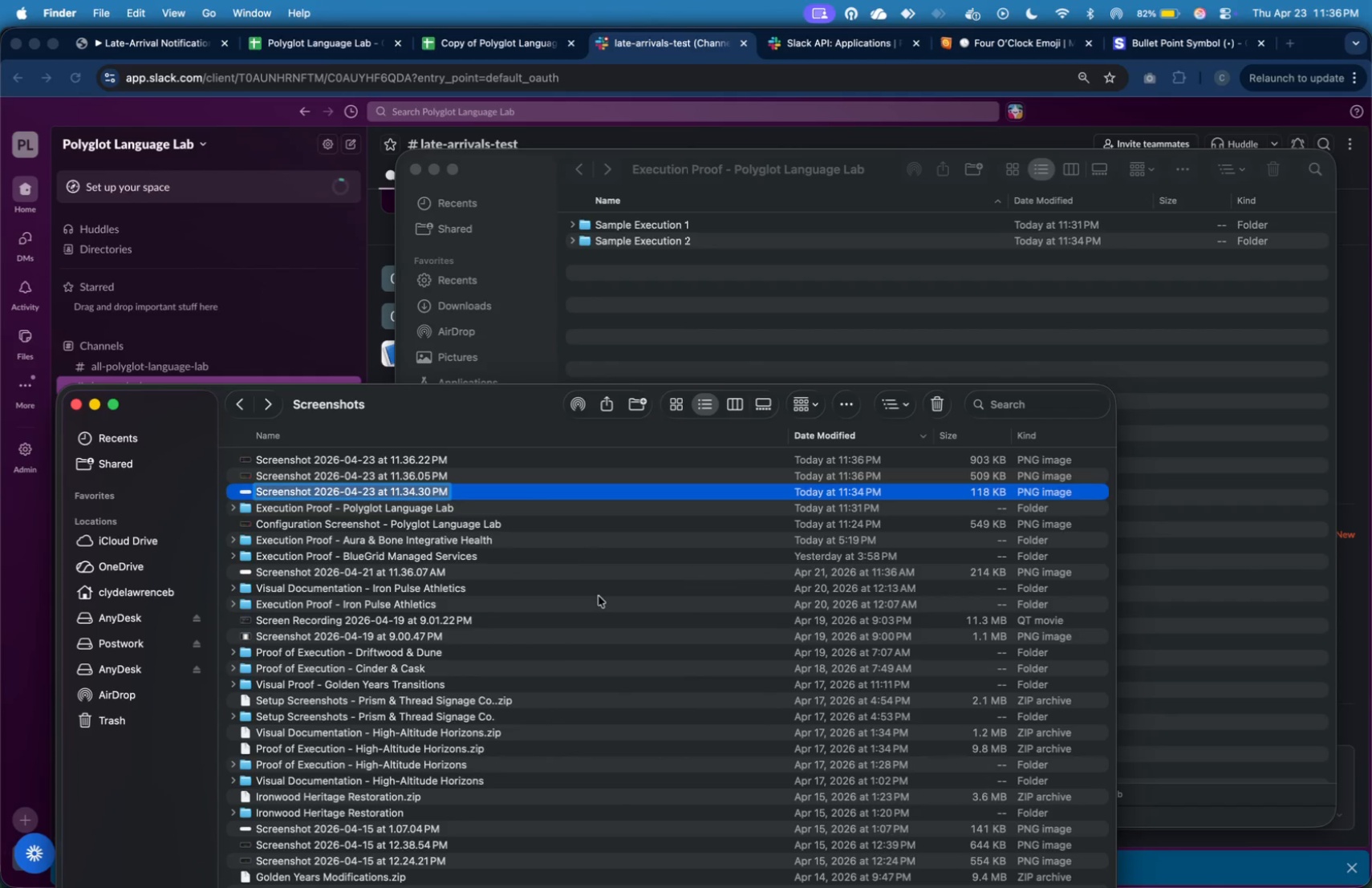 
type([1] Google Sheets Input)
 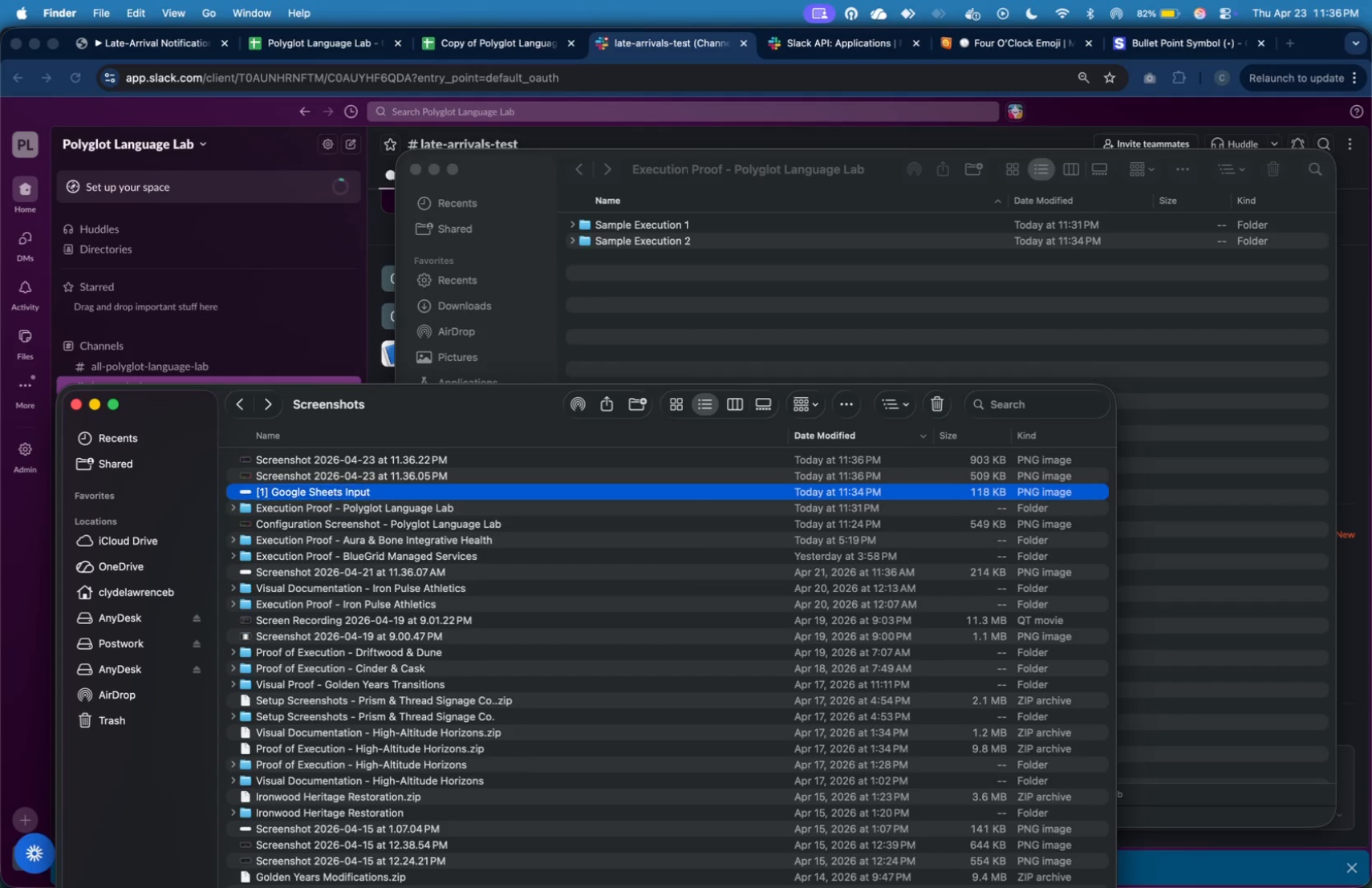 
key(Enter)
 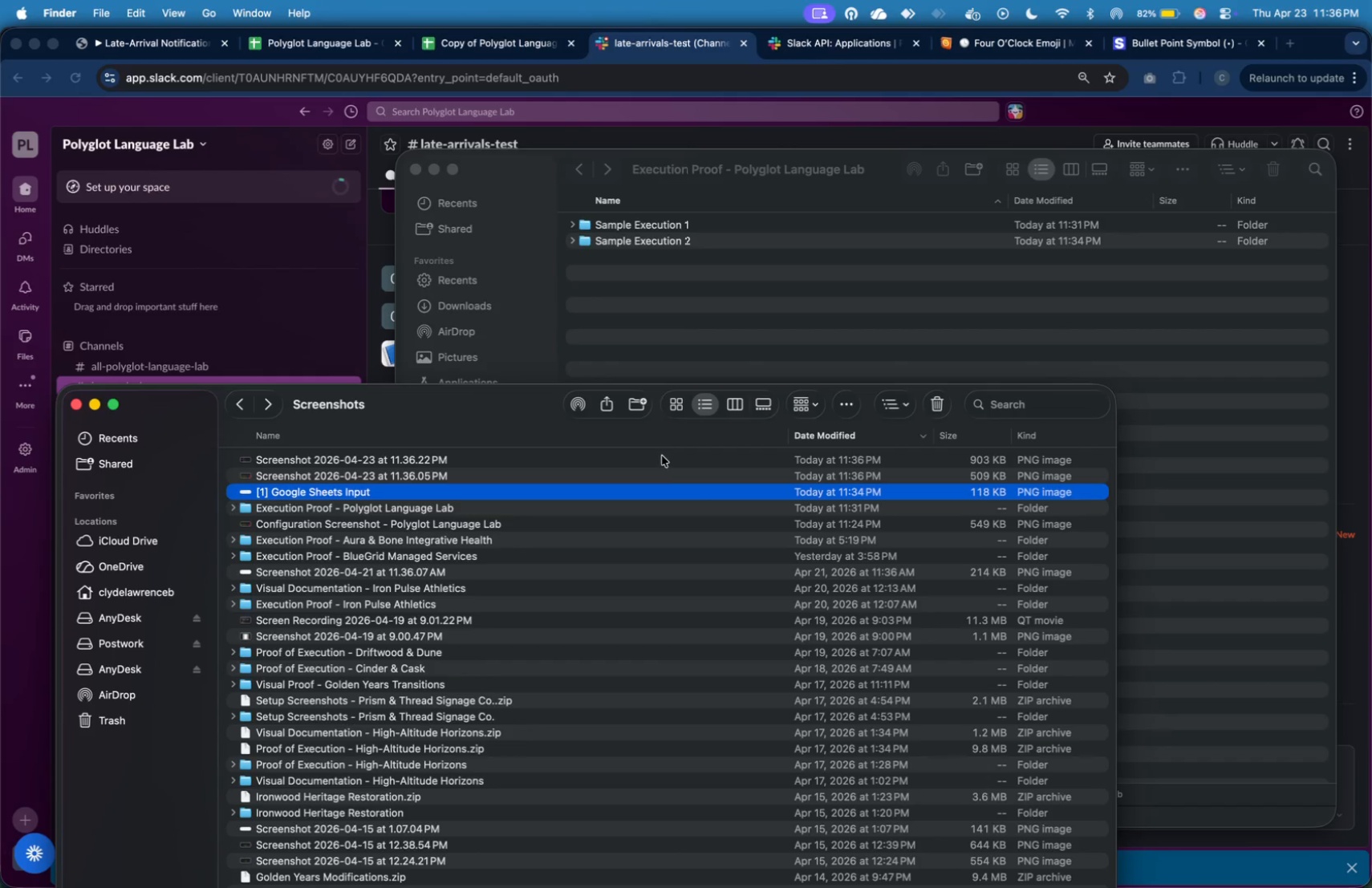 
left_click([665, 474])
 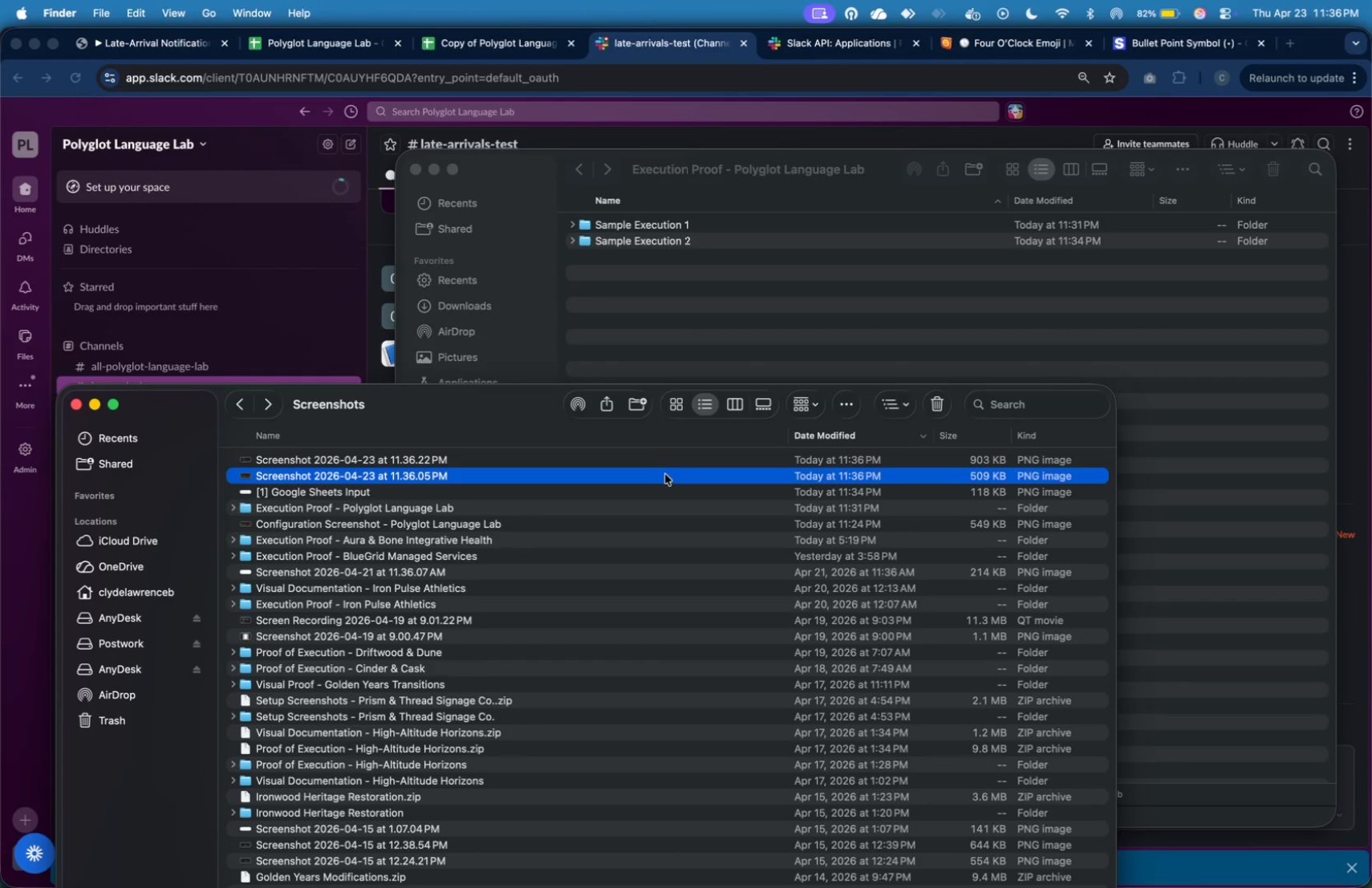 
right_click([665, 474])
 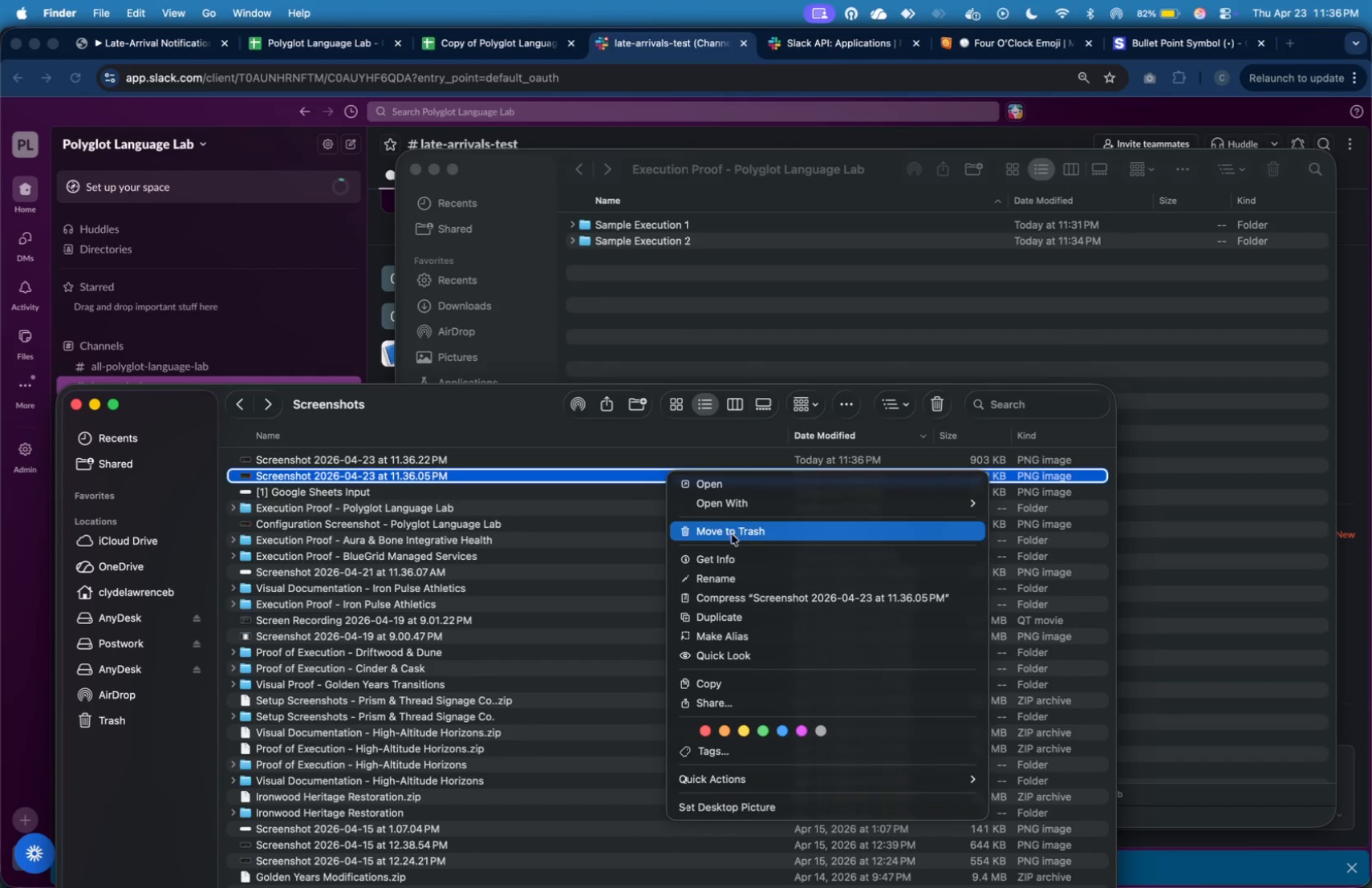 
left_click([747, 571])
 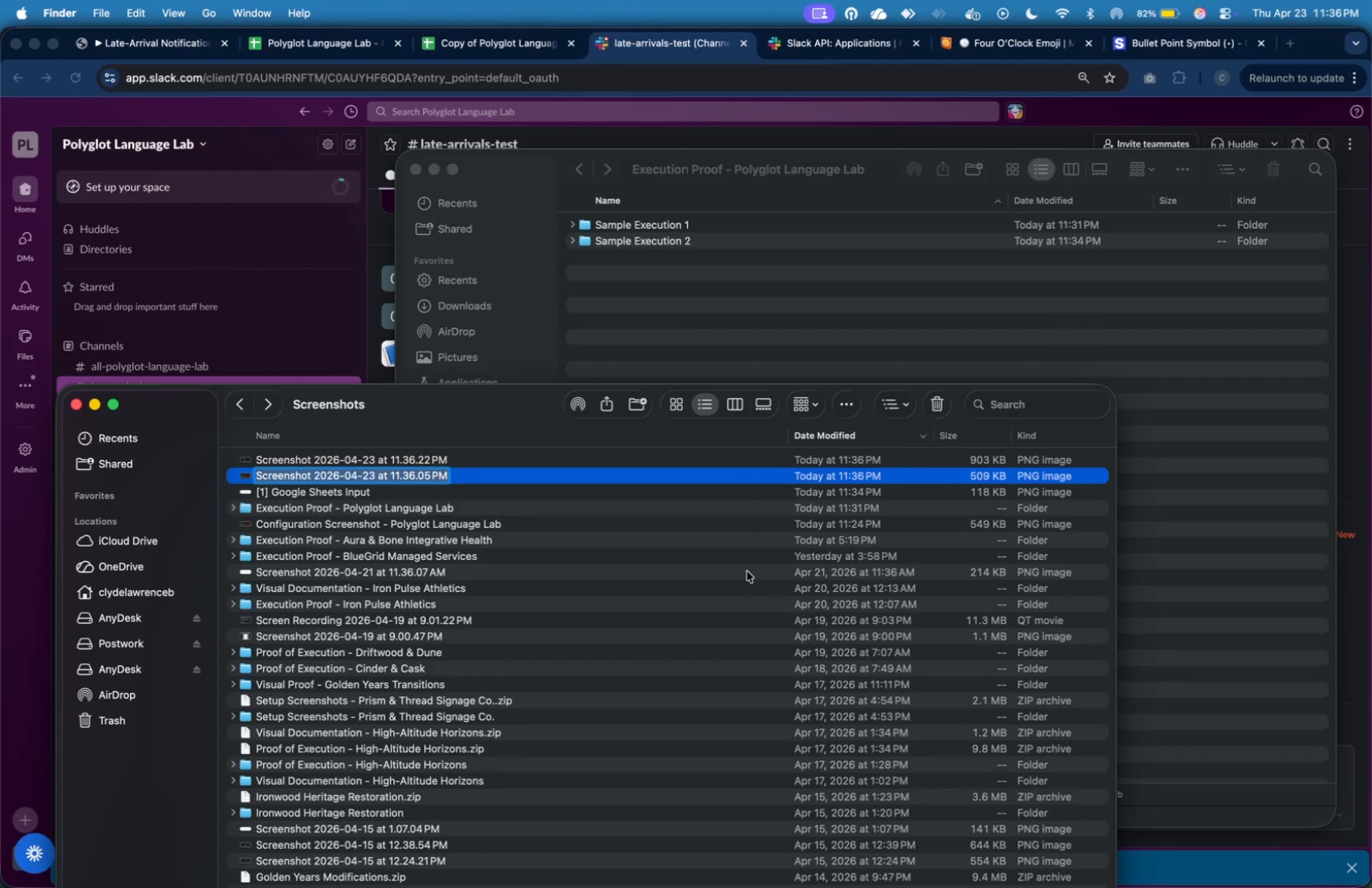 
type([2] n8n Execution Path)
 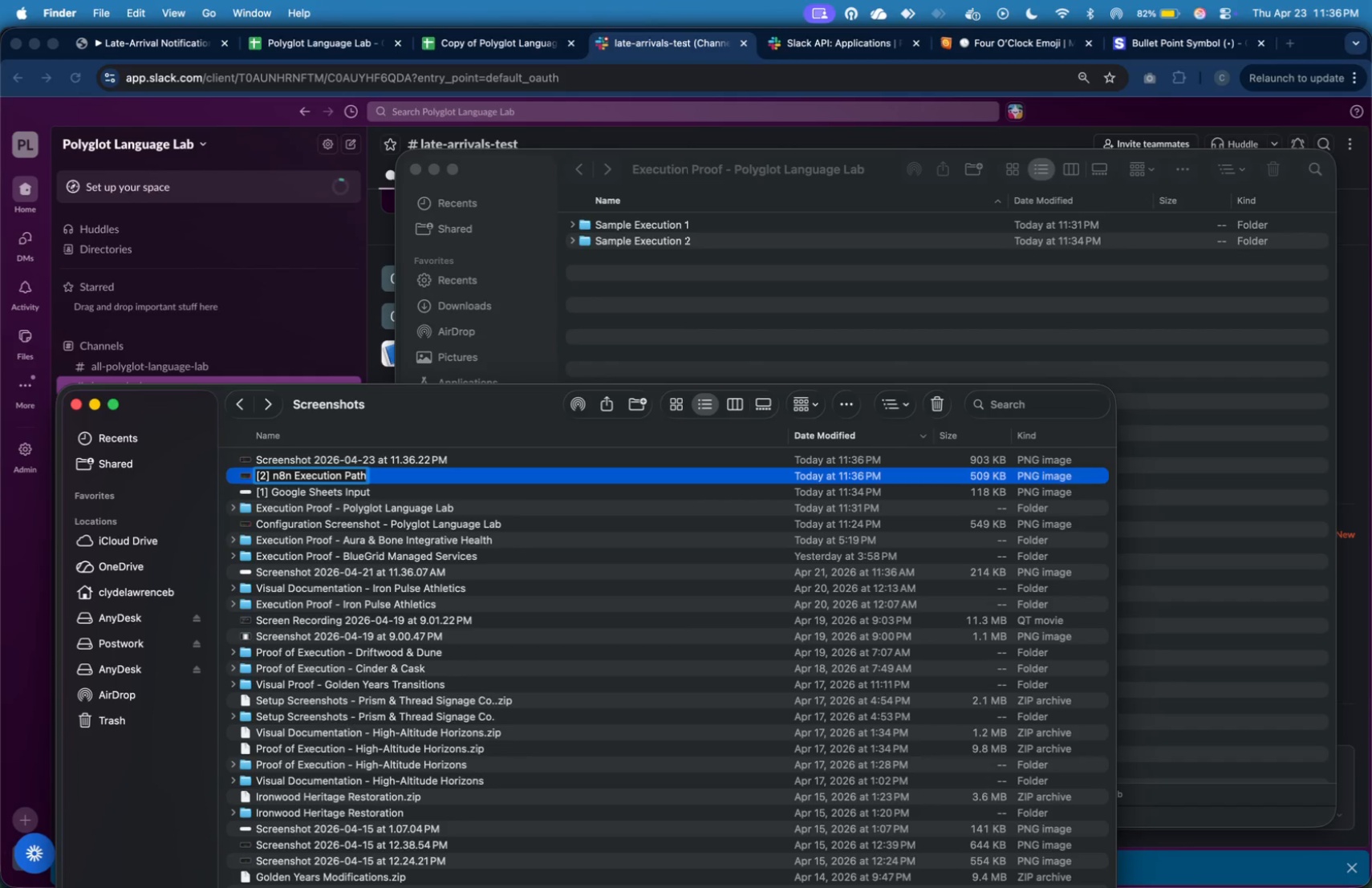 
key(Enter)
 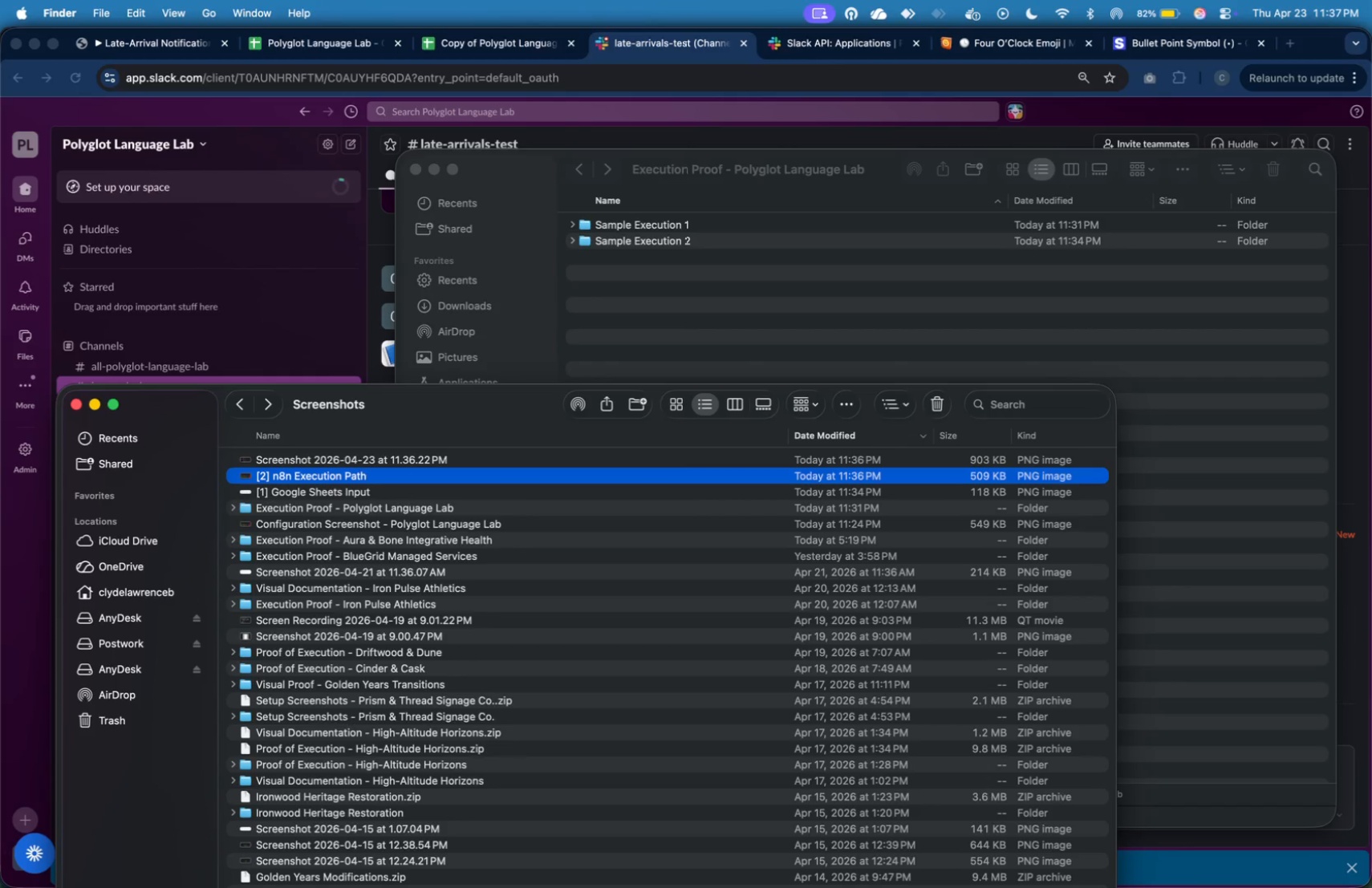 
wait(5.97)
 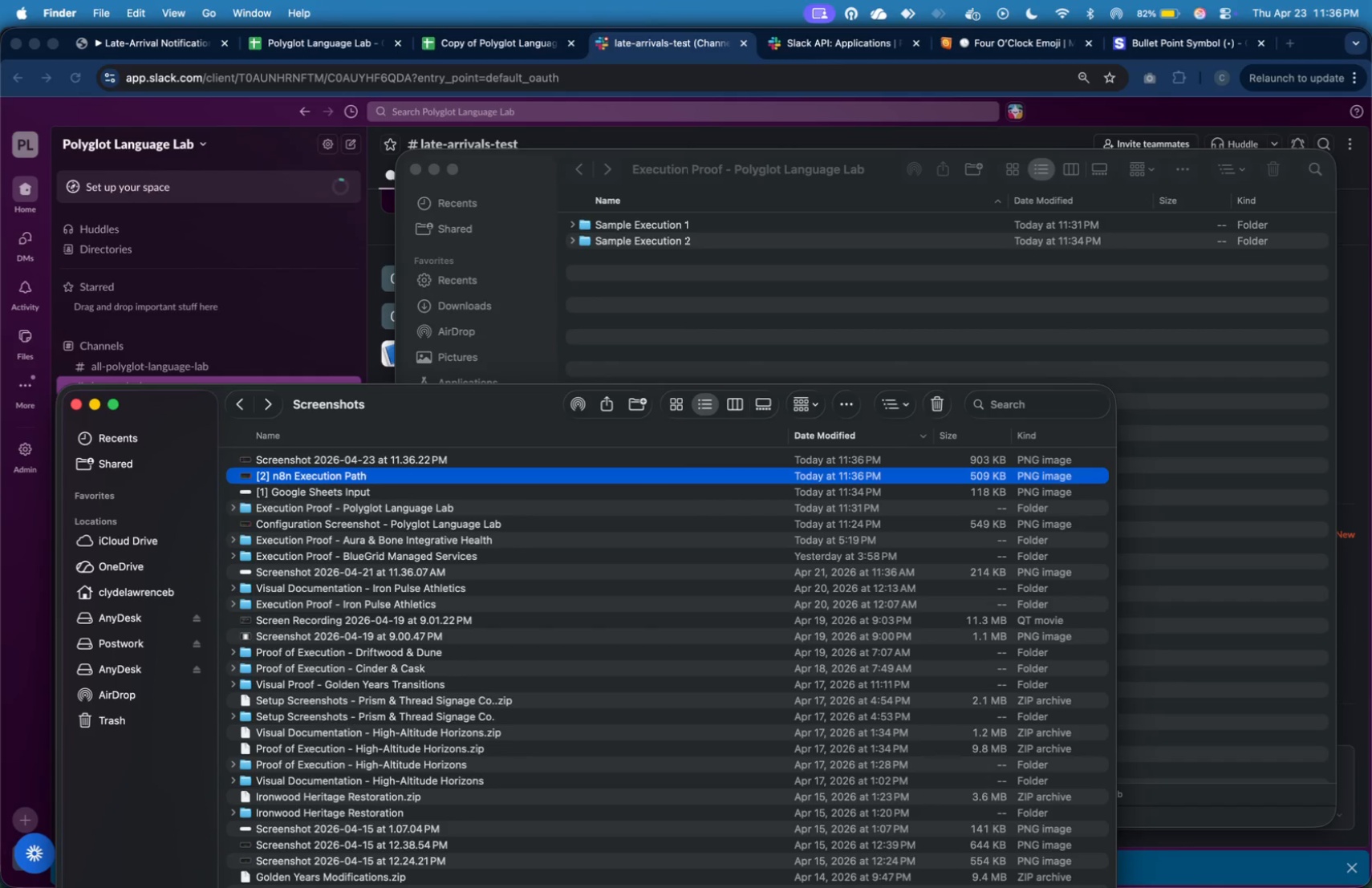 
left_click([766, 463])
 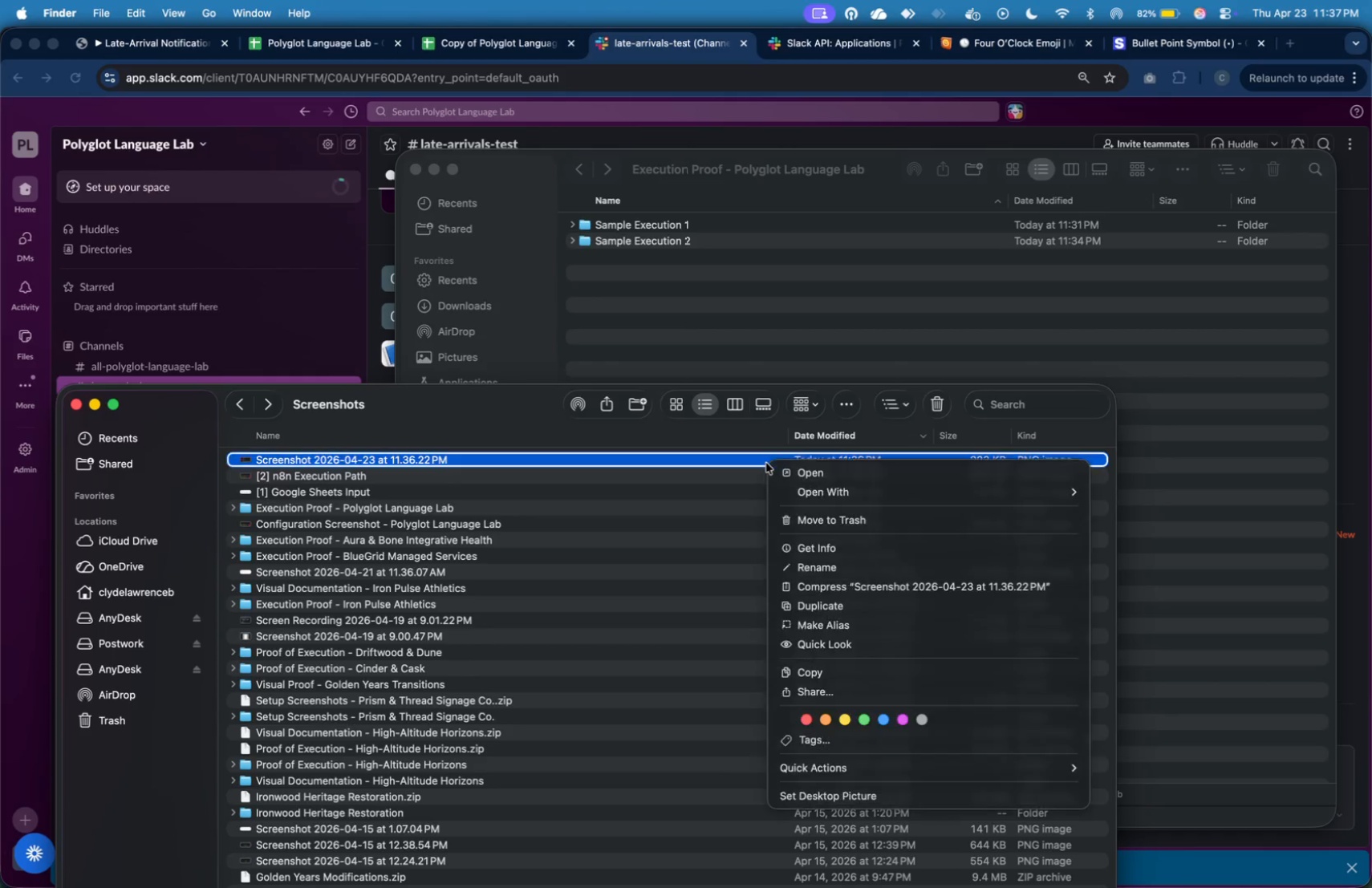 
right_click([766, 463])
 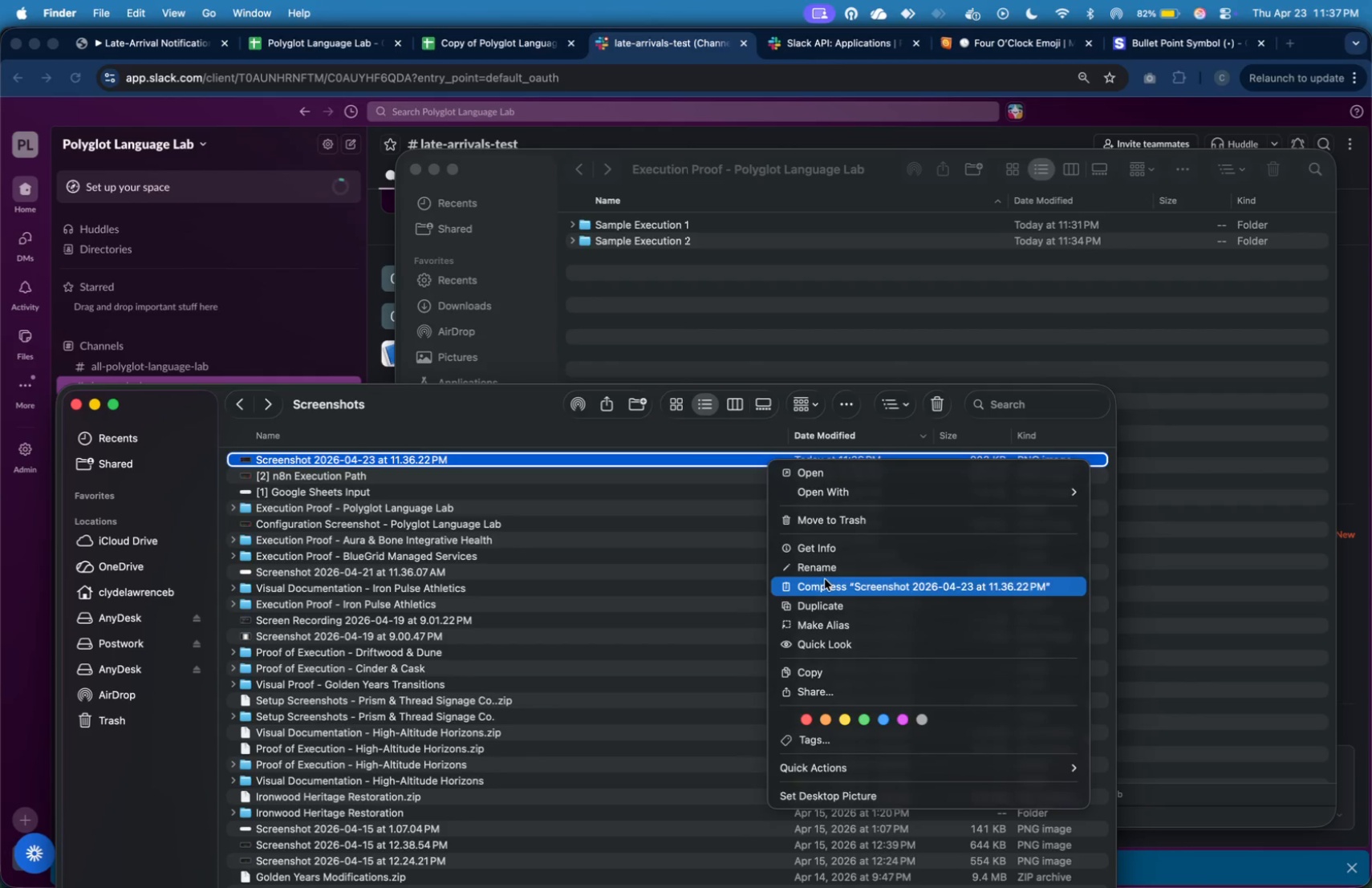 
left_click([828, 573])
 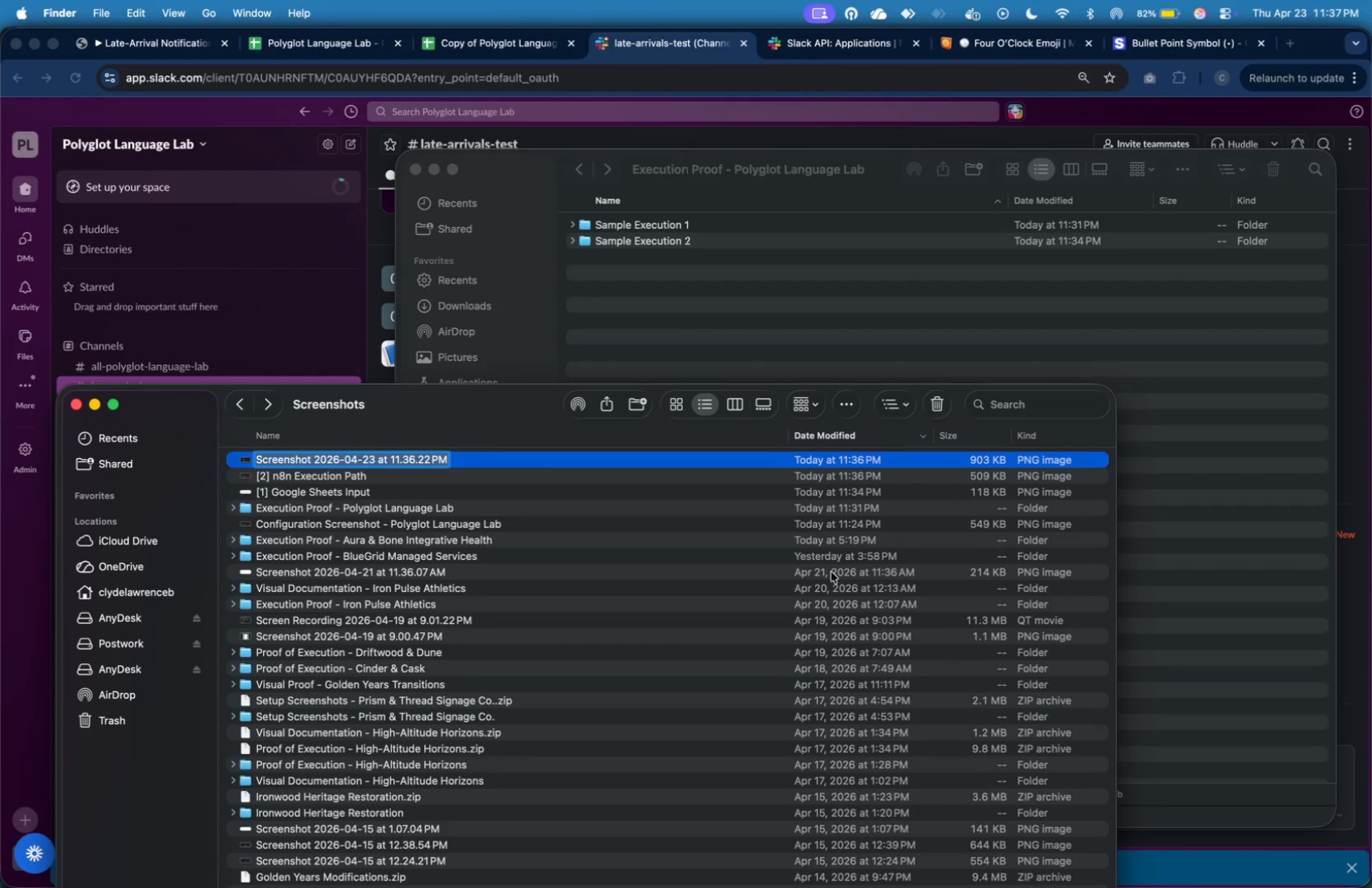 
type([3] Slack Alert)
 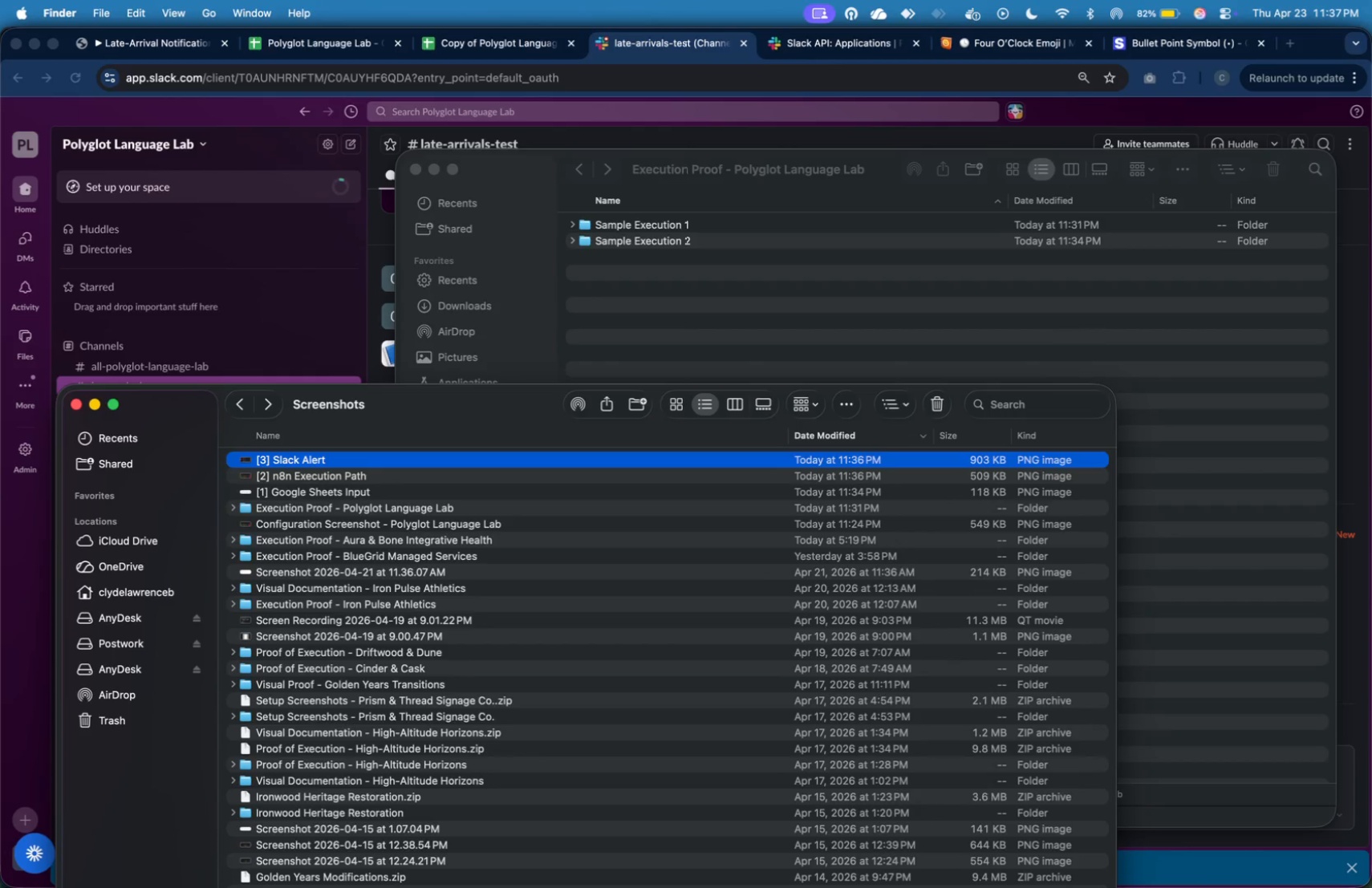 
 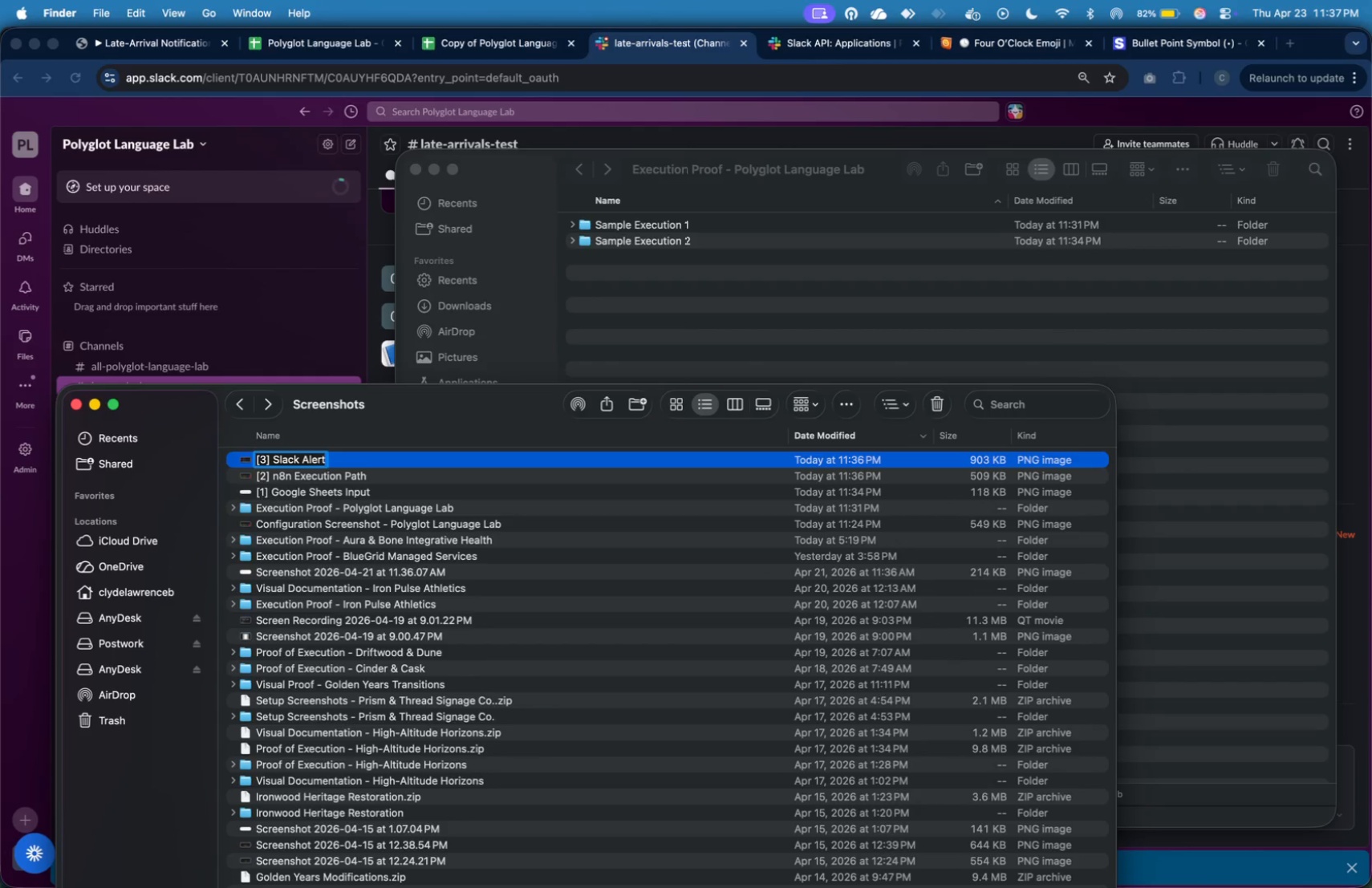 
key(Enter)
 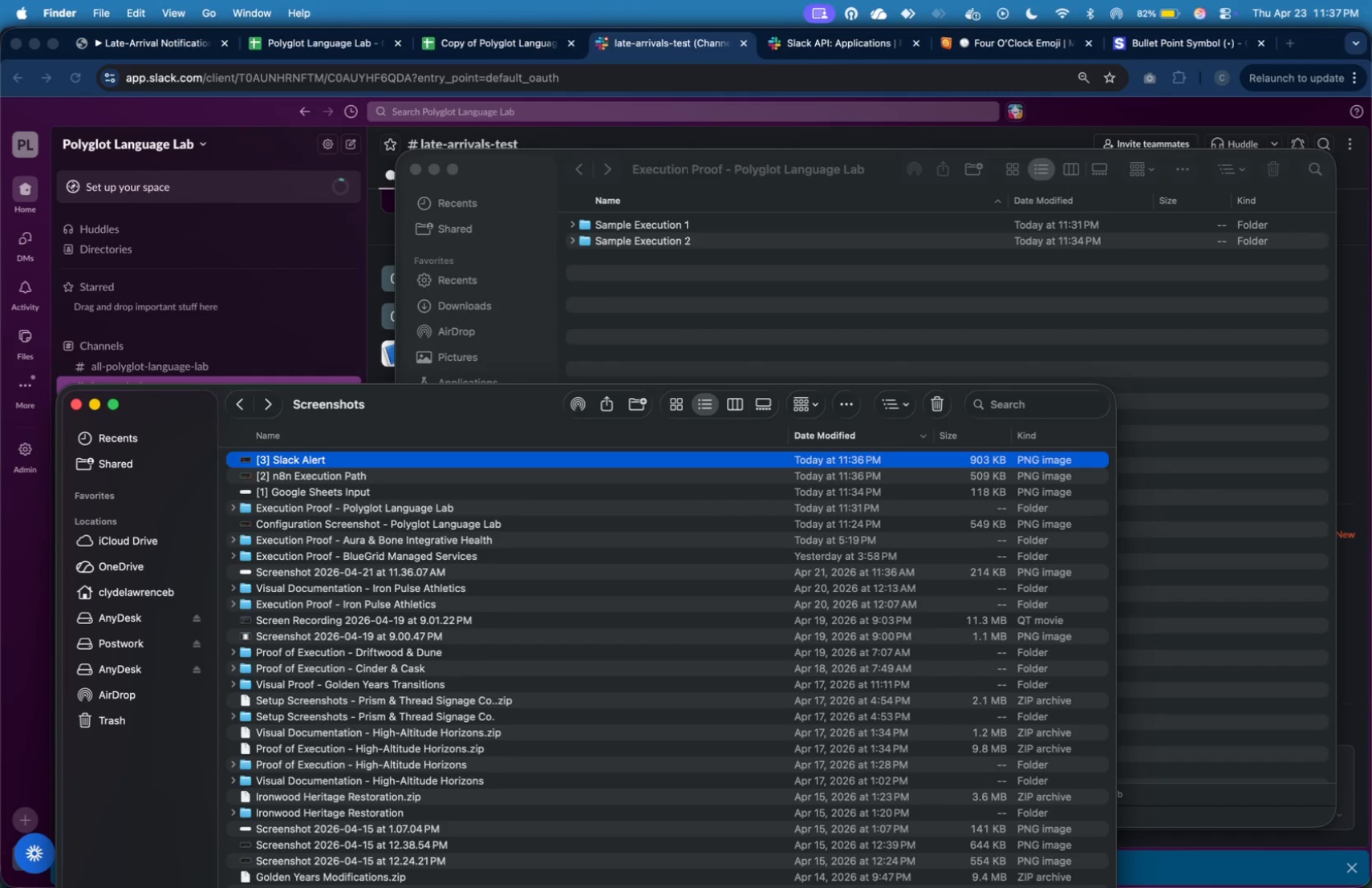 
wait(10.29)
 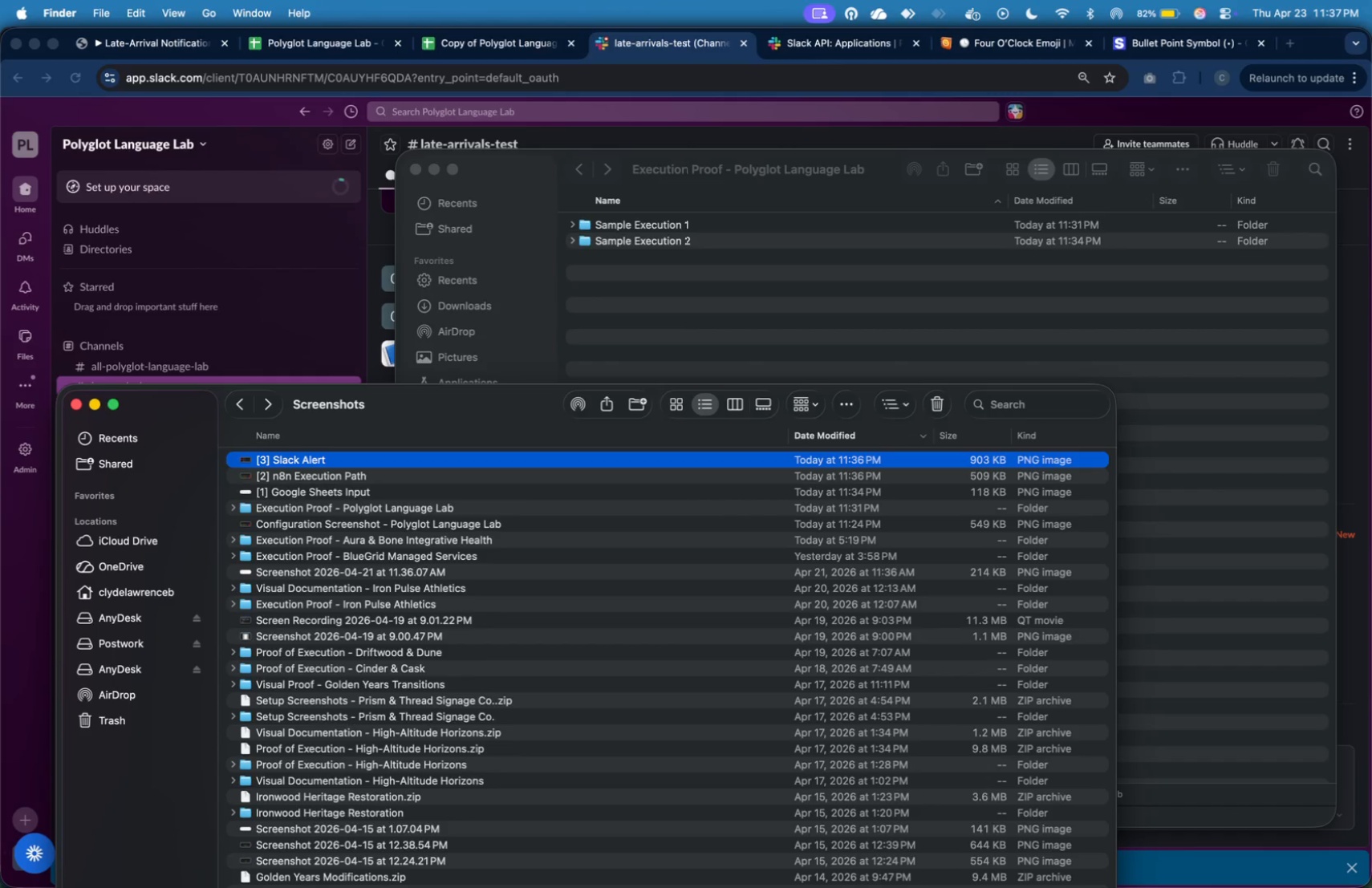 
left_click([803, 281])
 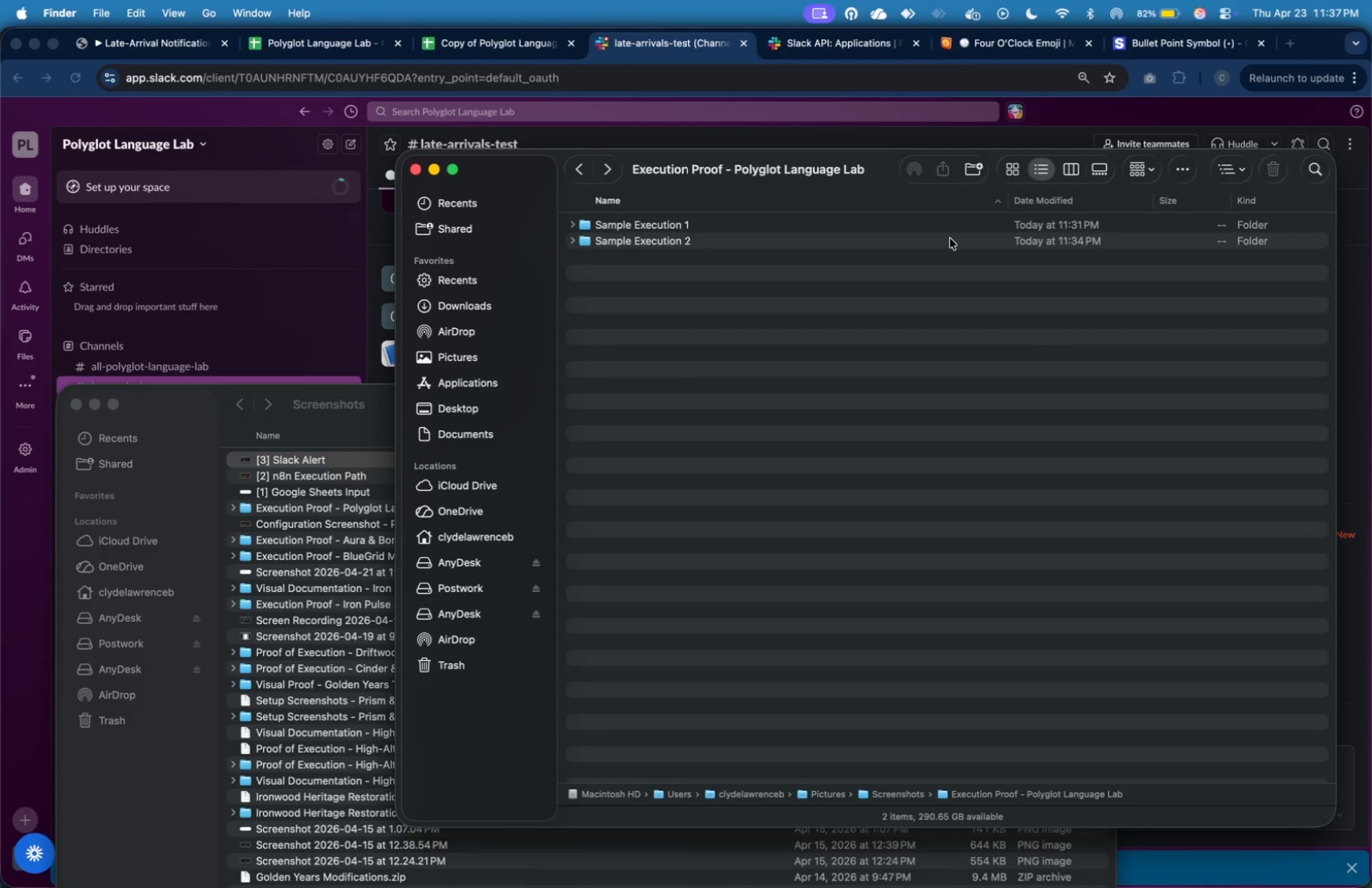 
left_click([951, 240])
 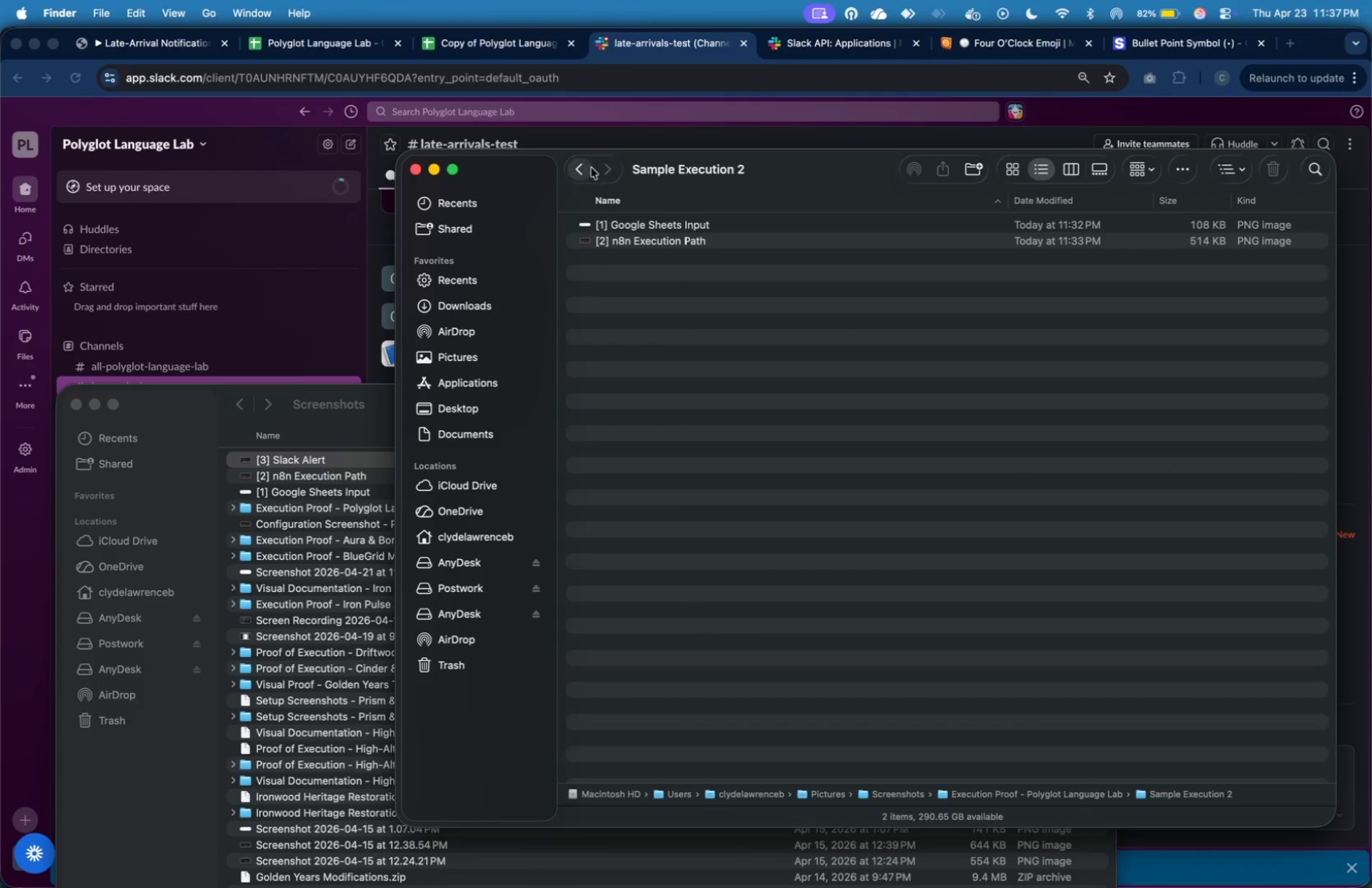 
left_click([584, 172])
 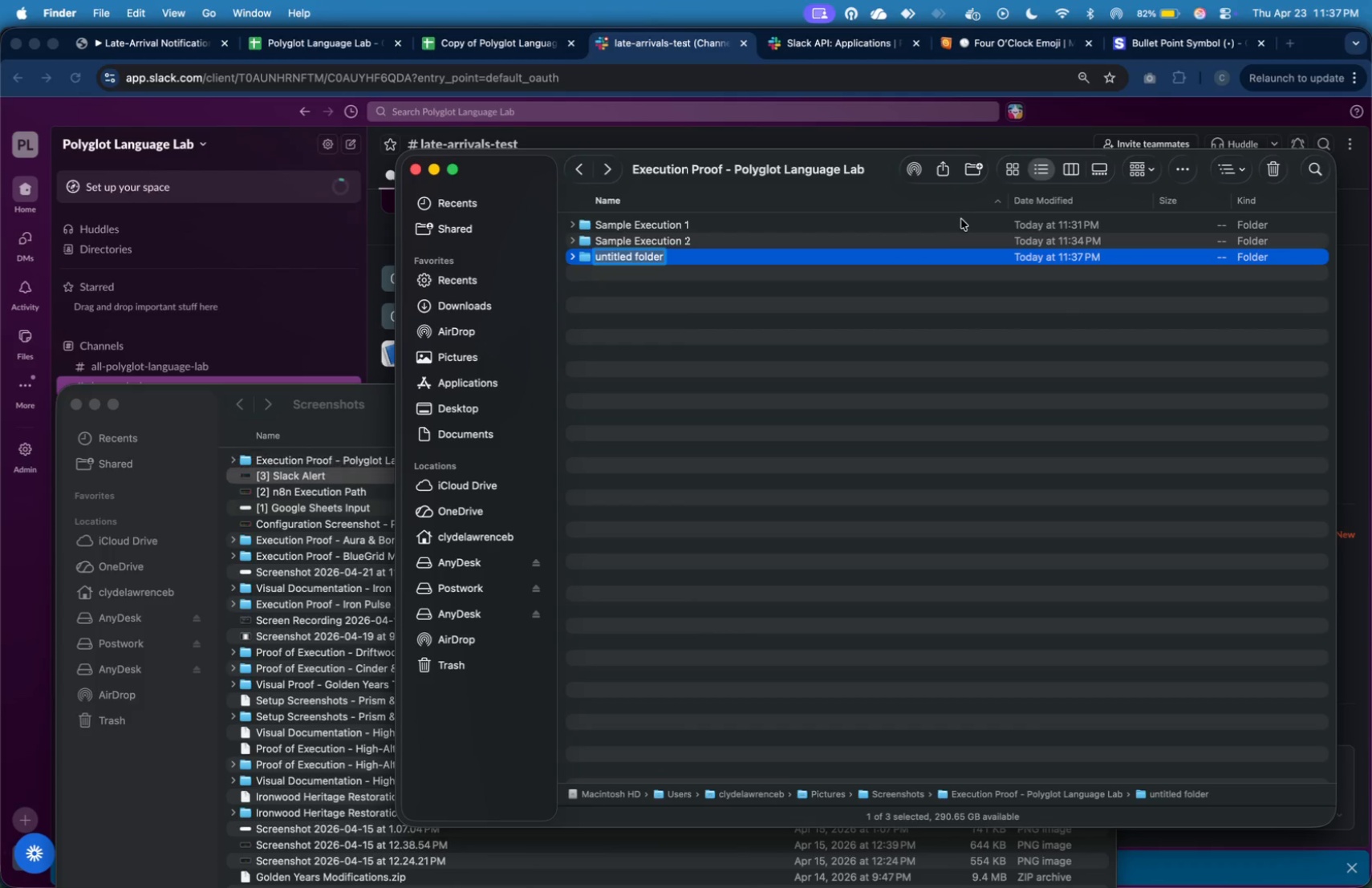 
type(Sample Execution 3)
 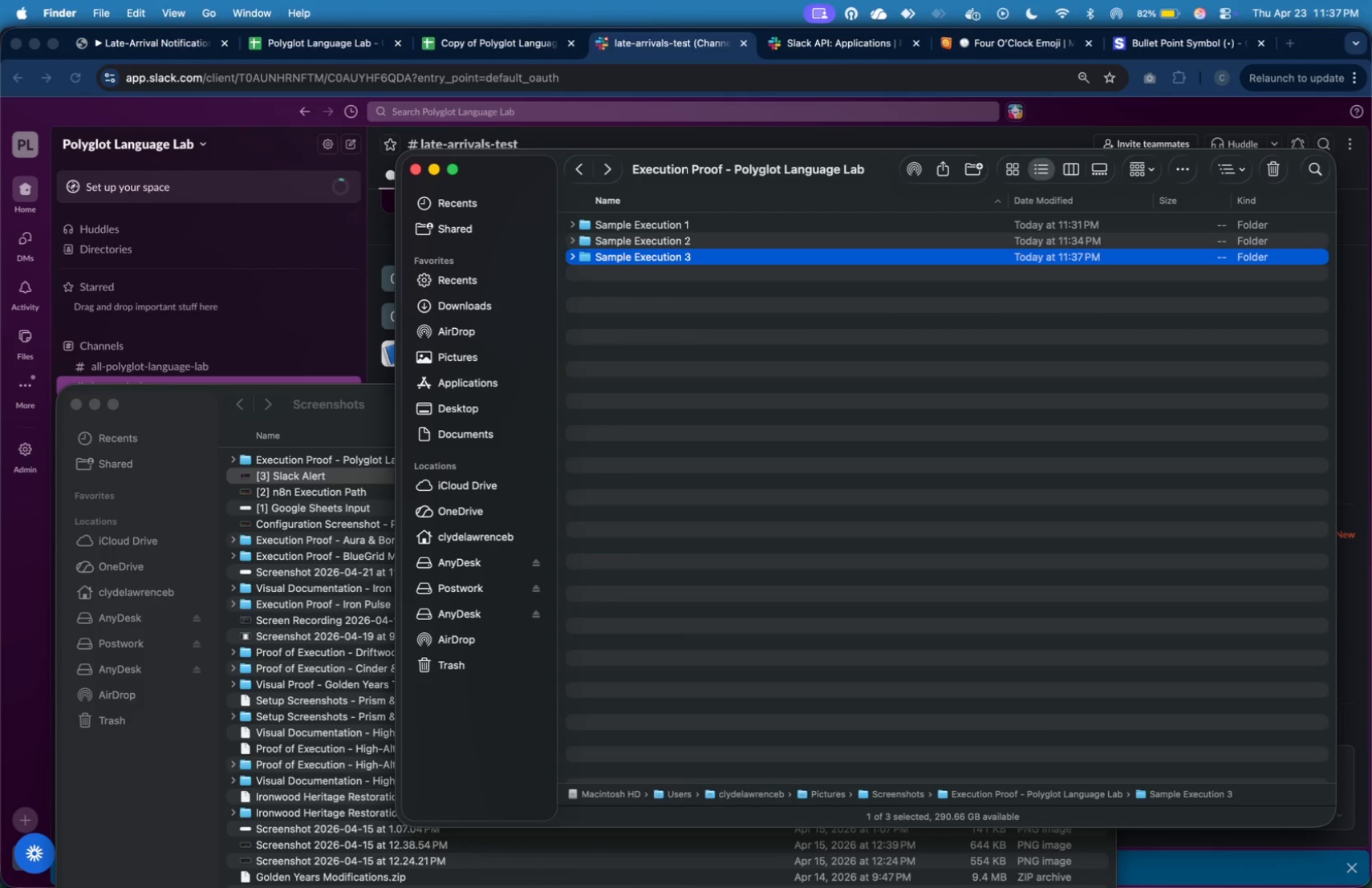 
 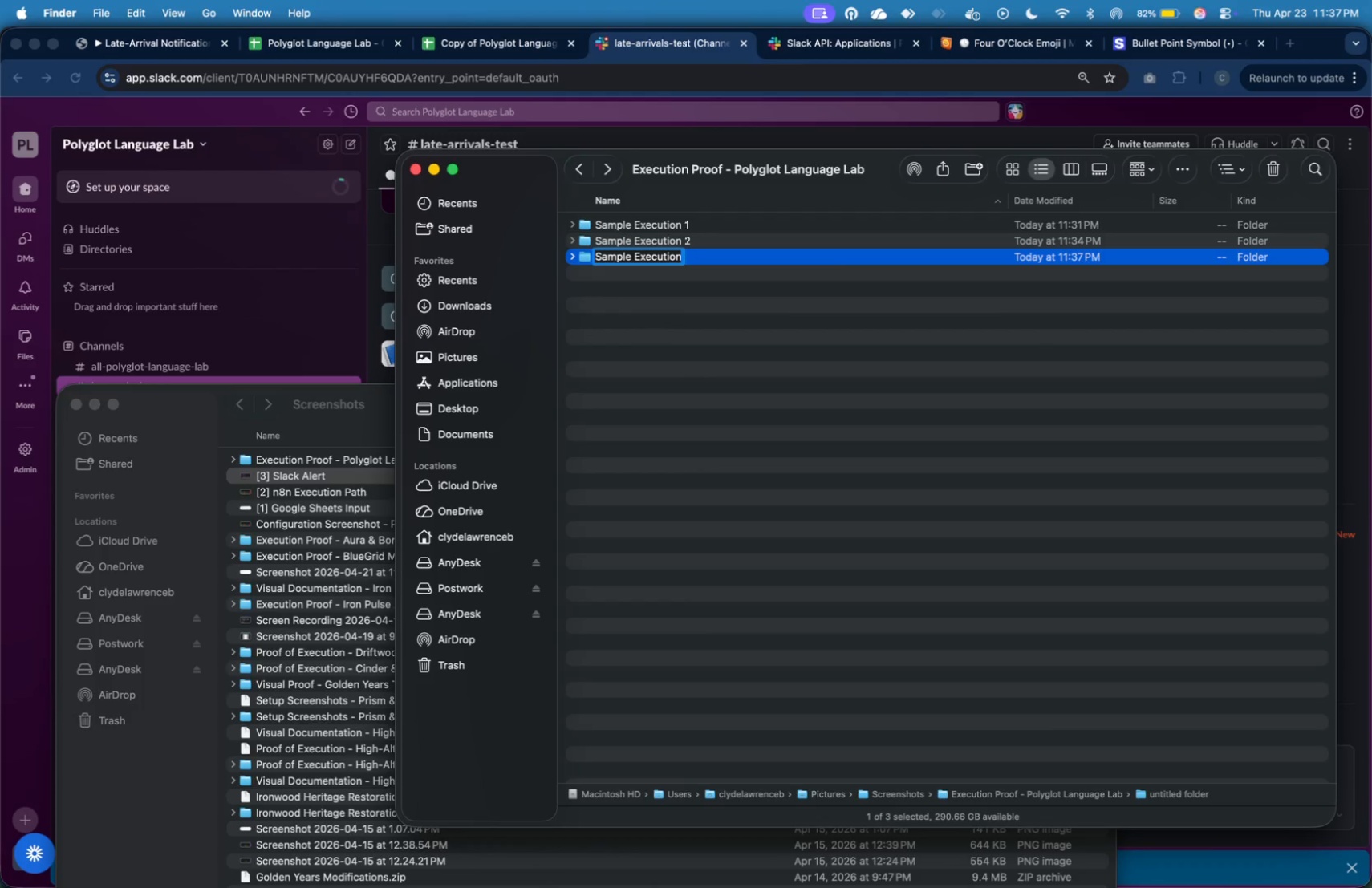 
key(Enter)
 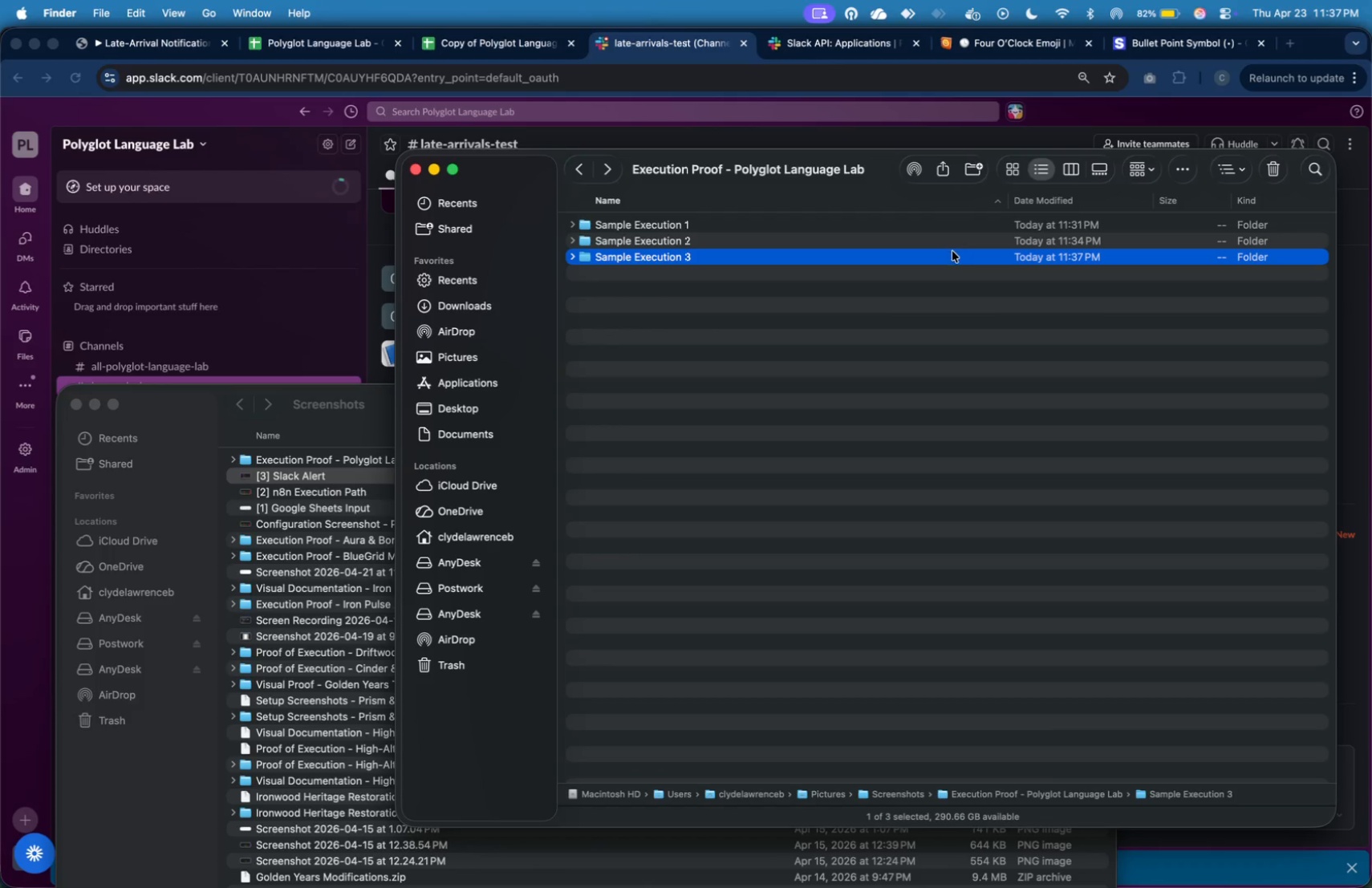 
double_click([951, 255])
 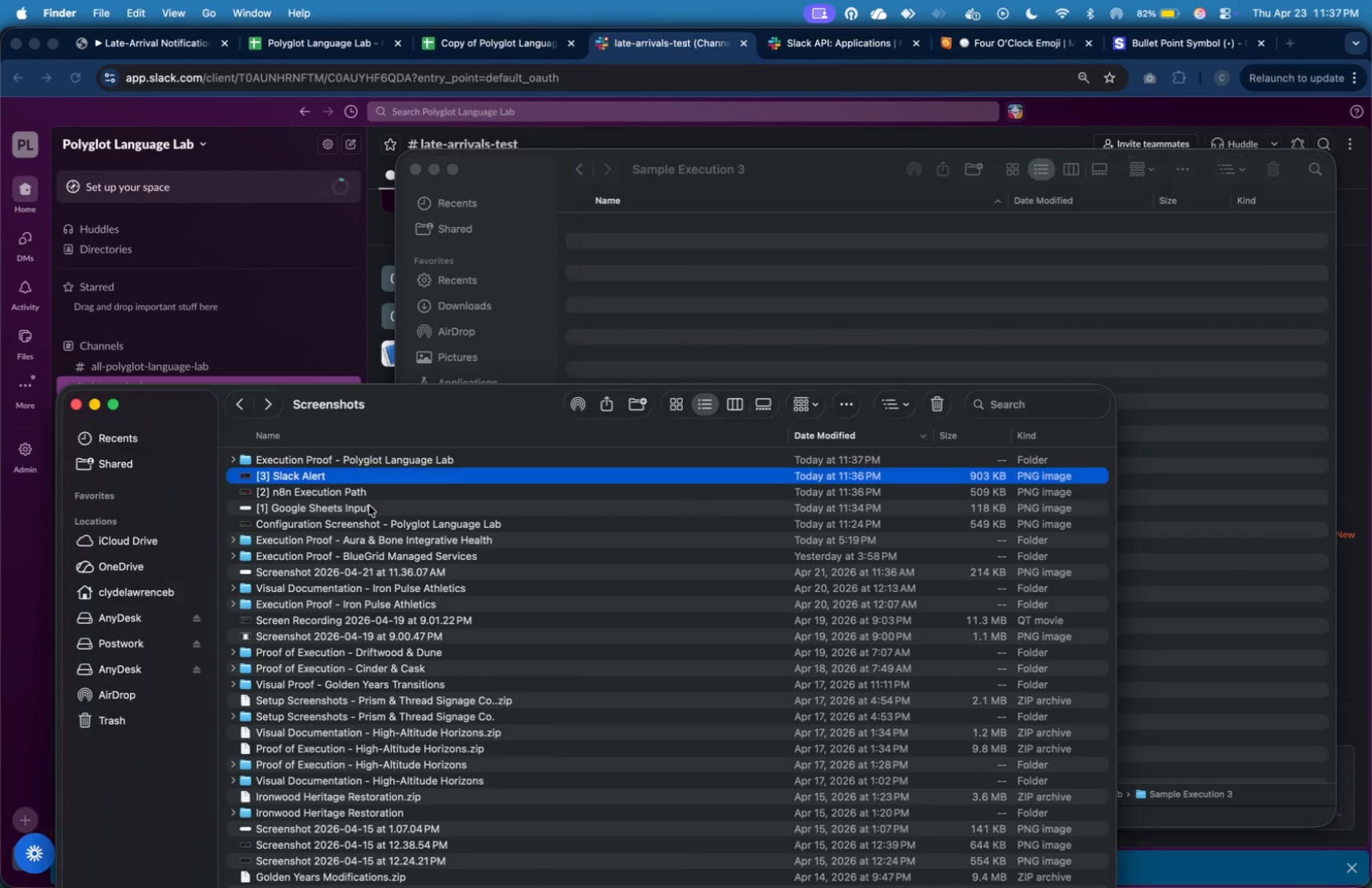 
wait(5.16)
 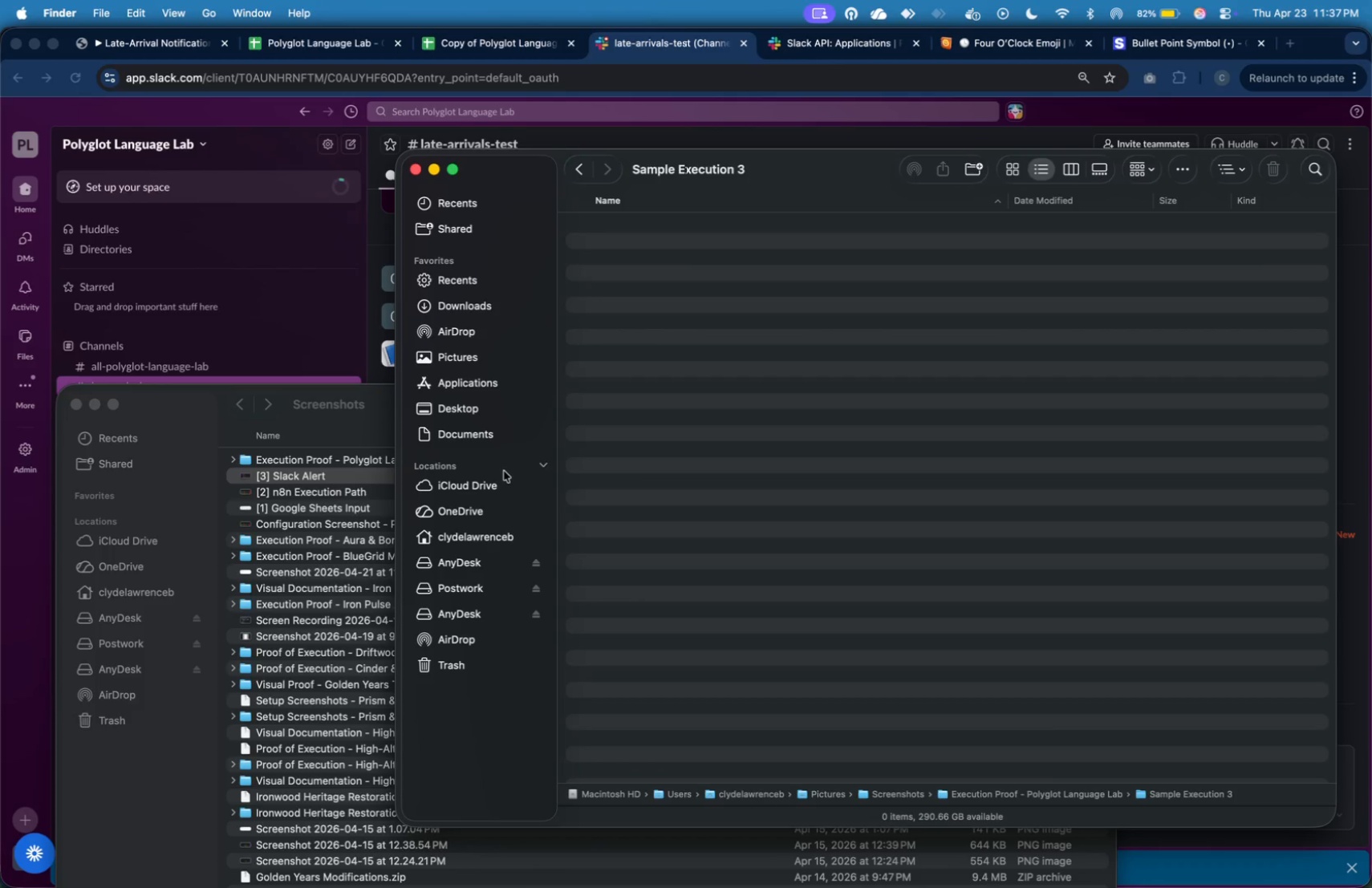 
key(Shift+ArrowUp)
 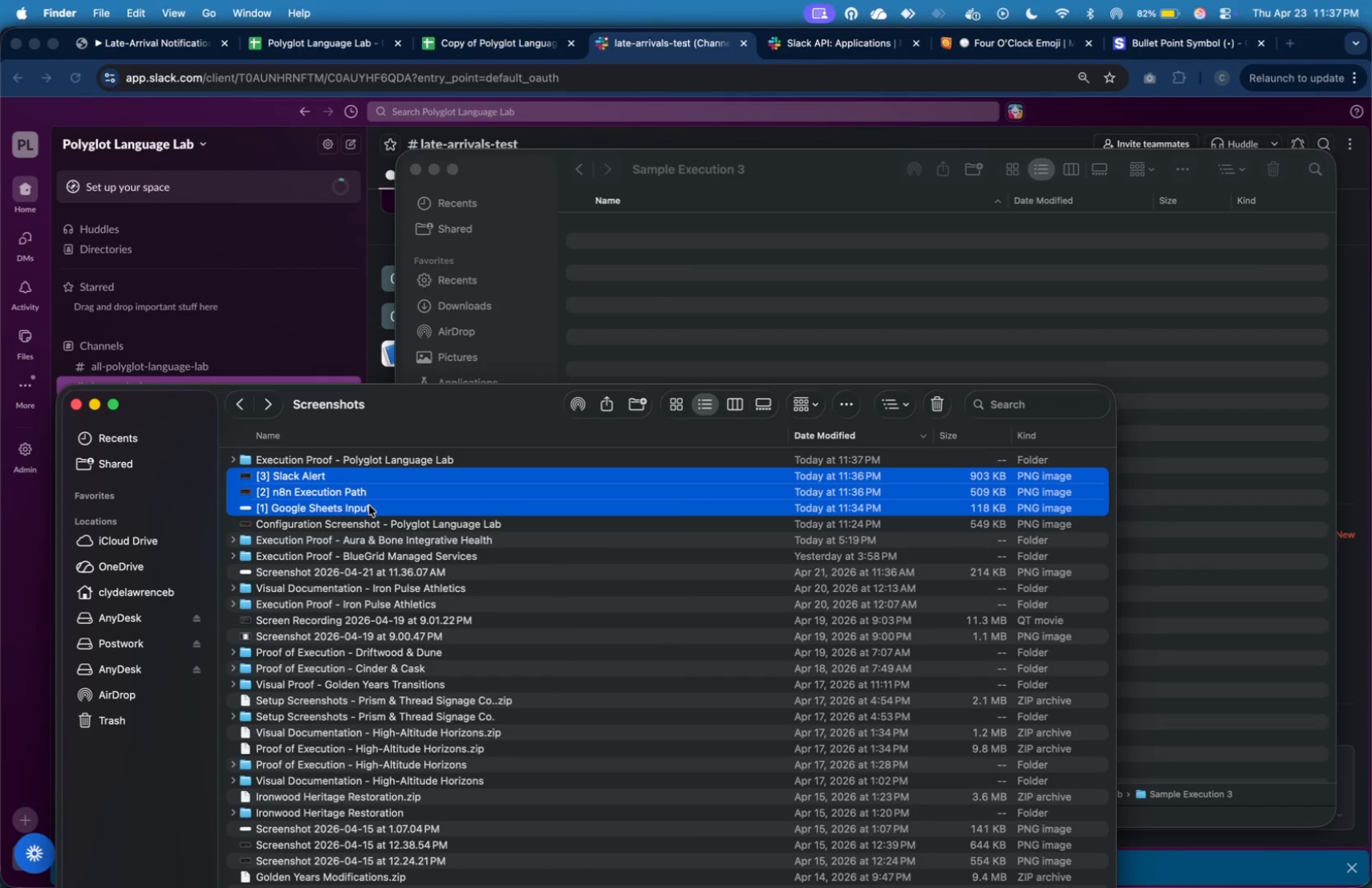 
key(Shift+ArrowUp)
 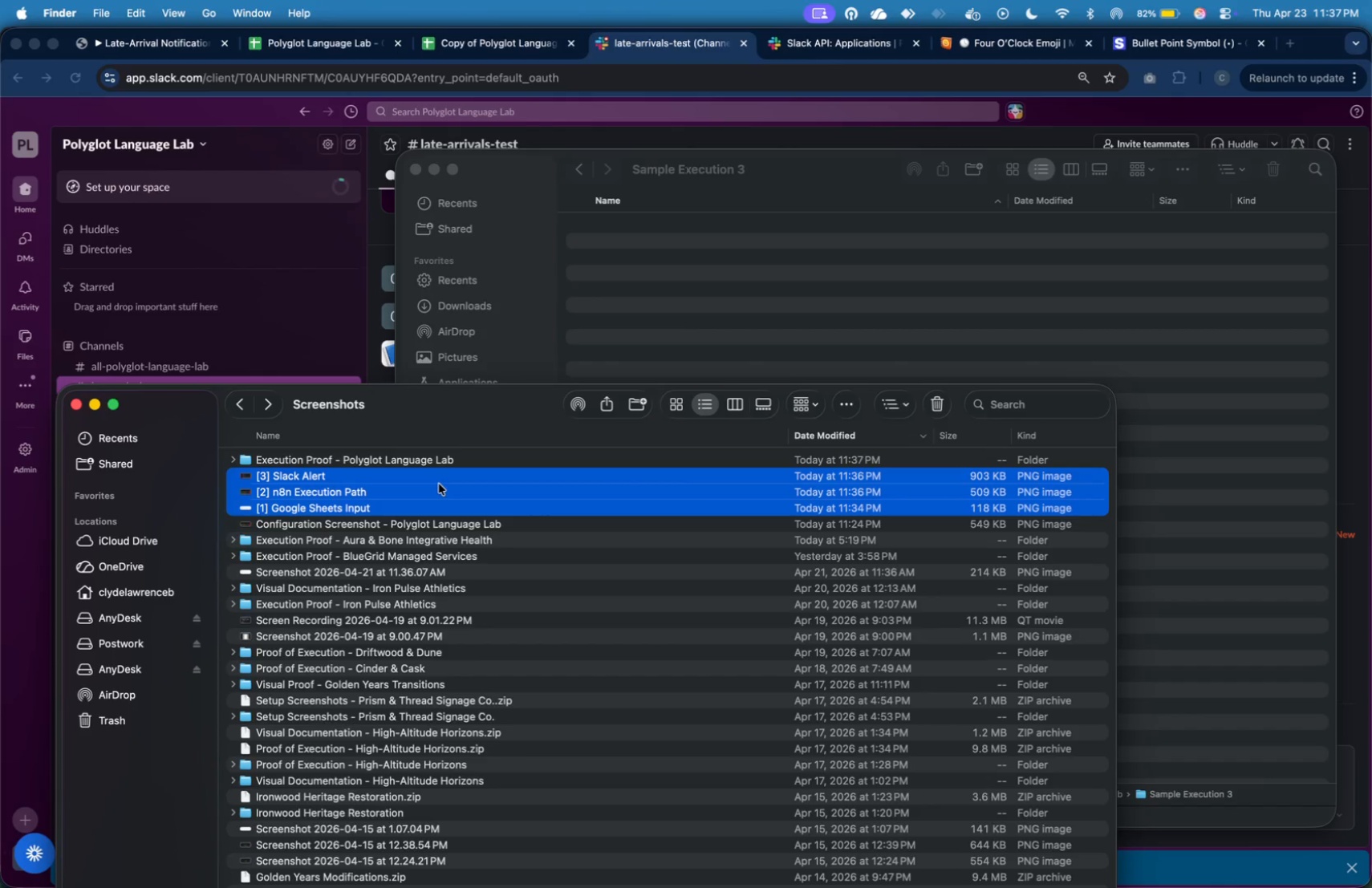 
left_click_drag(start_coordinate=[439, 484], to_coordinate=[826, 242])
 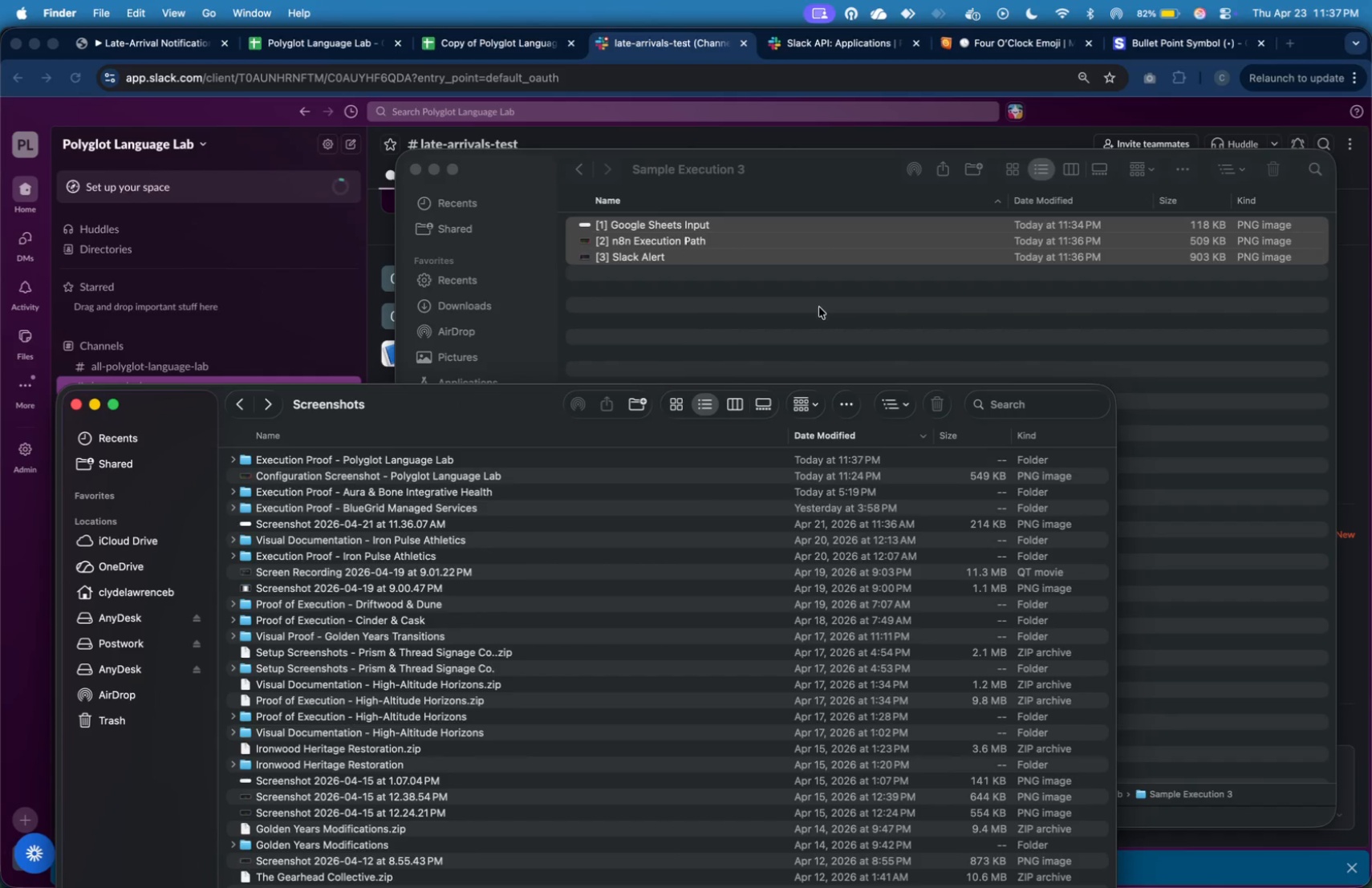 
left_click([819, 307])
 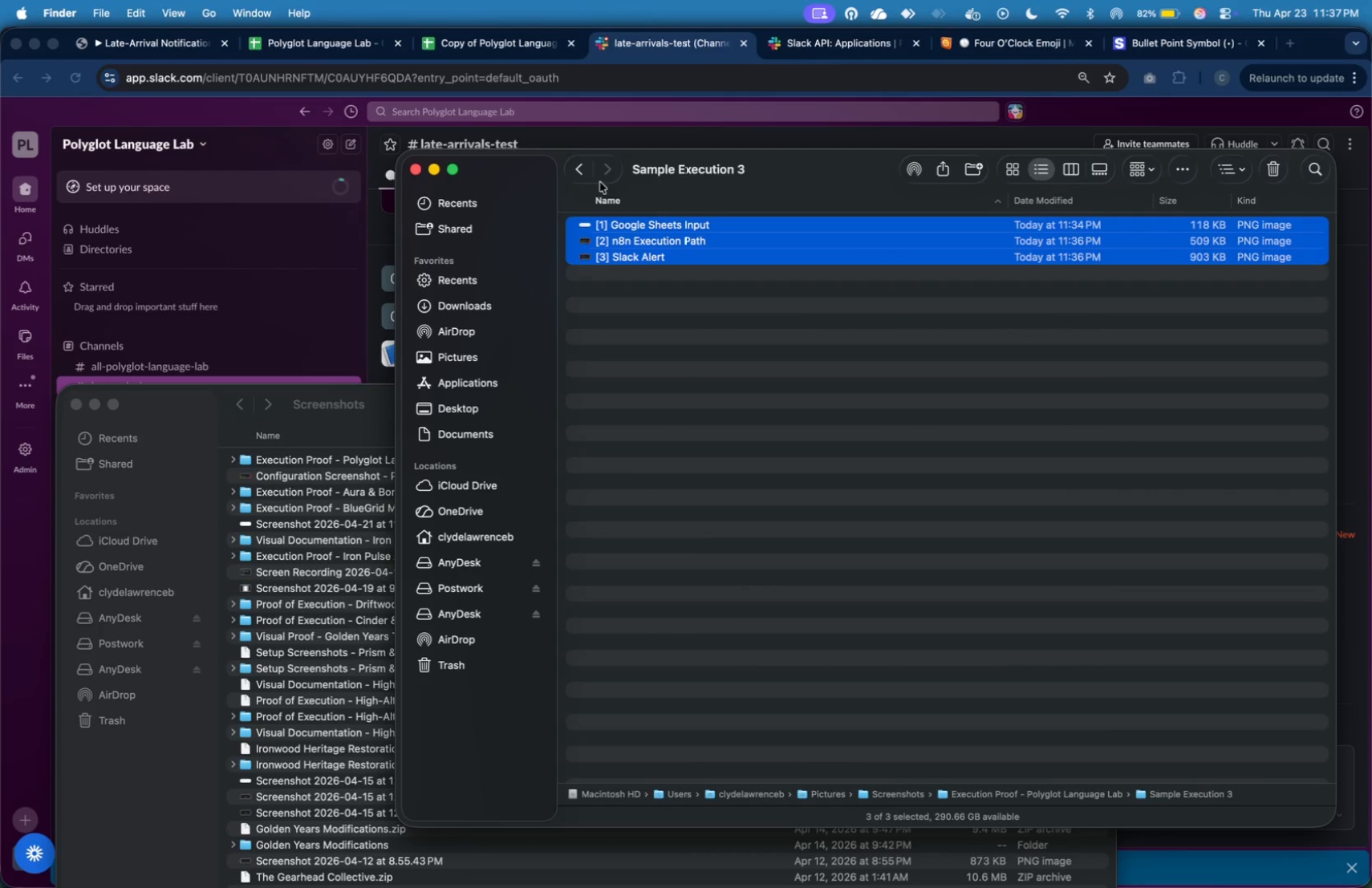 
left_click([587, 178])
 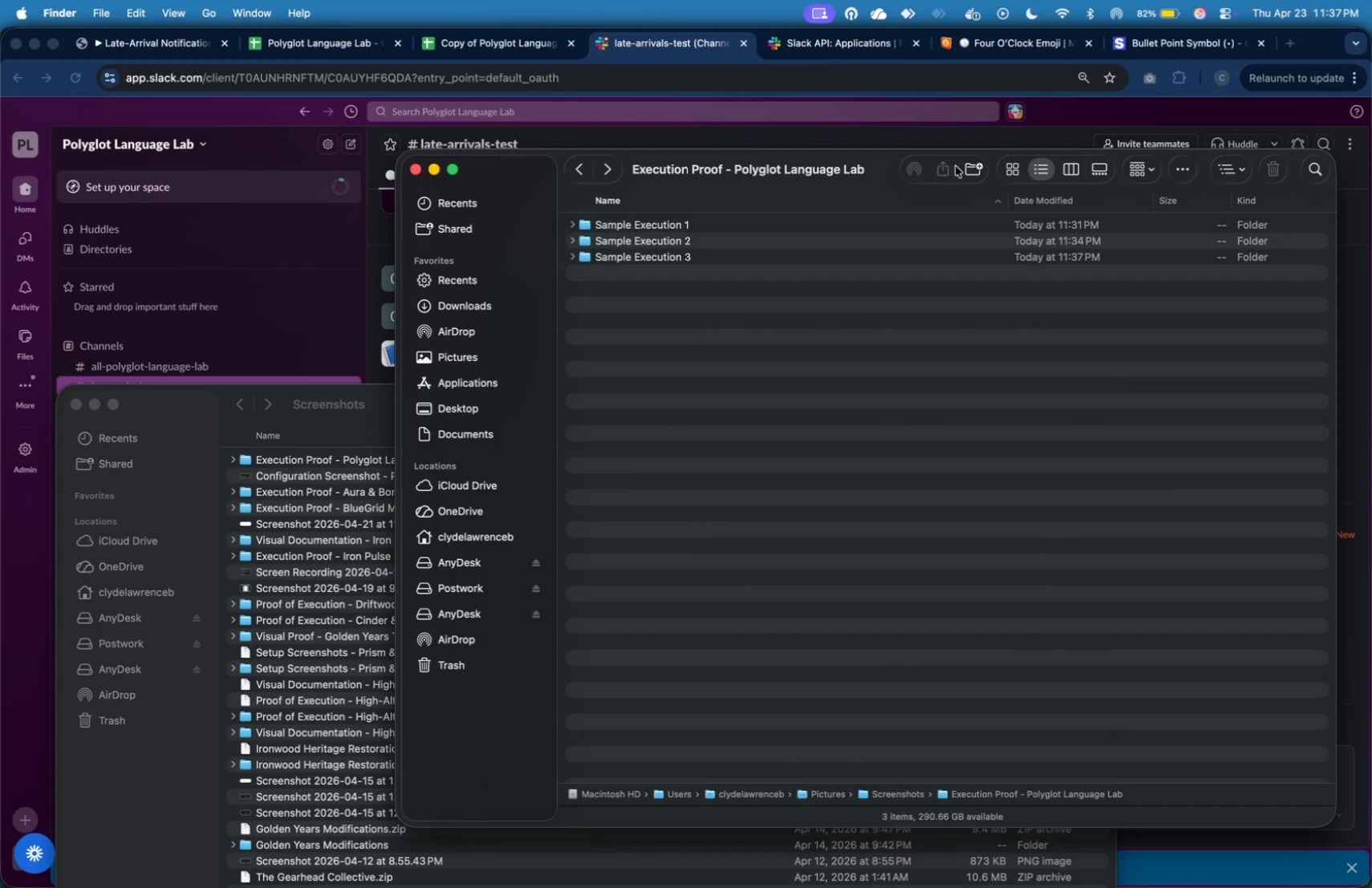 
left_click([971, 169])
 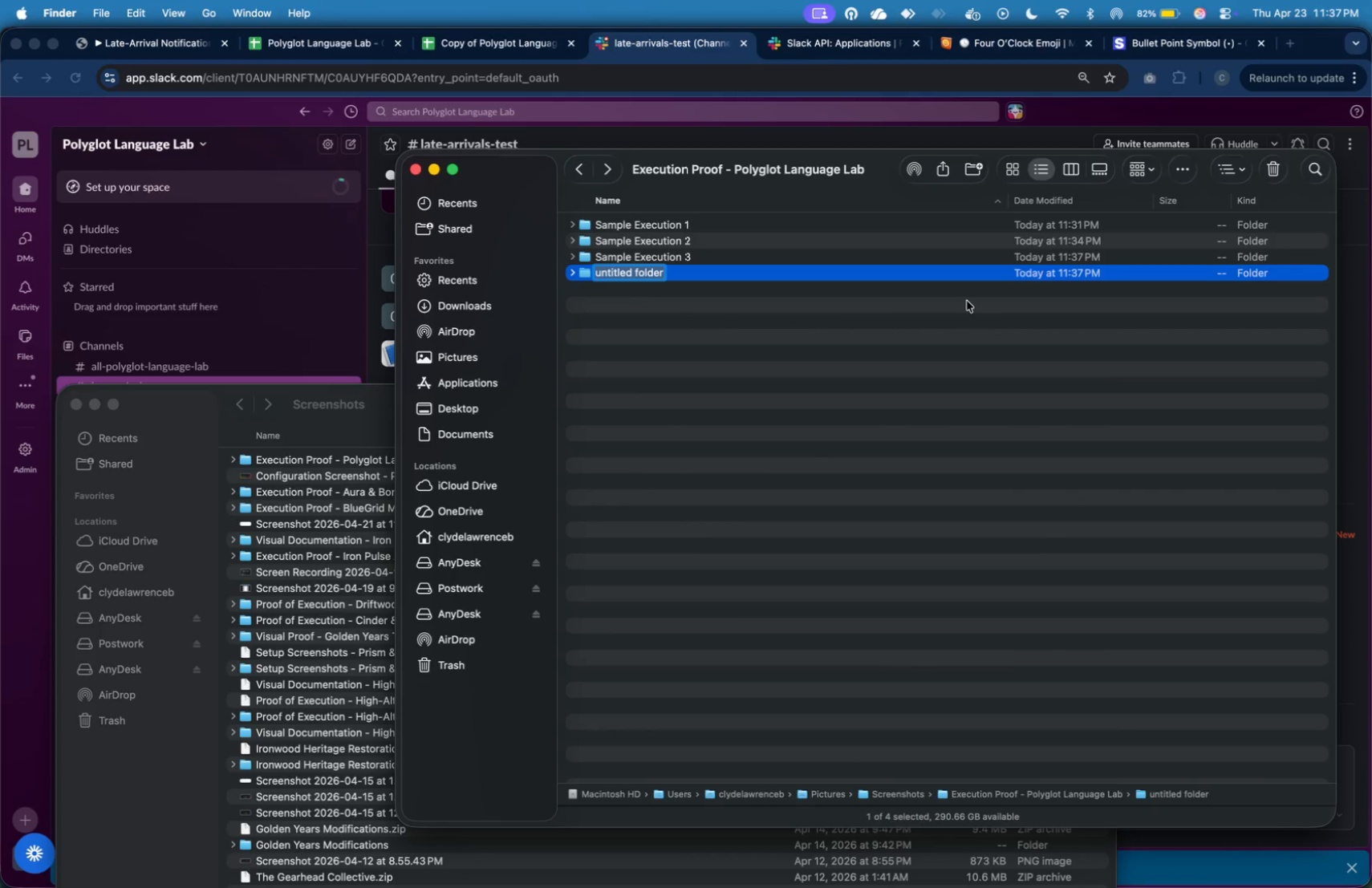 
type(Sample Execution 4)
 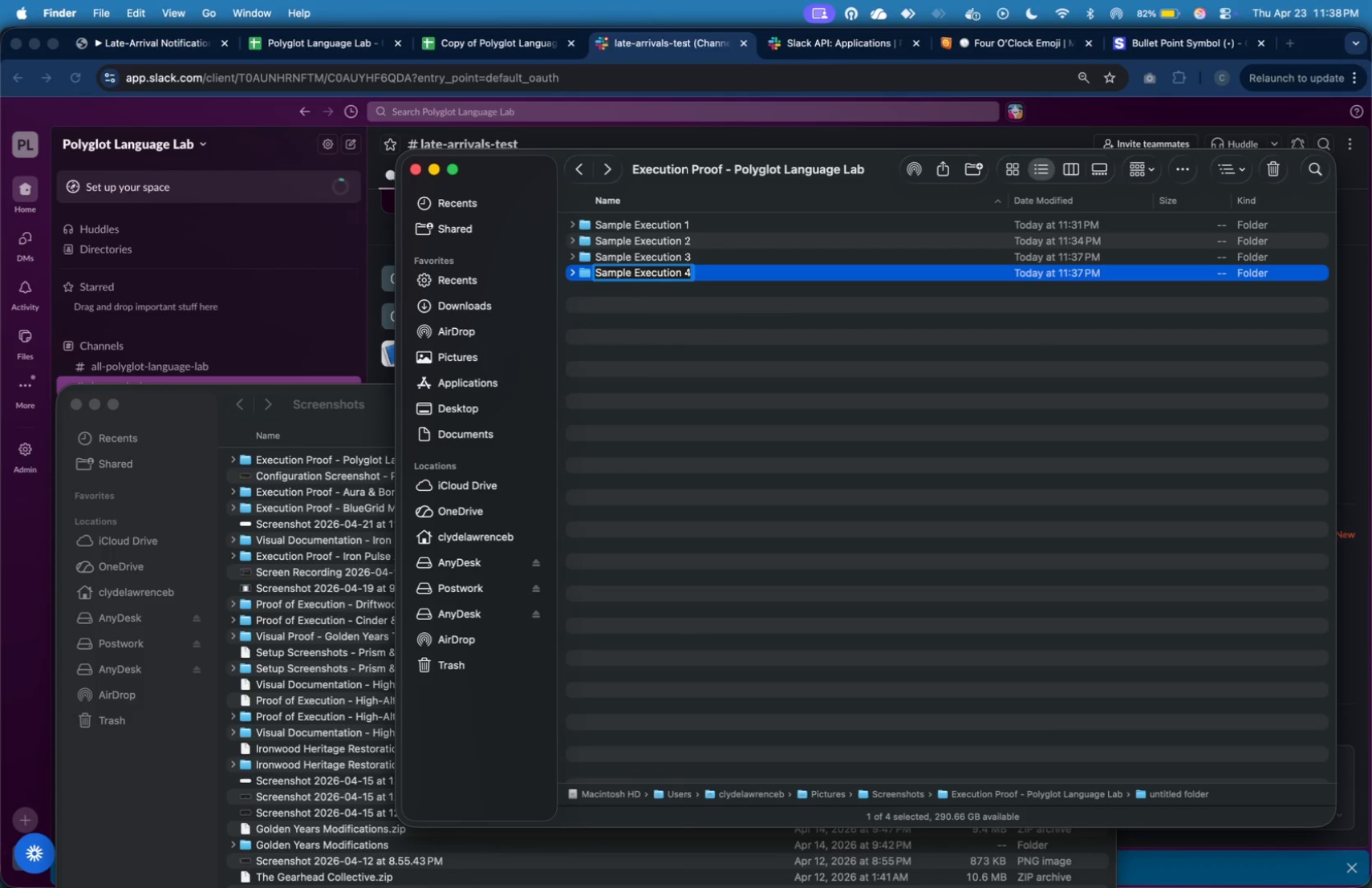 
key(Enter)
 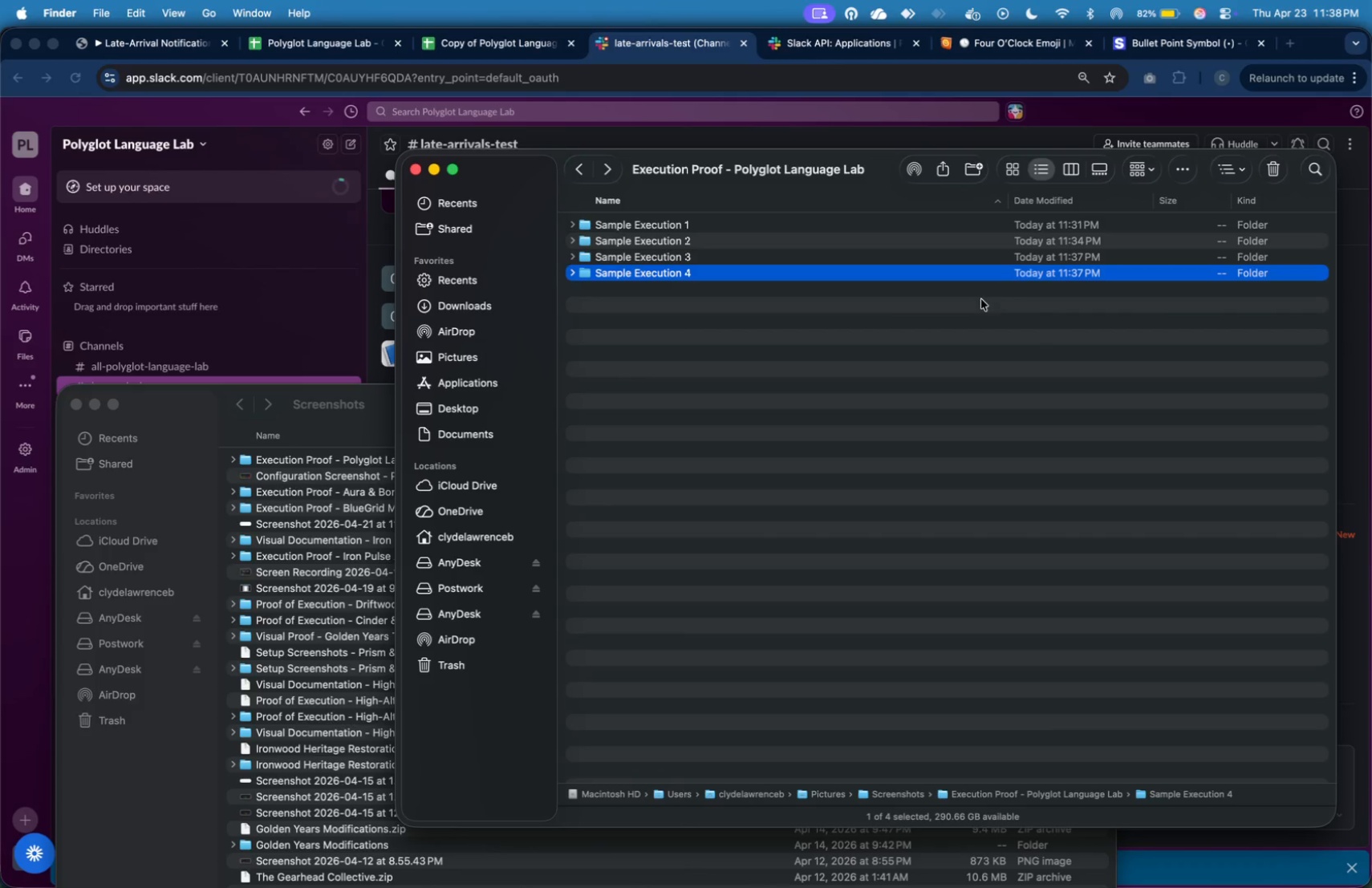 
wait(5.49)
 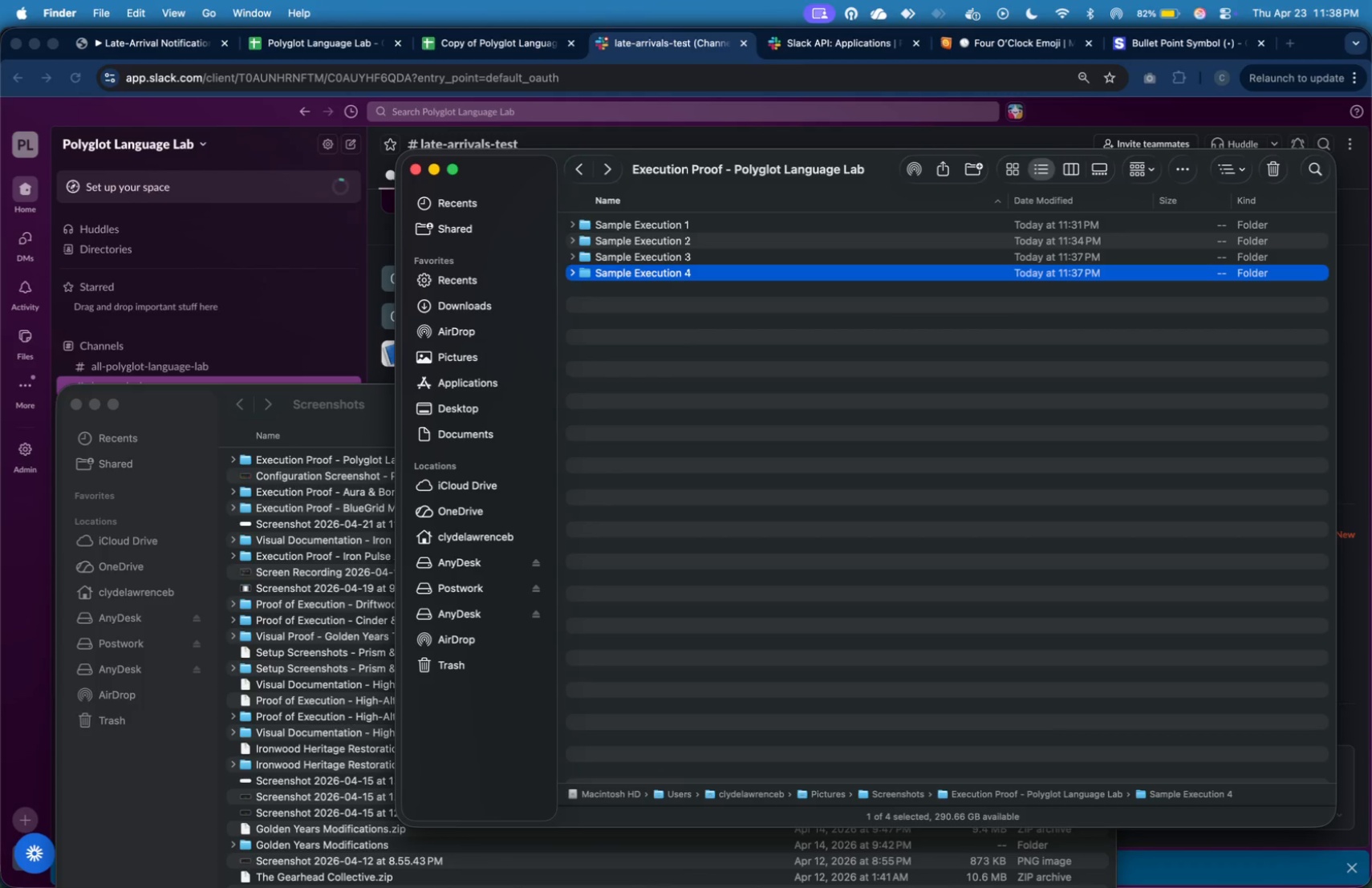 
left_click([995, 328])
 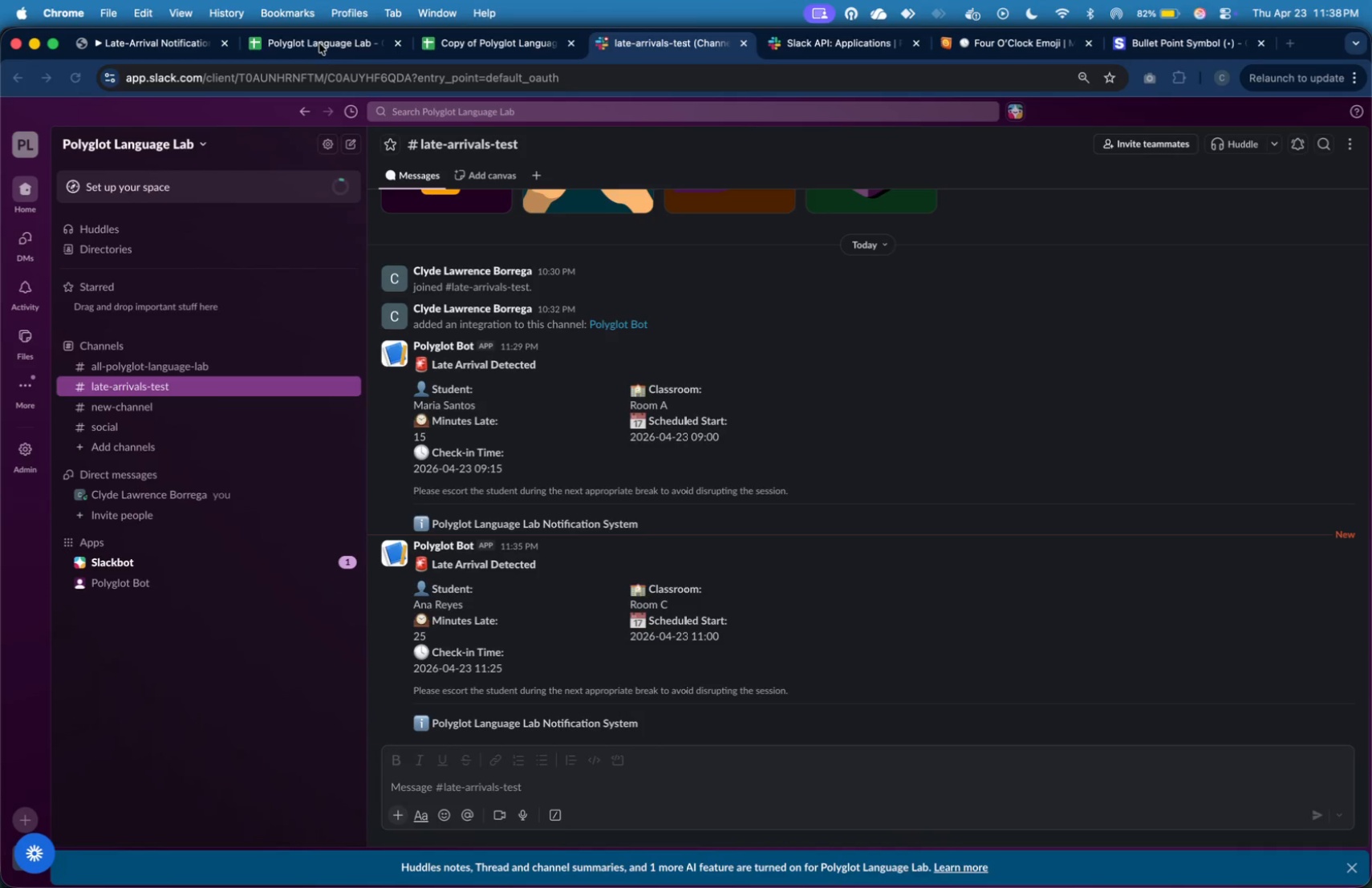 
wait(15.25)
 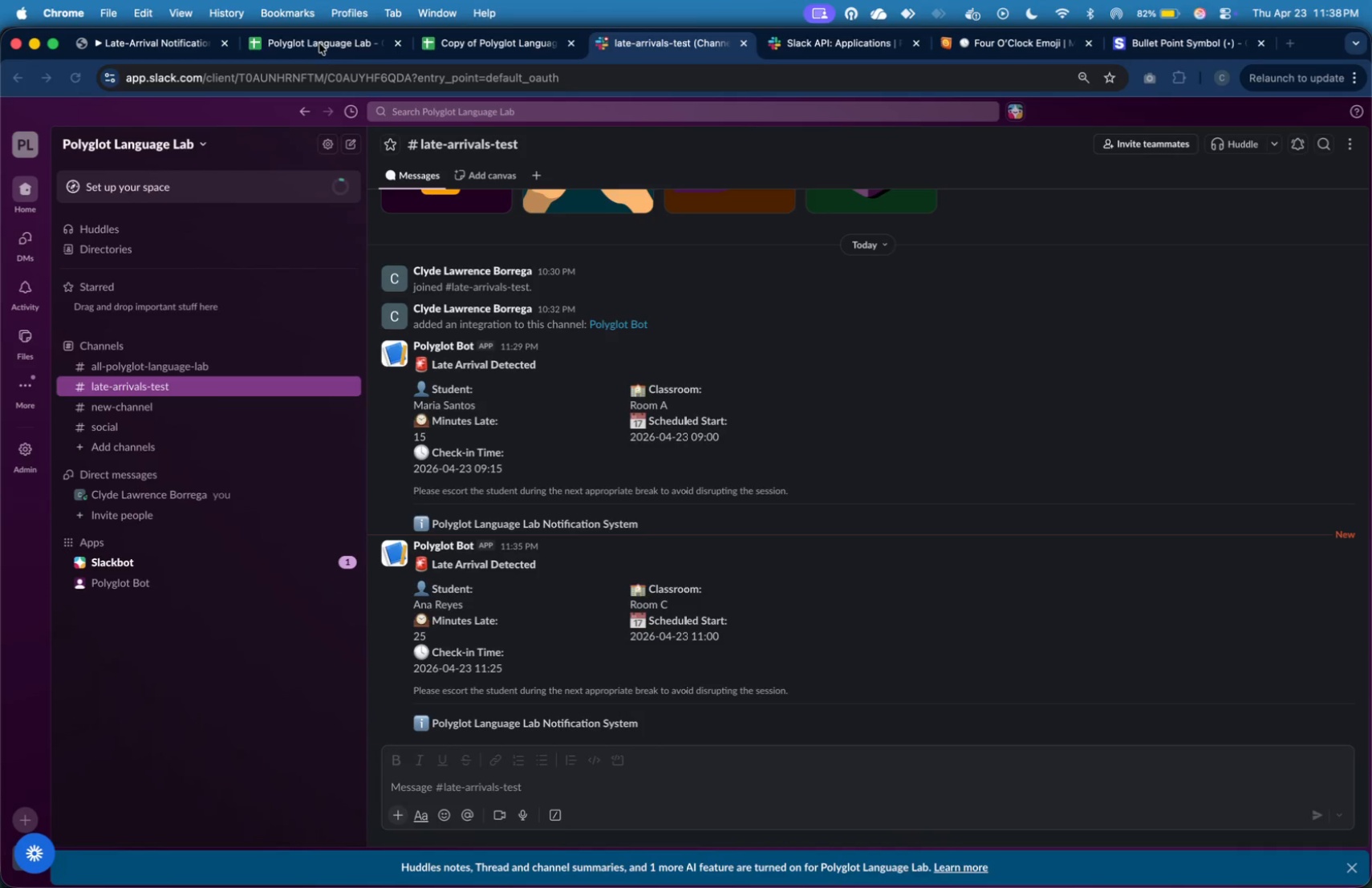 
left_click([29, 305])
 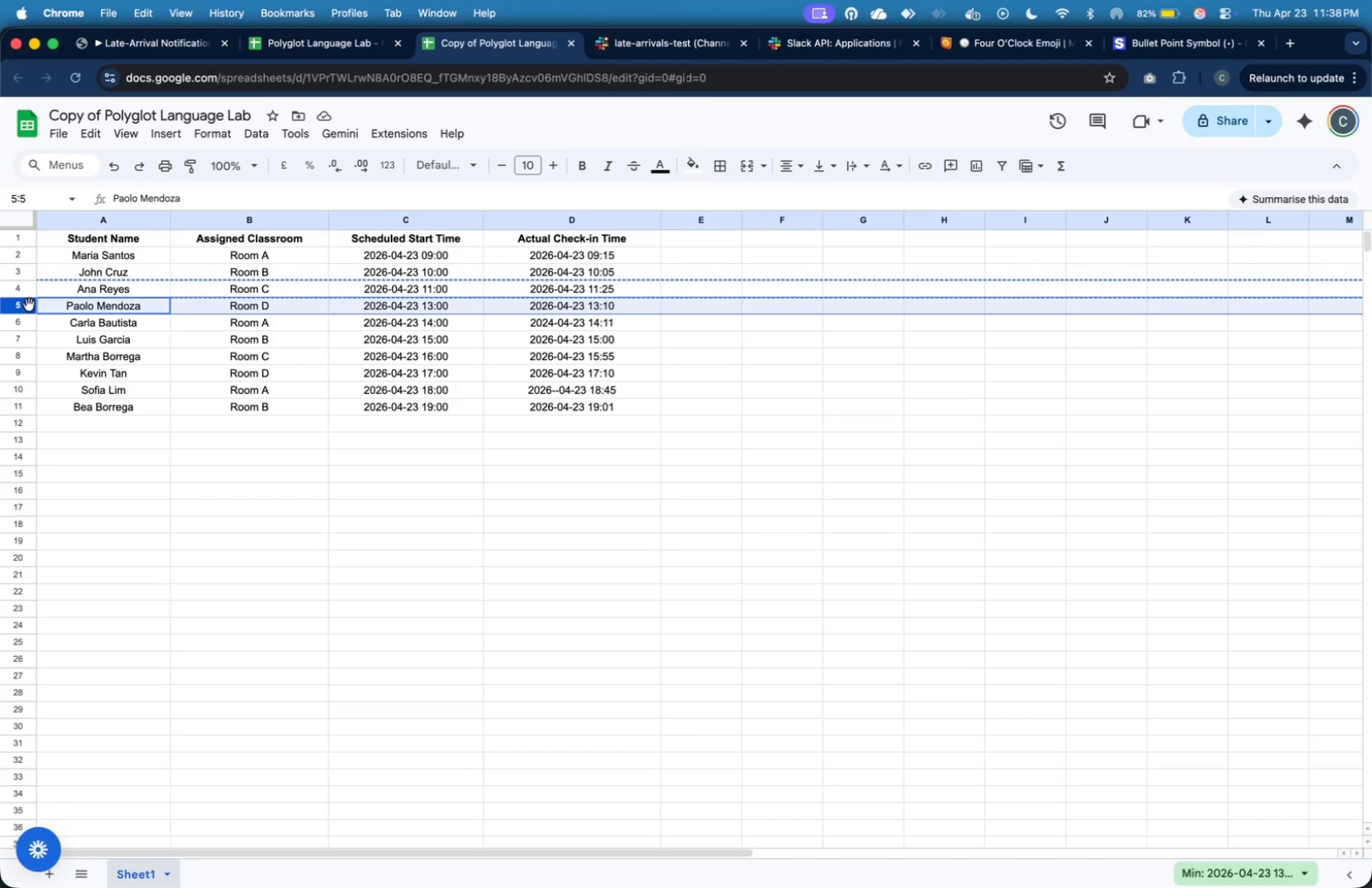 
key(Meta+C)
 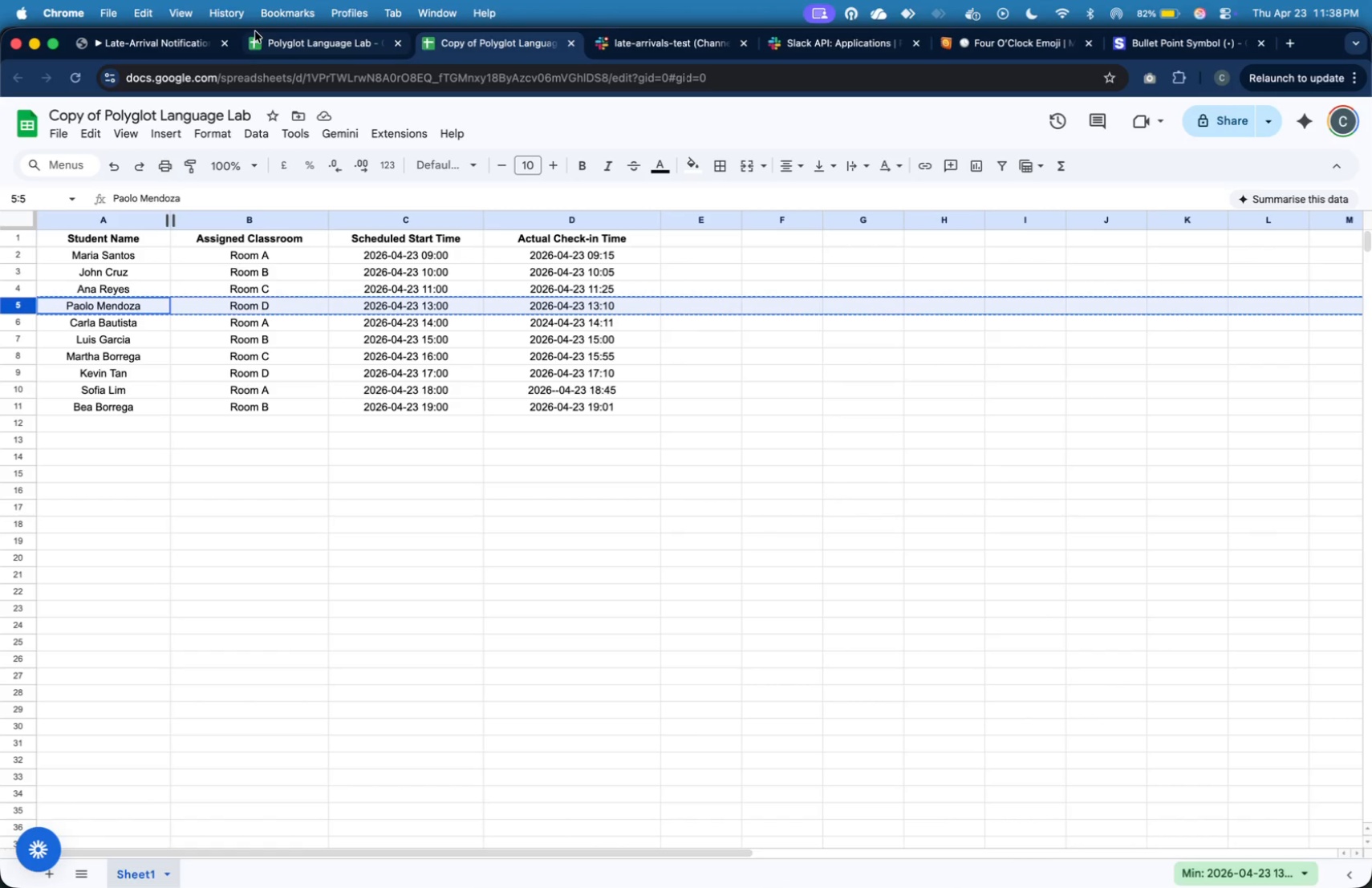 
left_click([274, 40])
 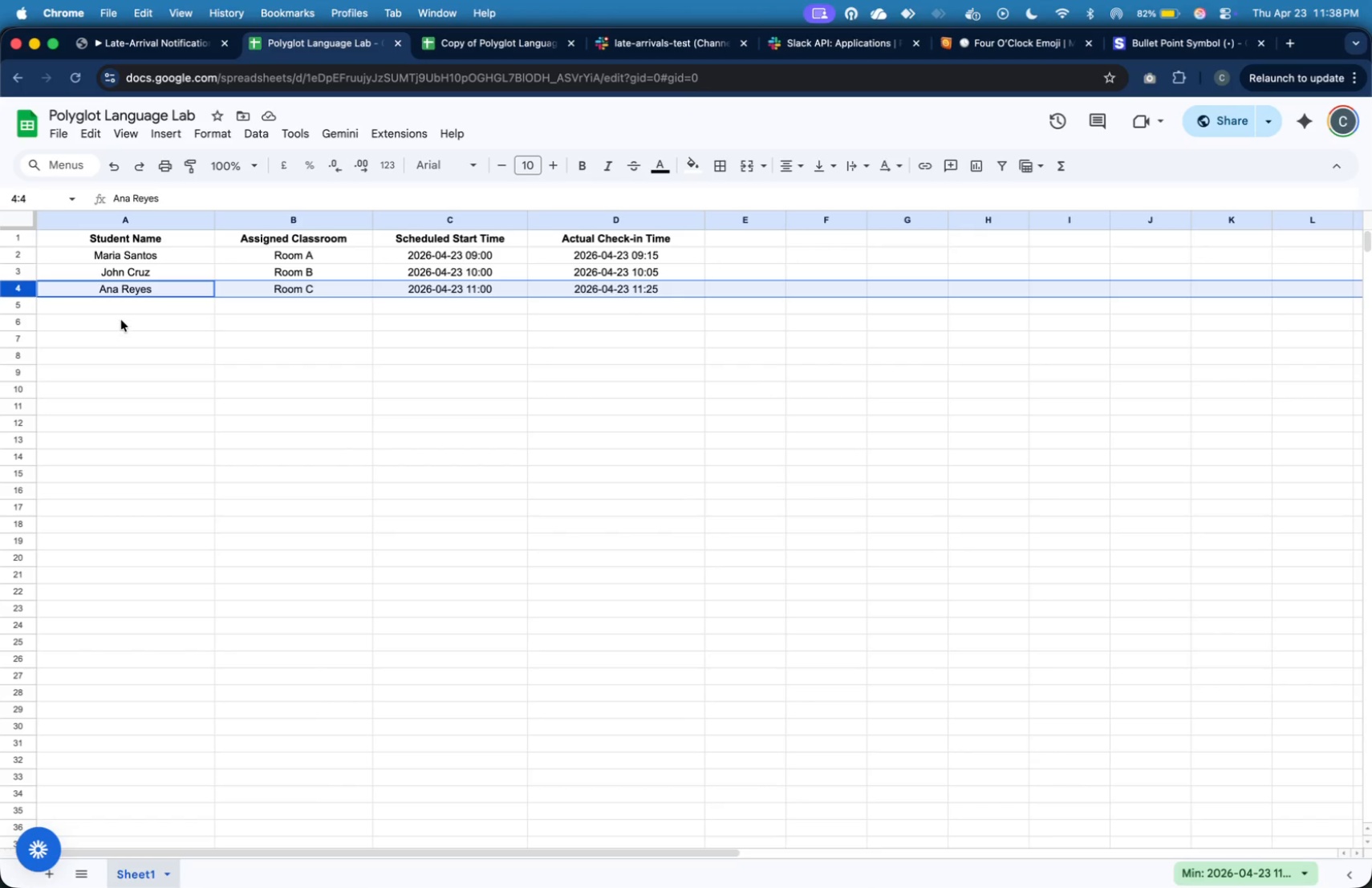 
left_click([125, 302])
 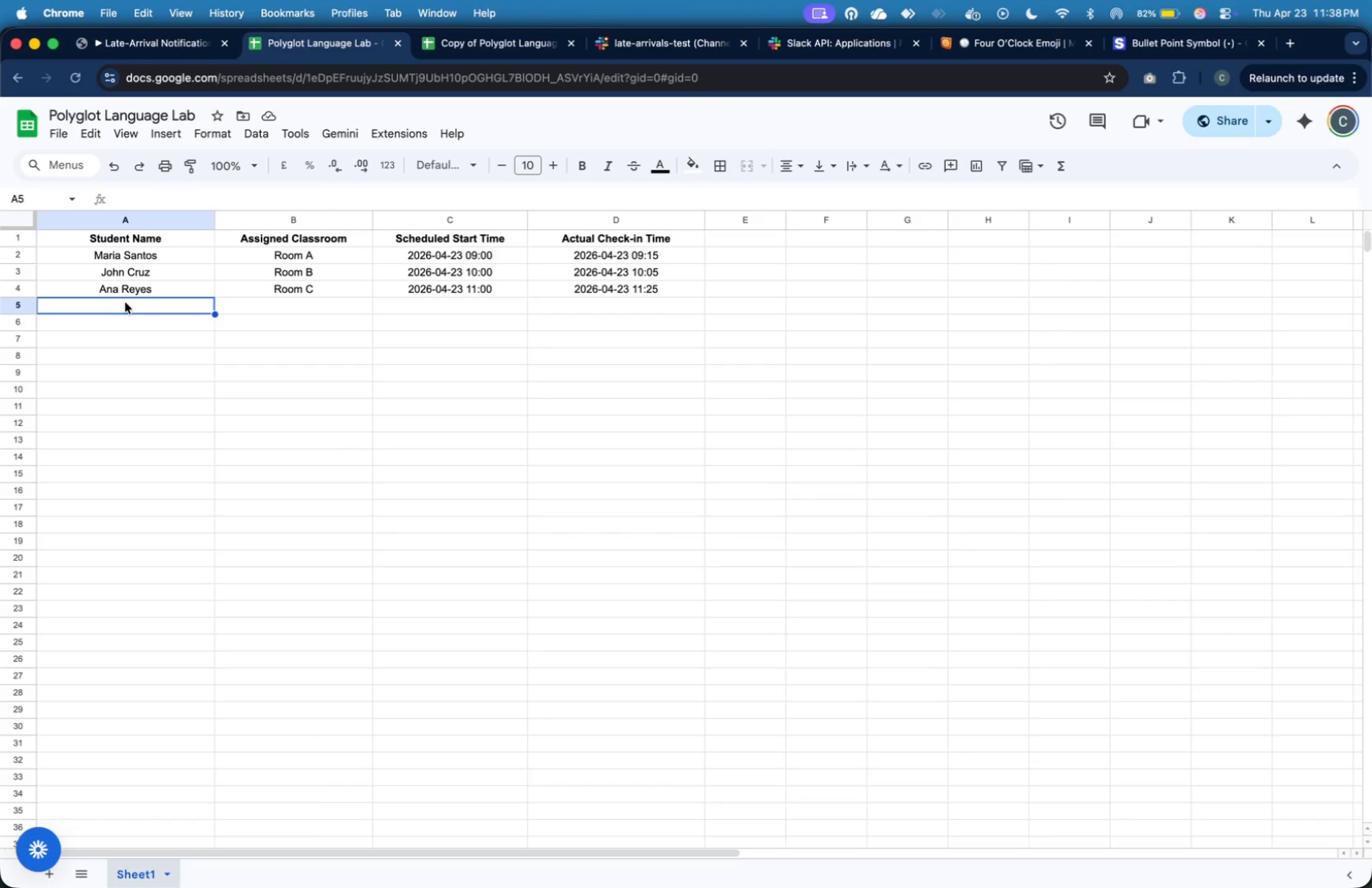 
key(Meta+V)
 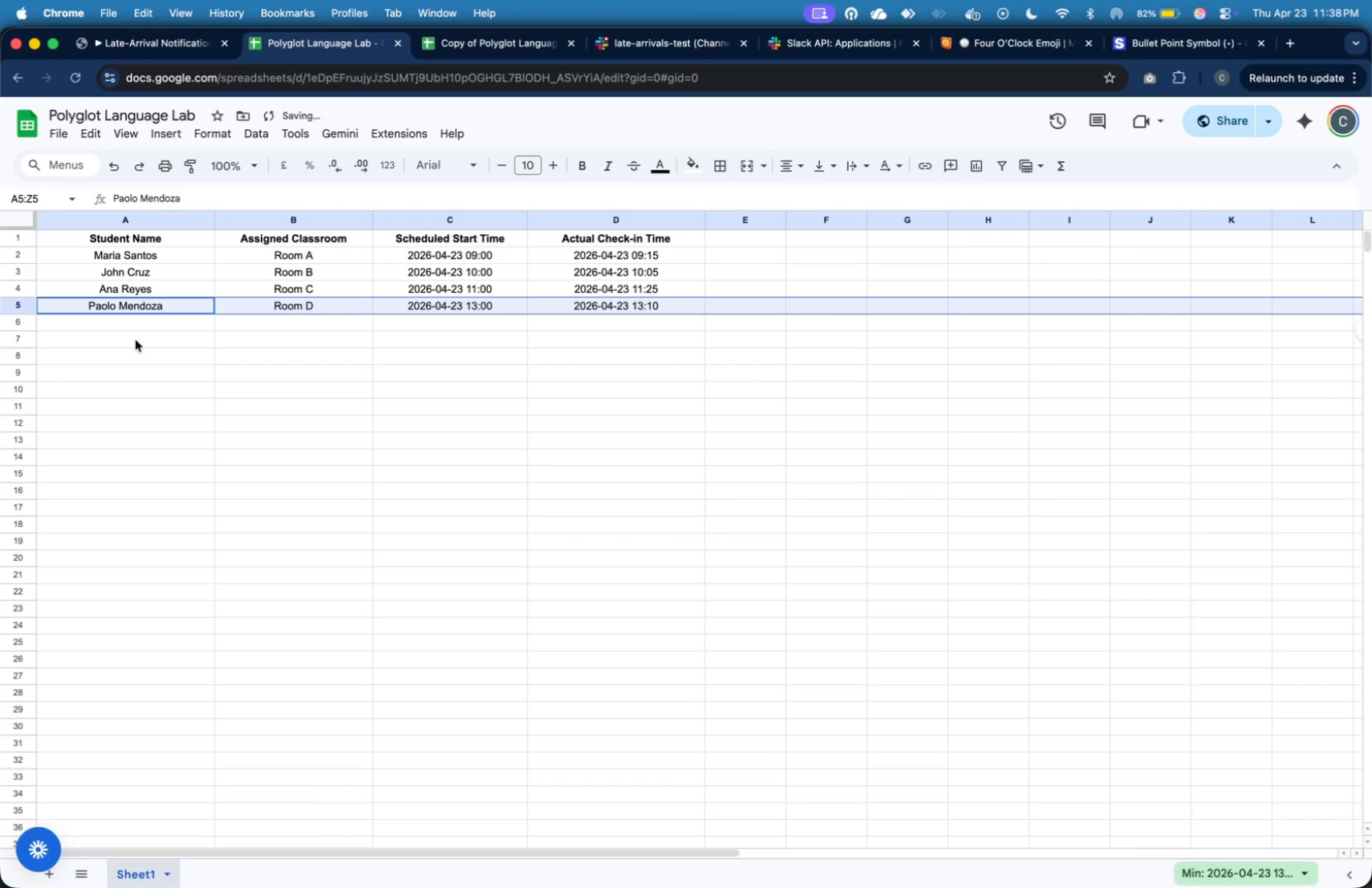 
left_click([136, 340])
 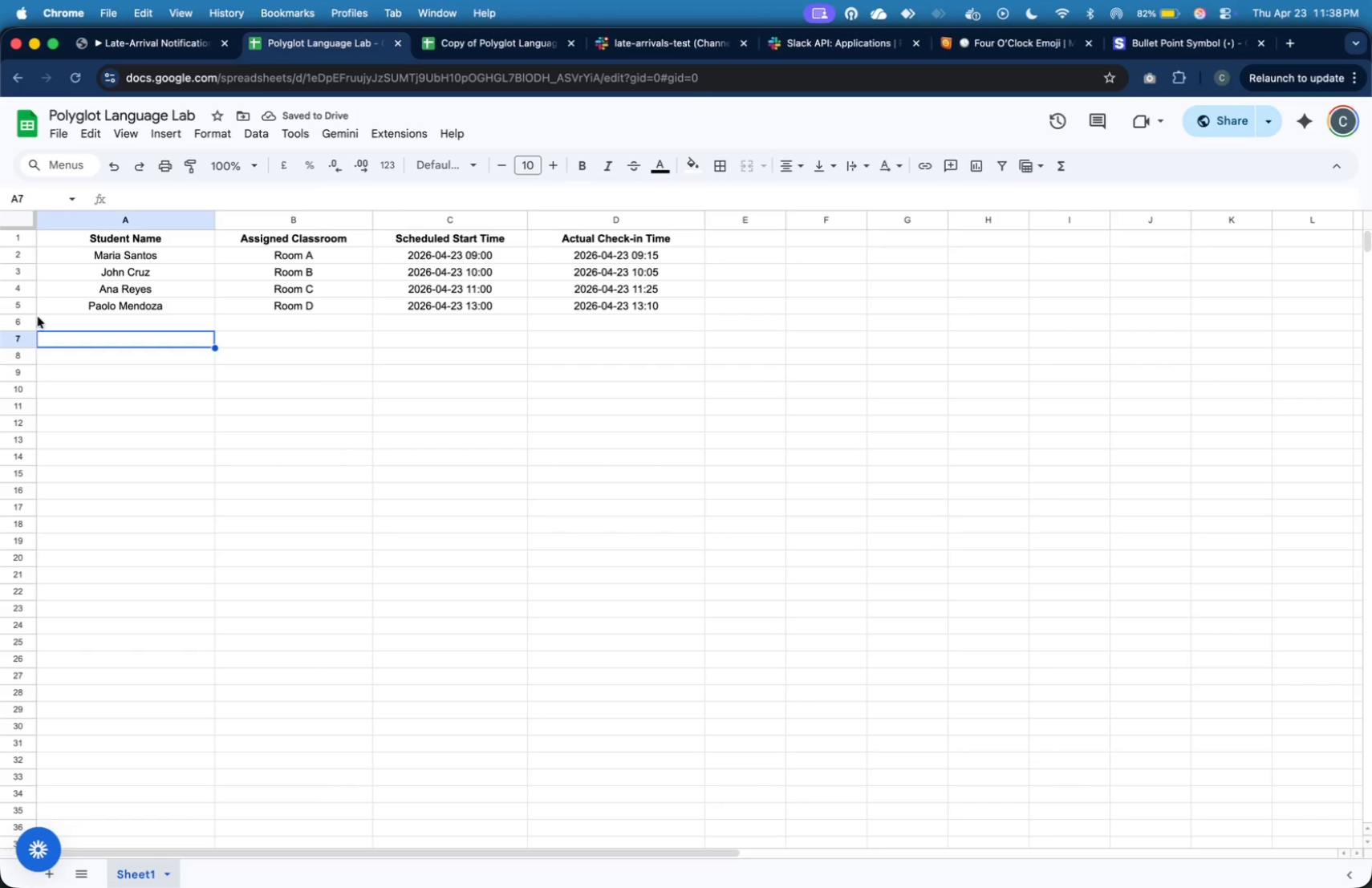 
left_click([22, 305])
 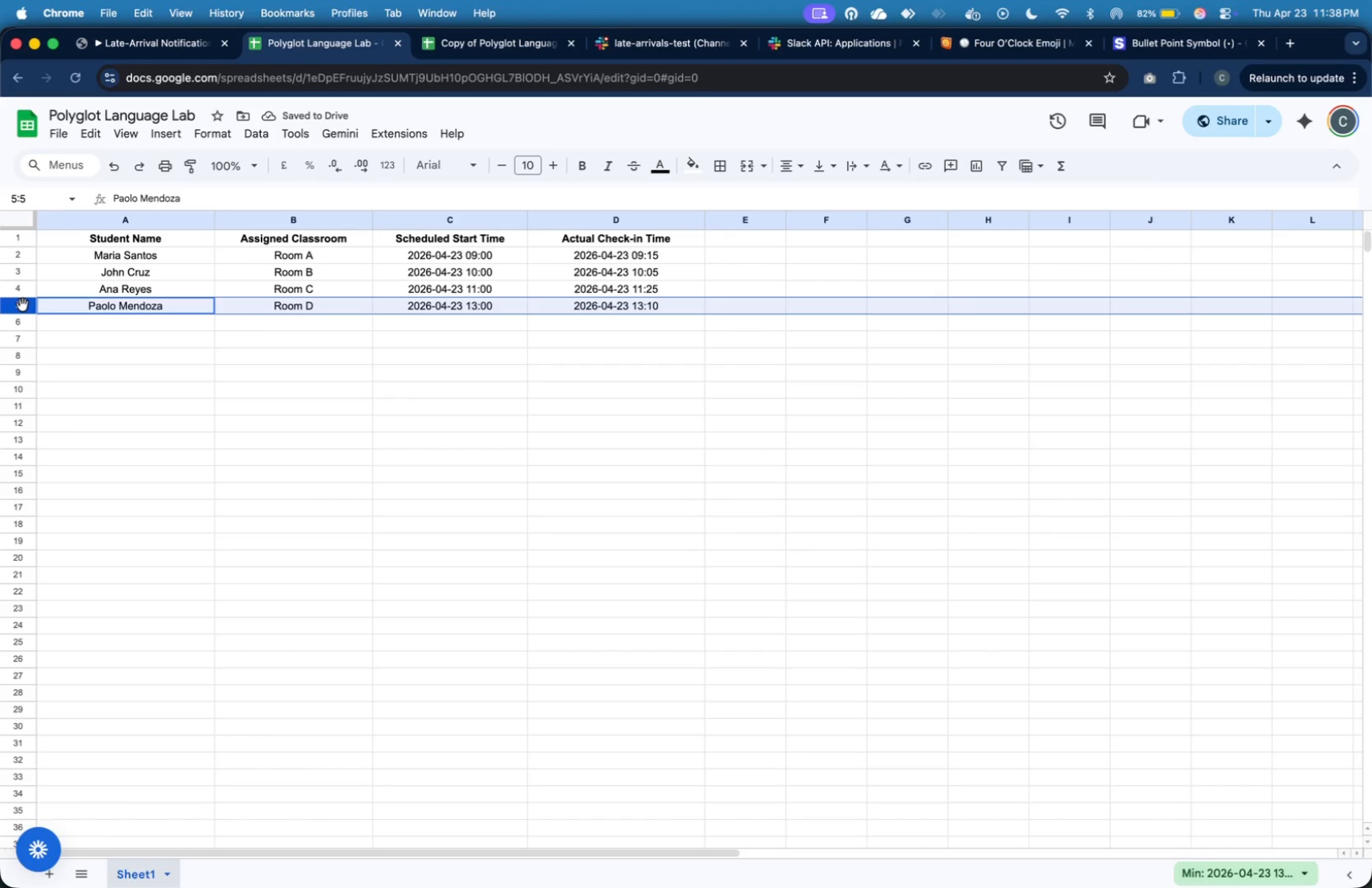 
key(Meta+Shift+4)
 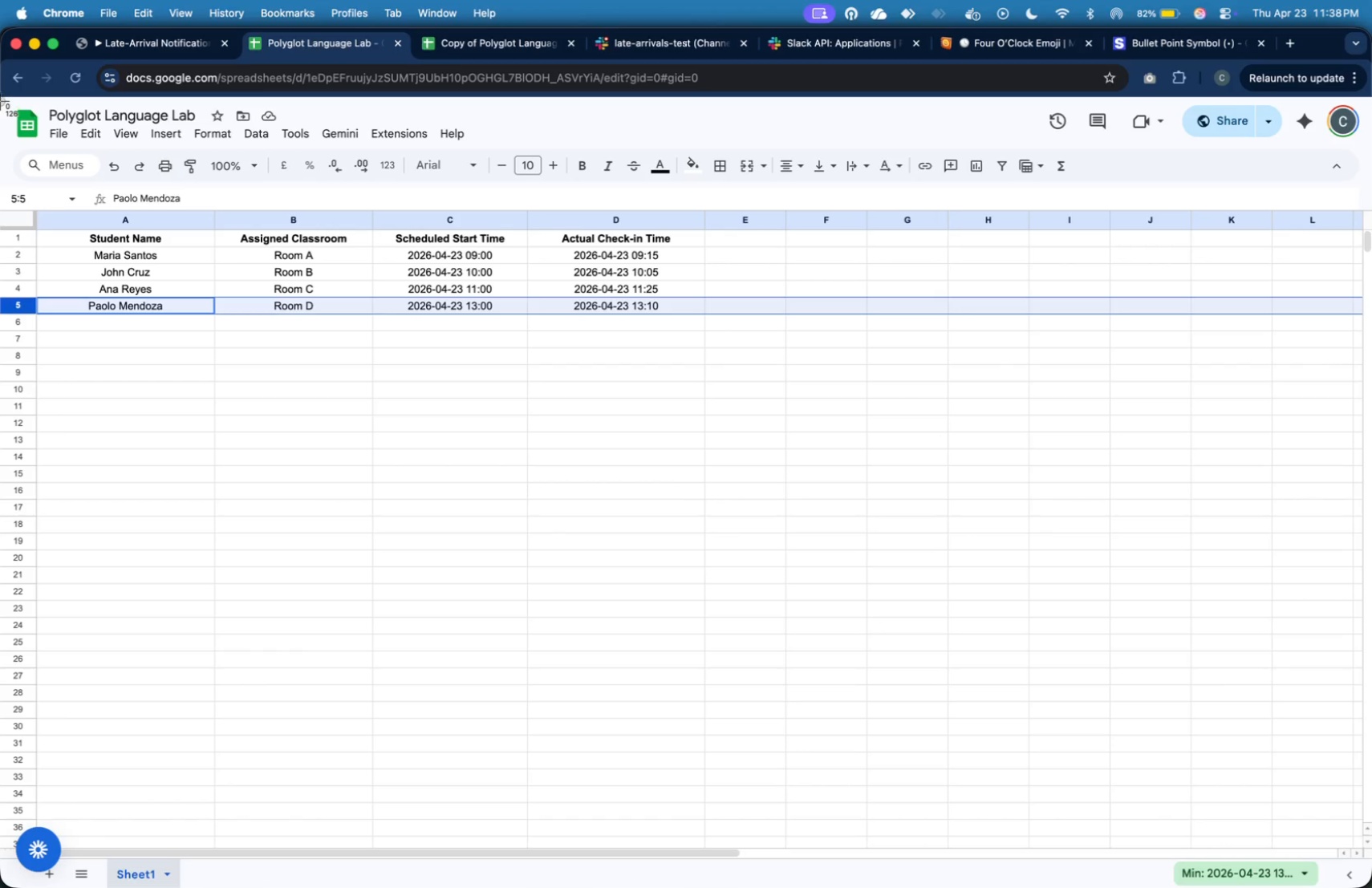 
left_click_drag(start_coordinate=[0, 87], to_coordinate=[715, 329])
 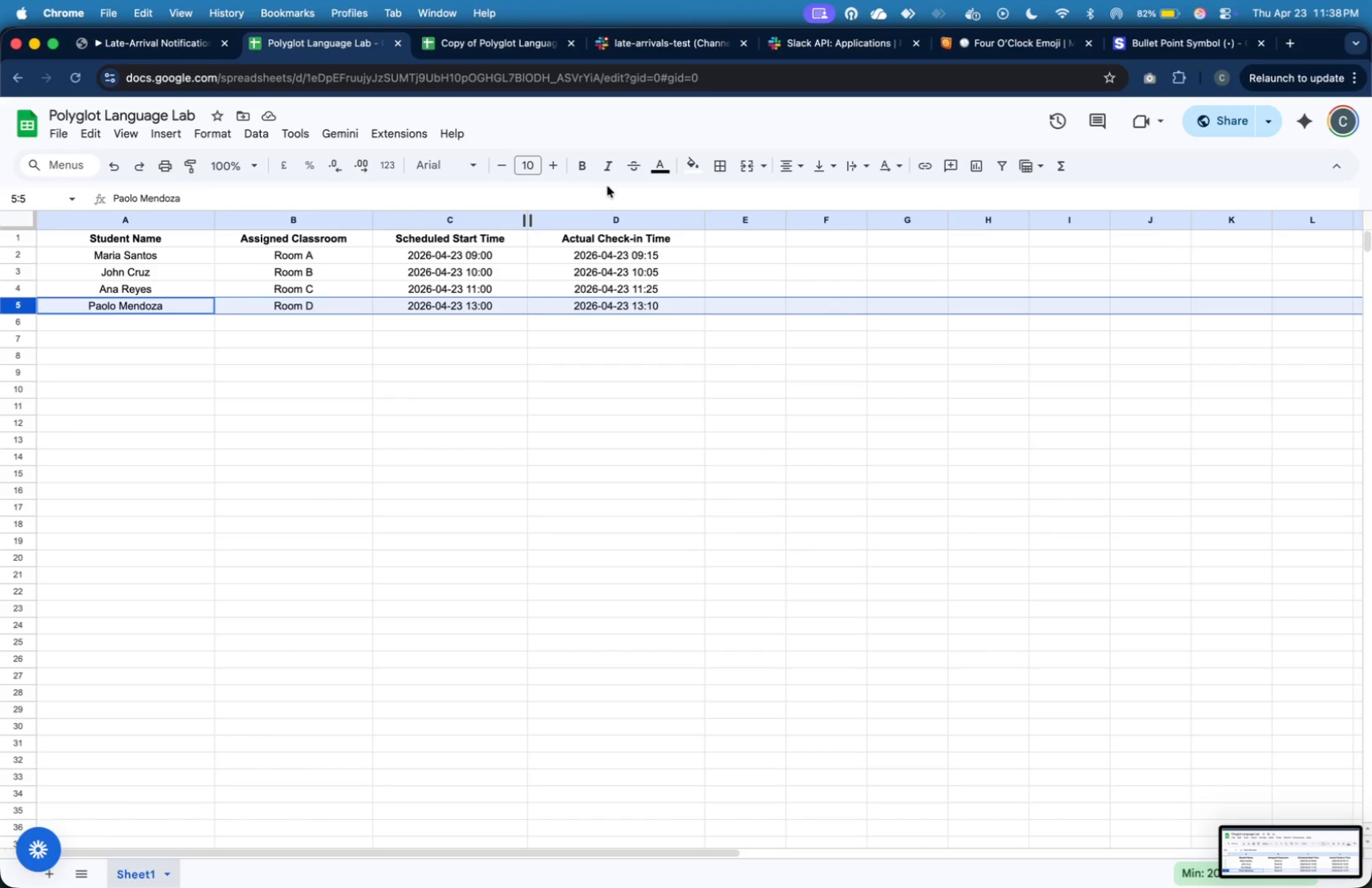 
key(Meta+Tab)
 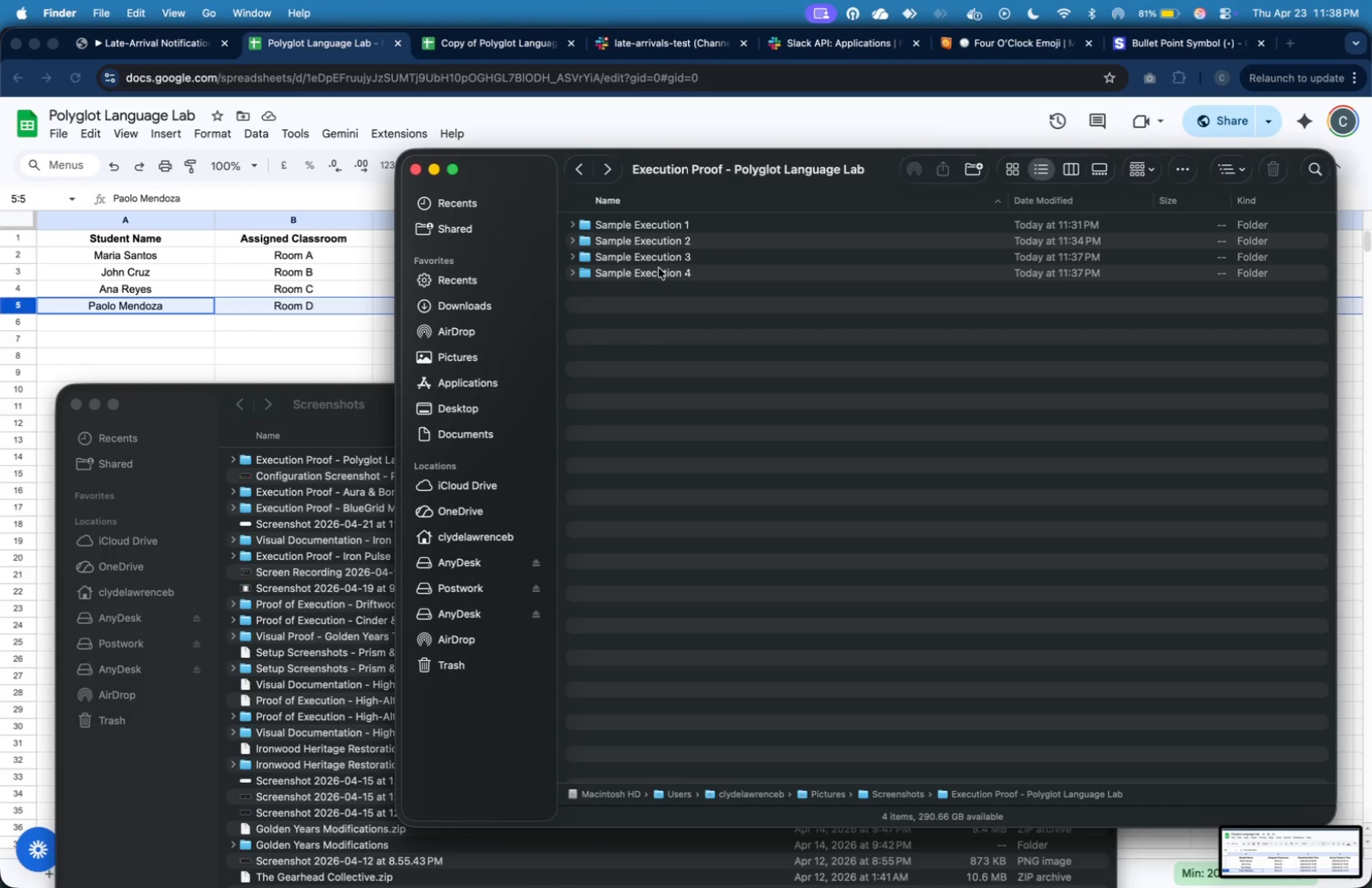 
double_click([661, 258])
 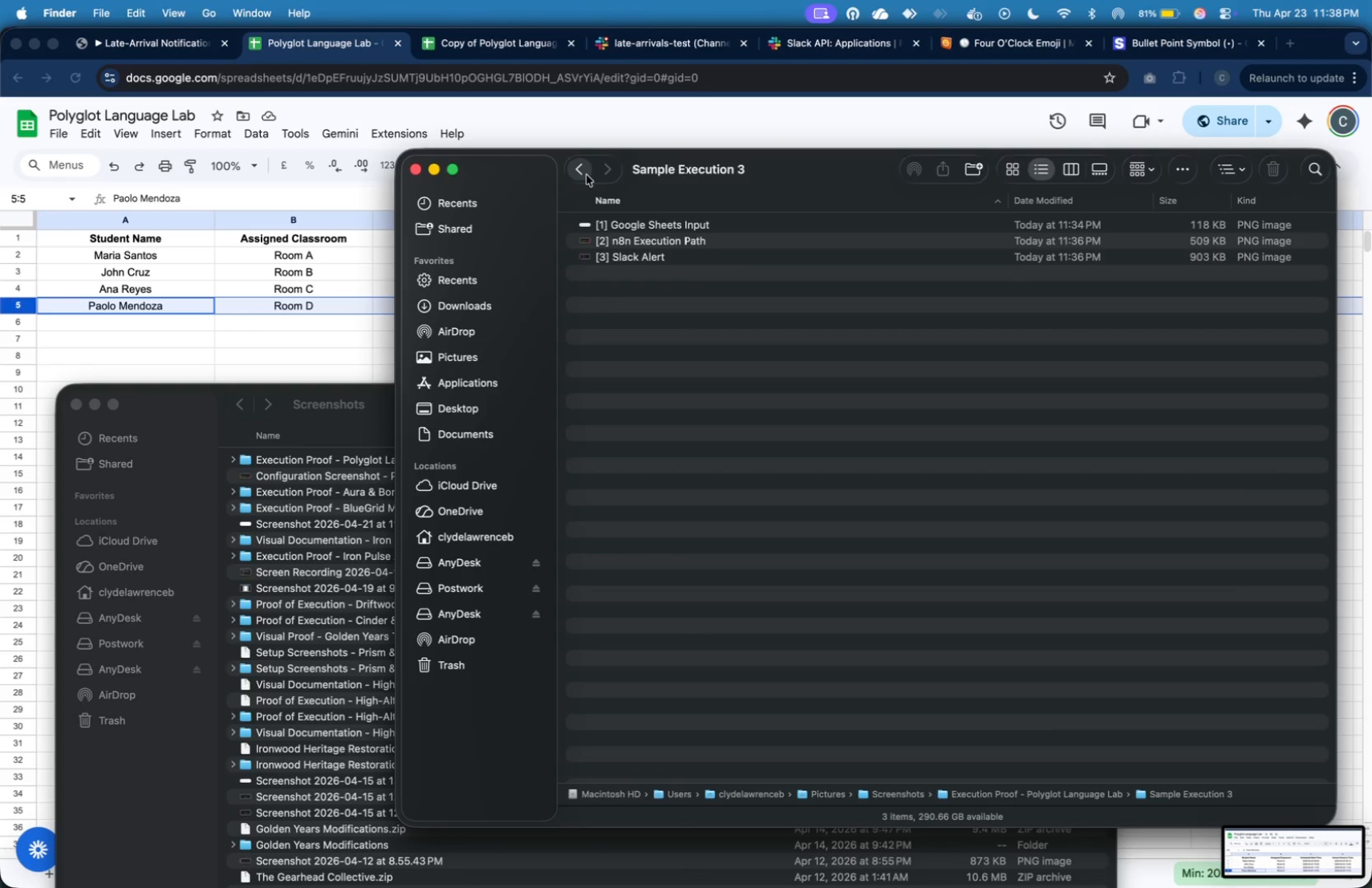 
left_click([586, 175])
 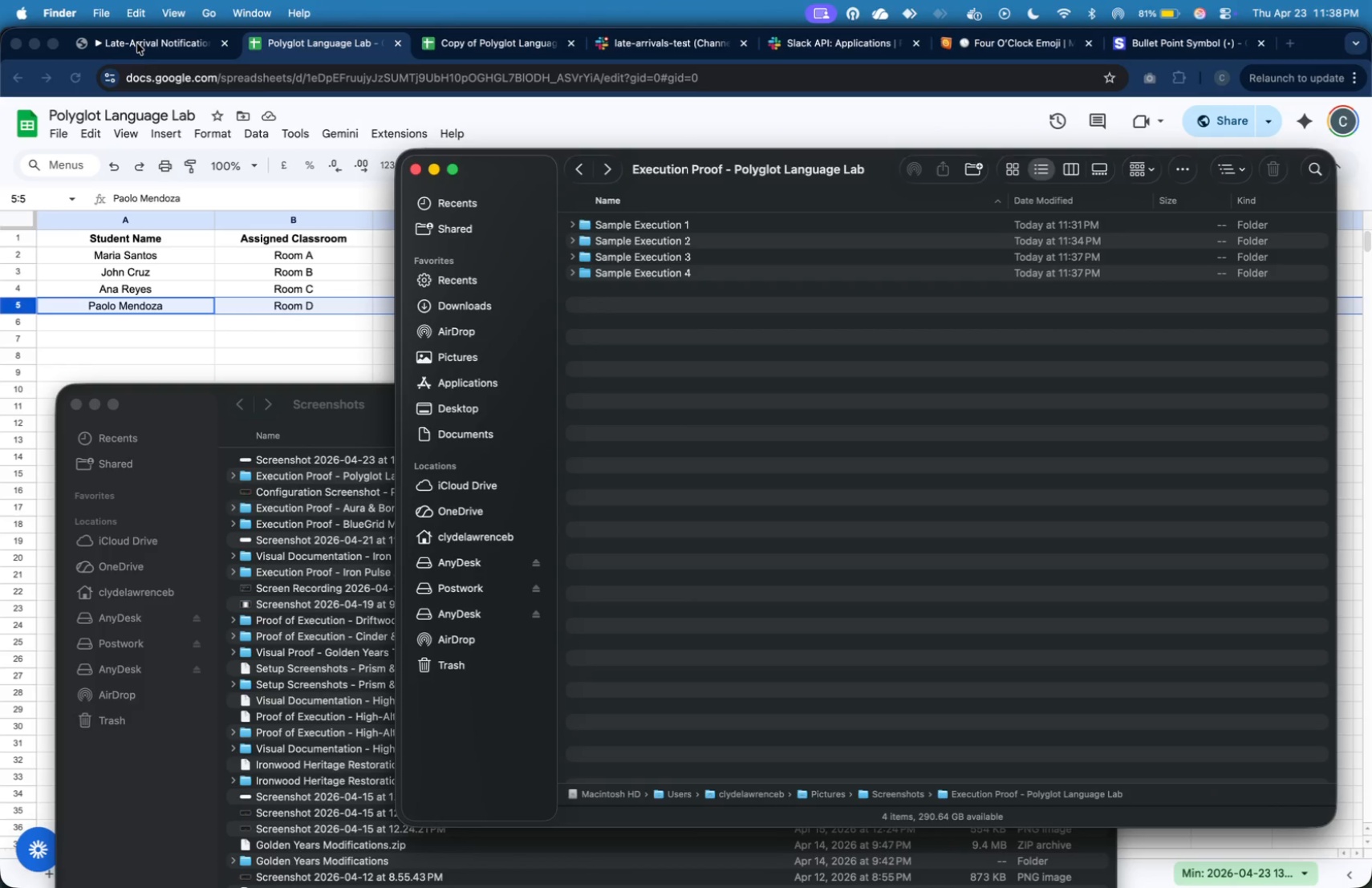 
double_click([137, 43])
 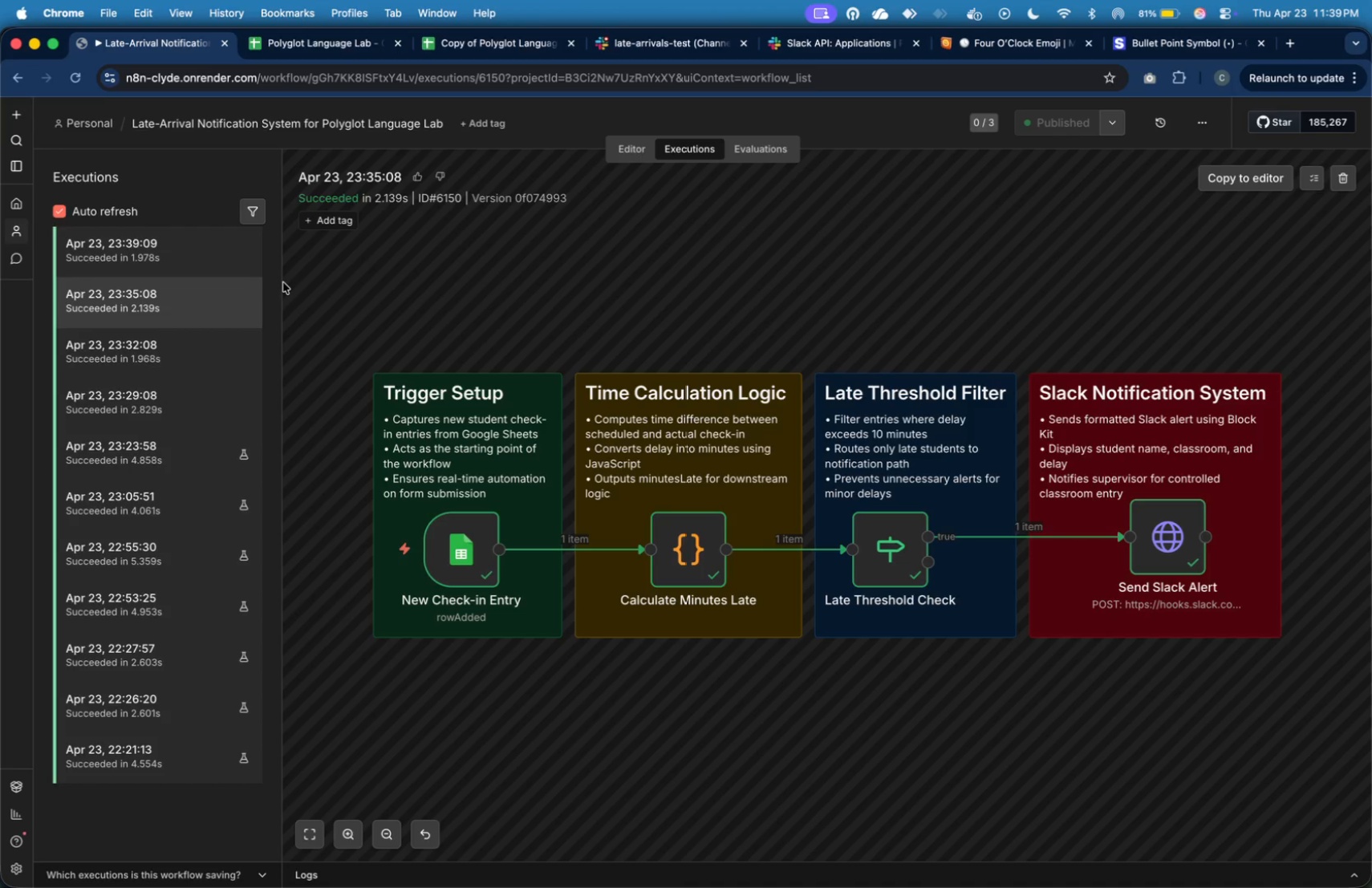 
wait(38.37)
 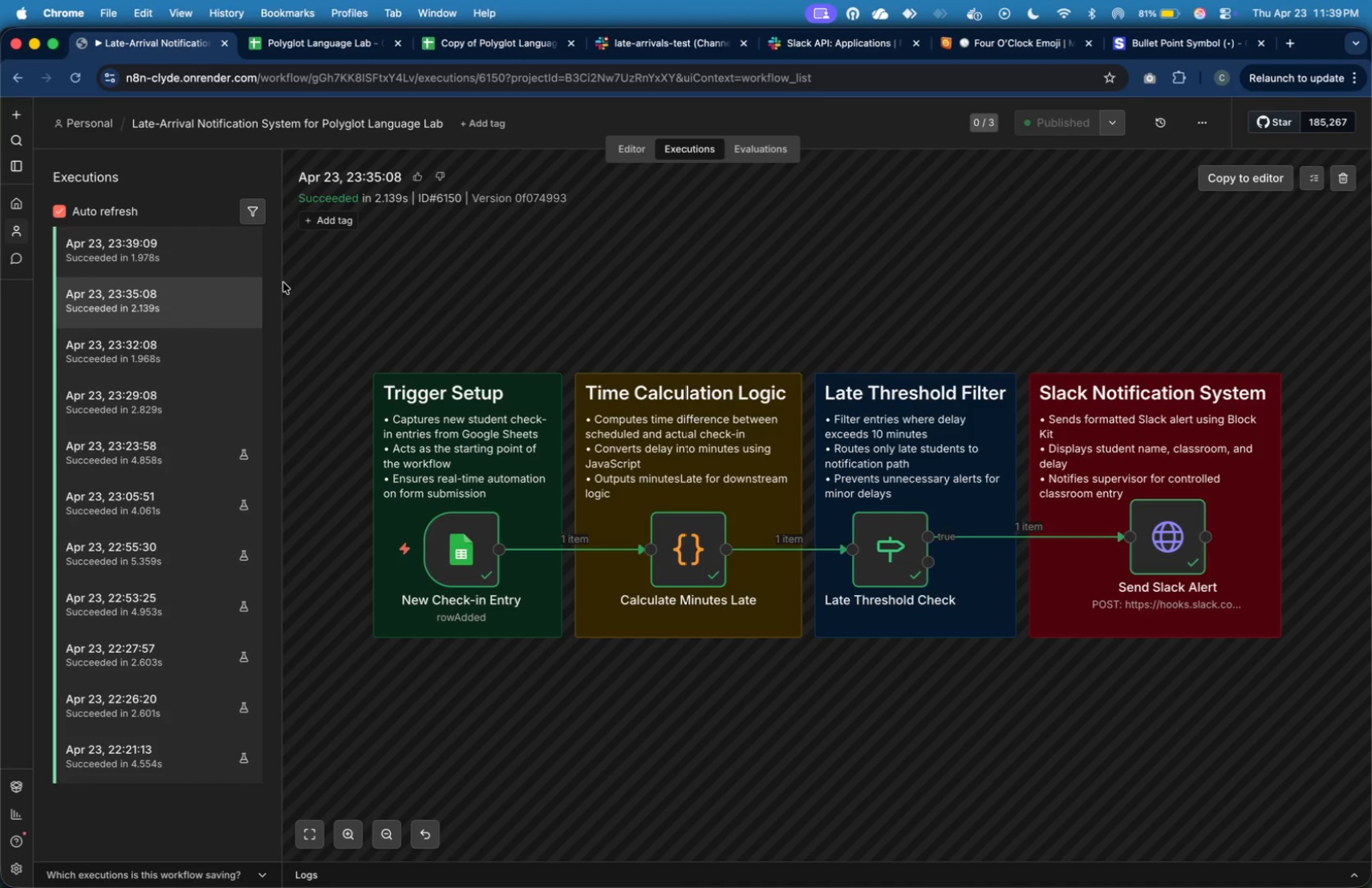 
left_click([233, 270])
 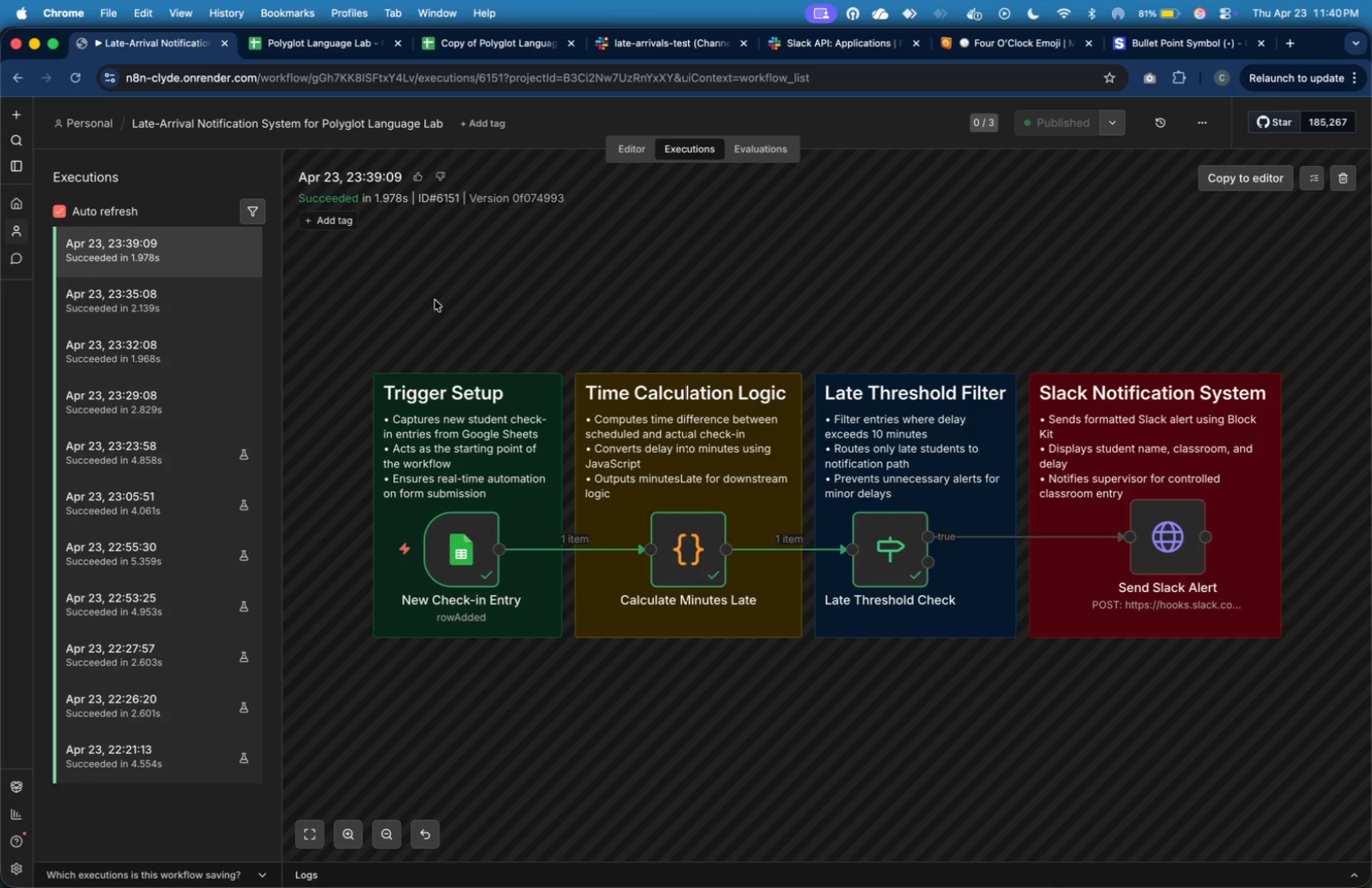 
wait(49.51)
 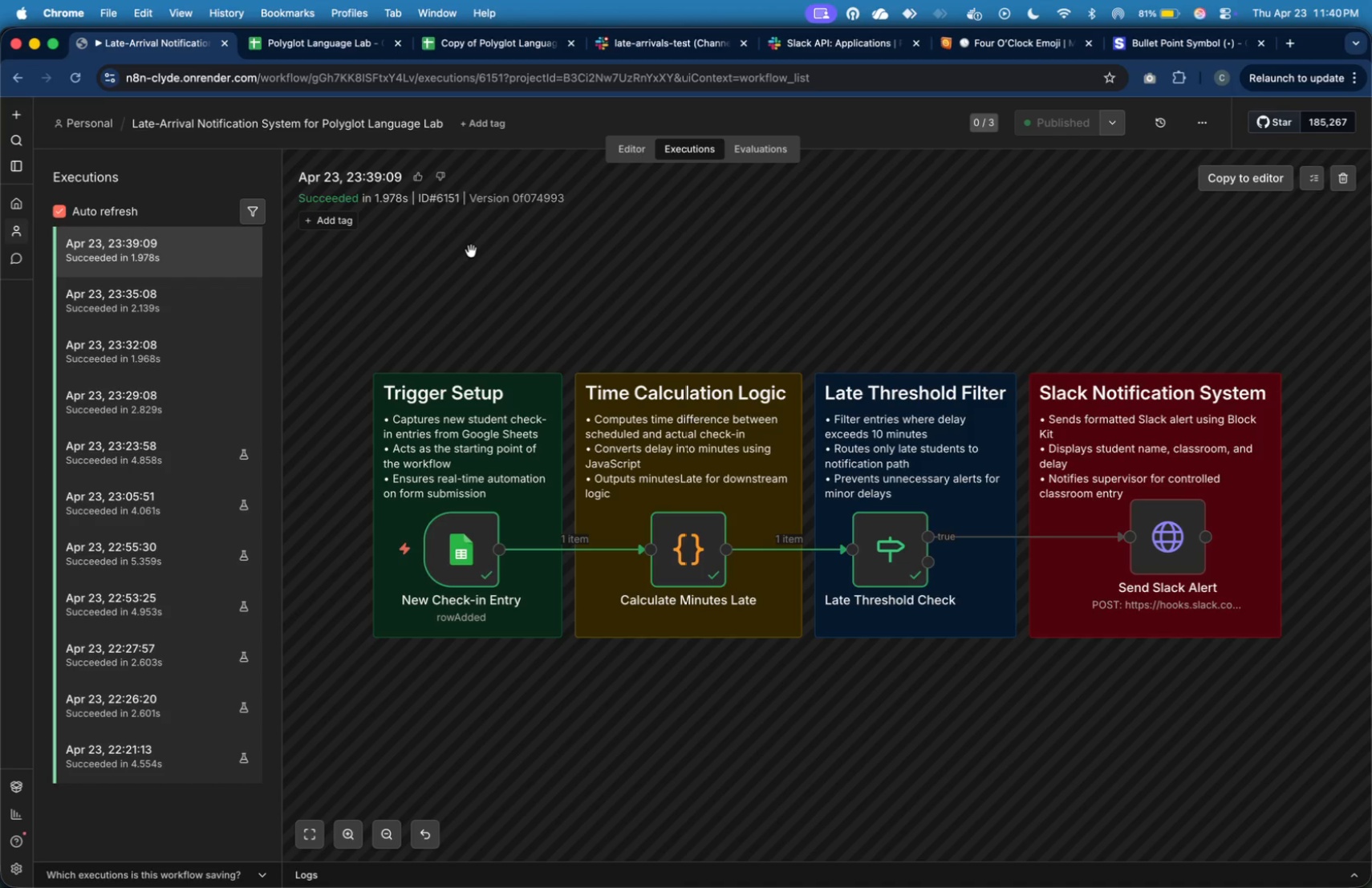 
key(Meta+Shift+4)
 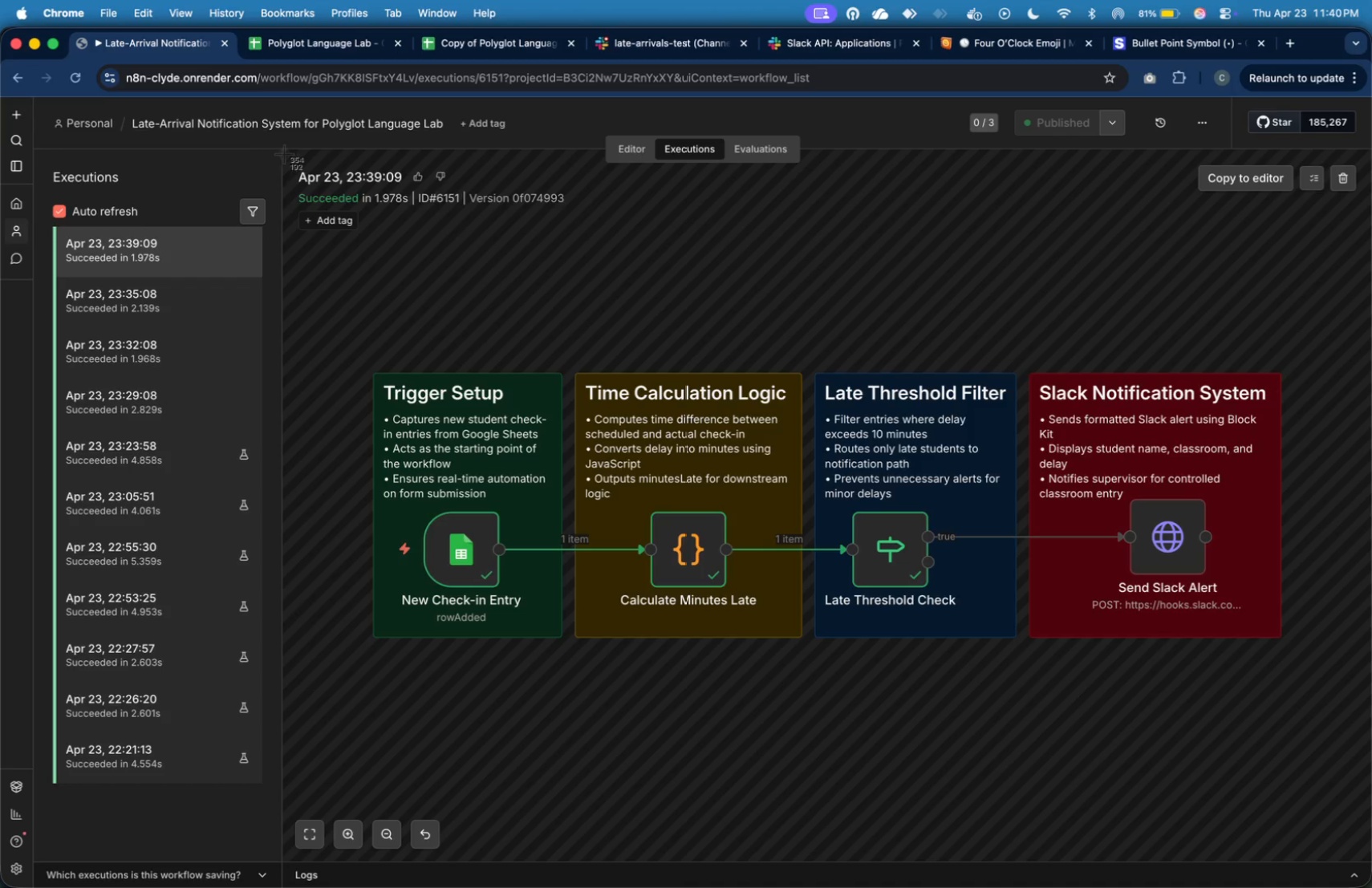 
left_click_drag(start_coordinate=[284, 151], to_coordinate=[1301, 660])
 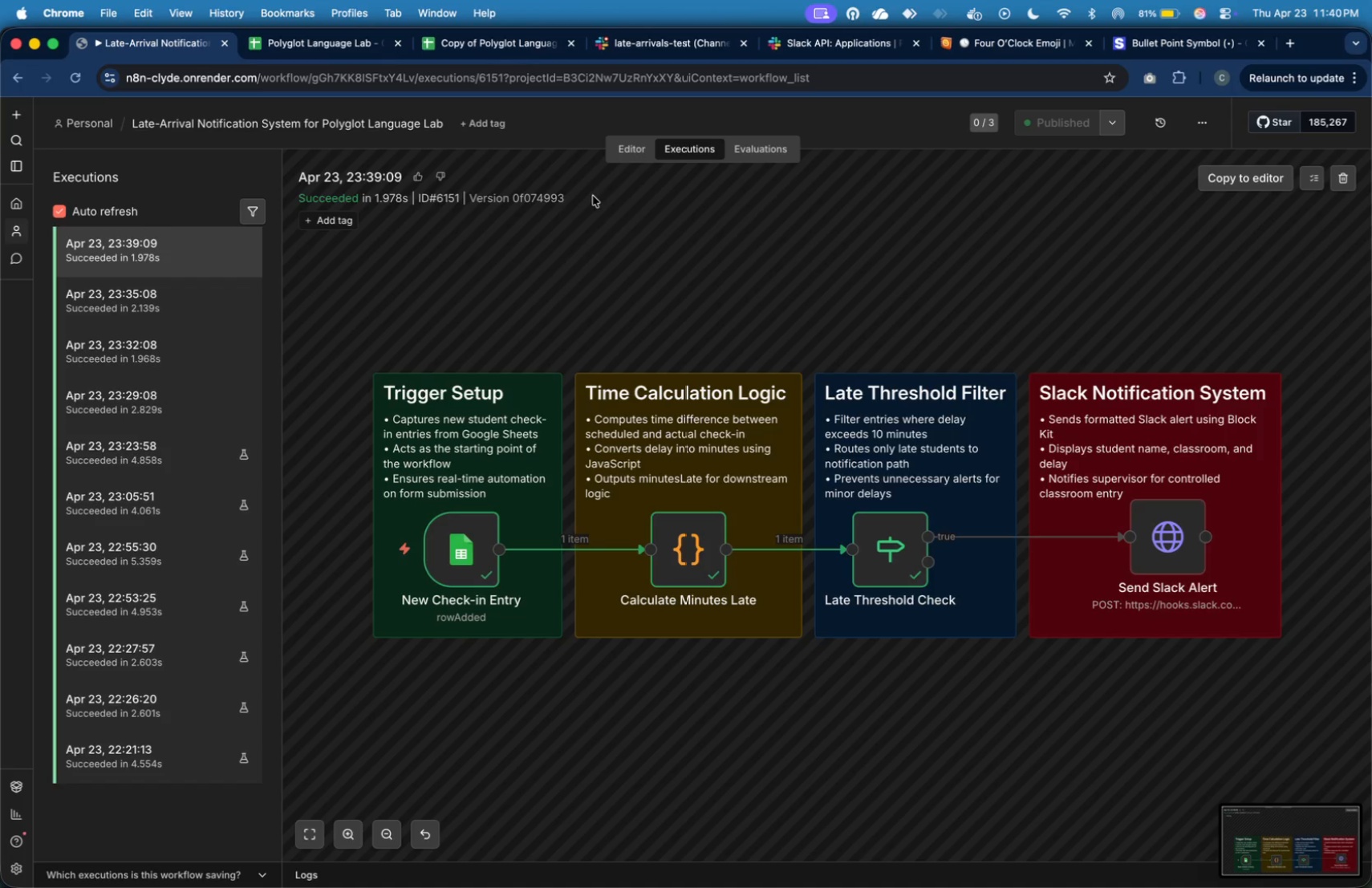 
key(Meta+Tab)
 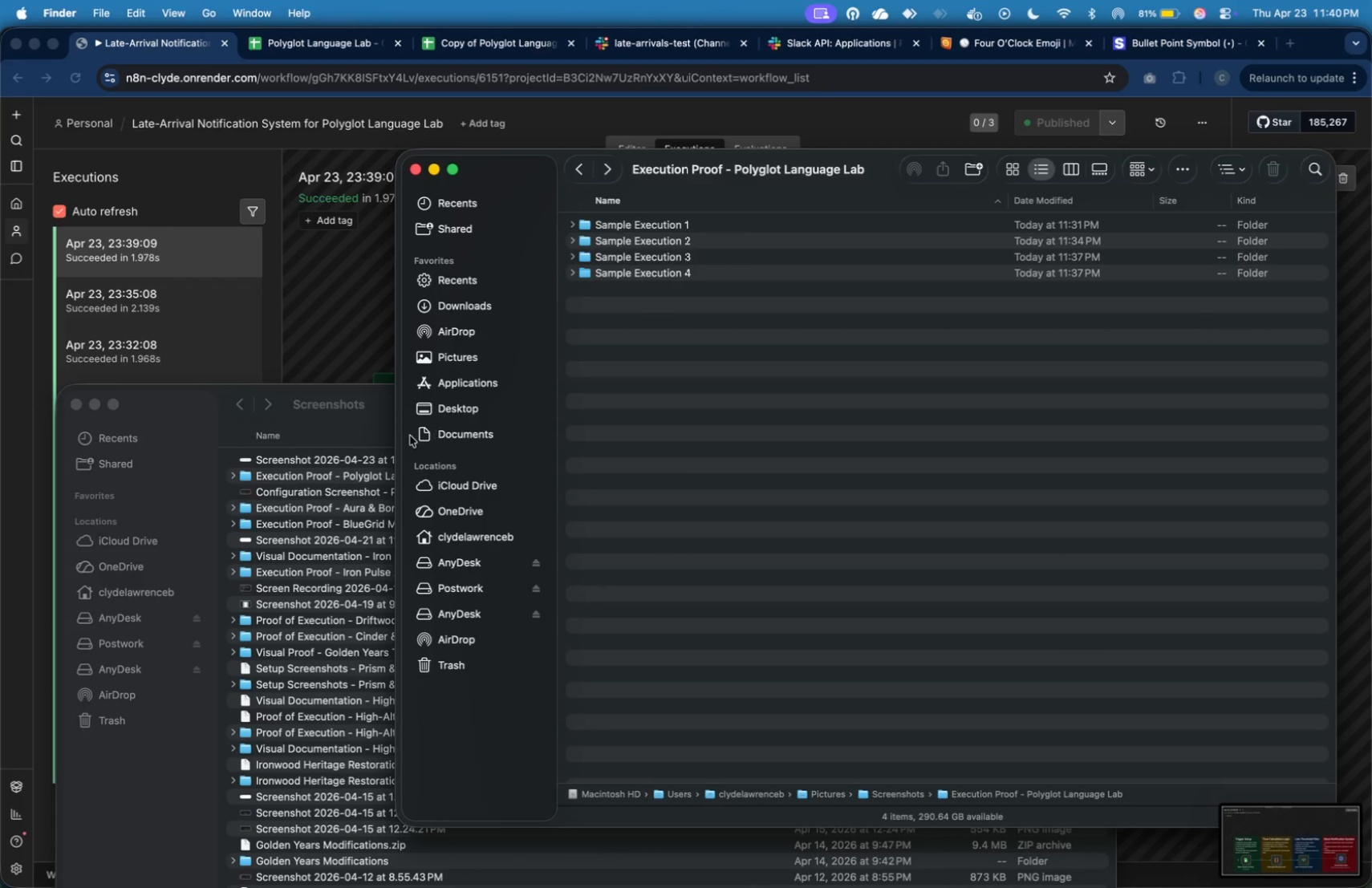 
left_click([370, 412])
 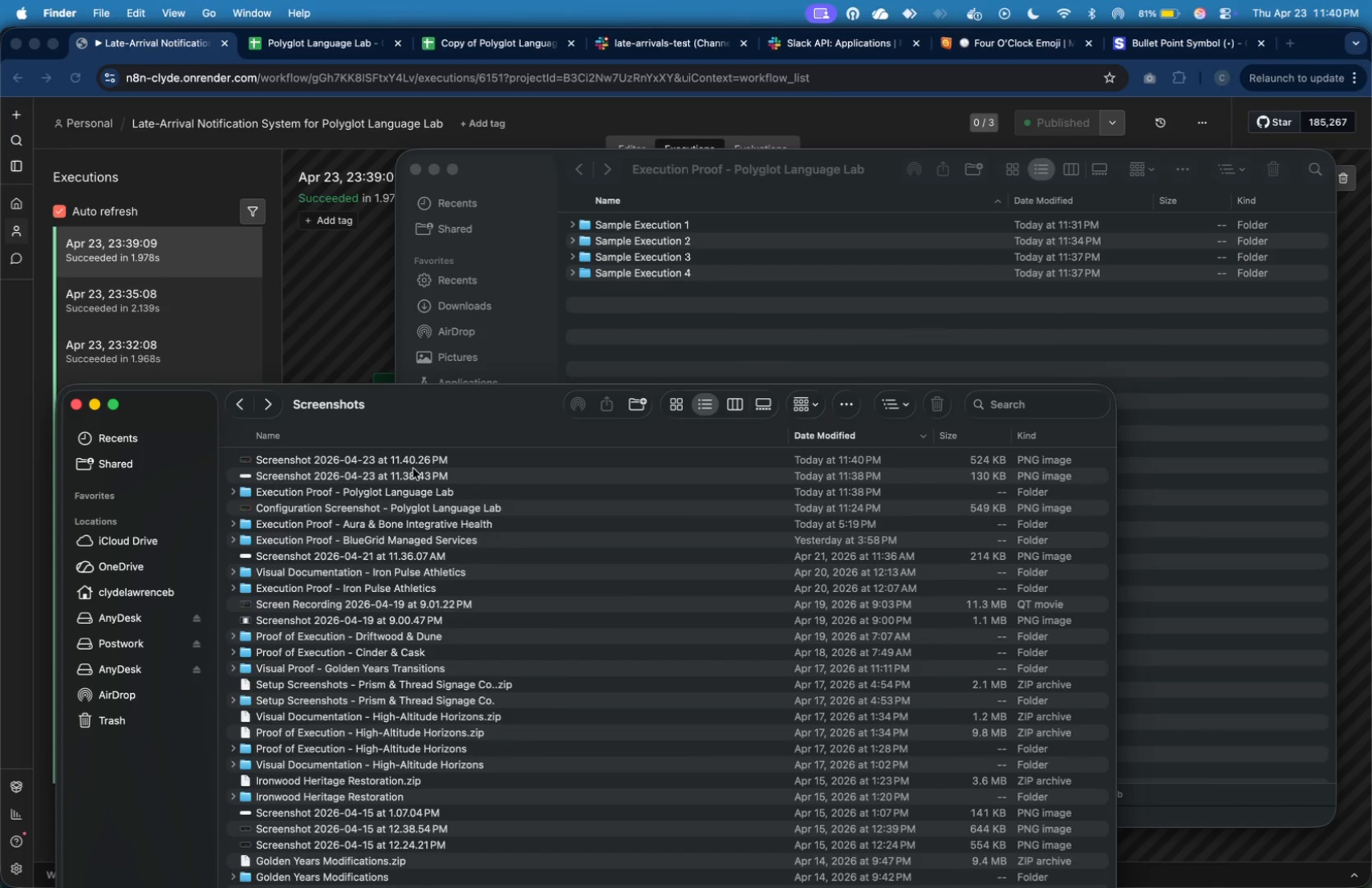 
left_click([416, 473])
 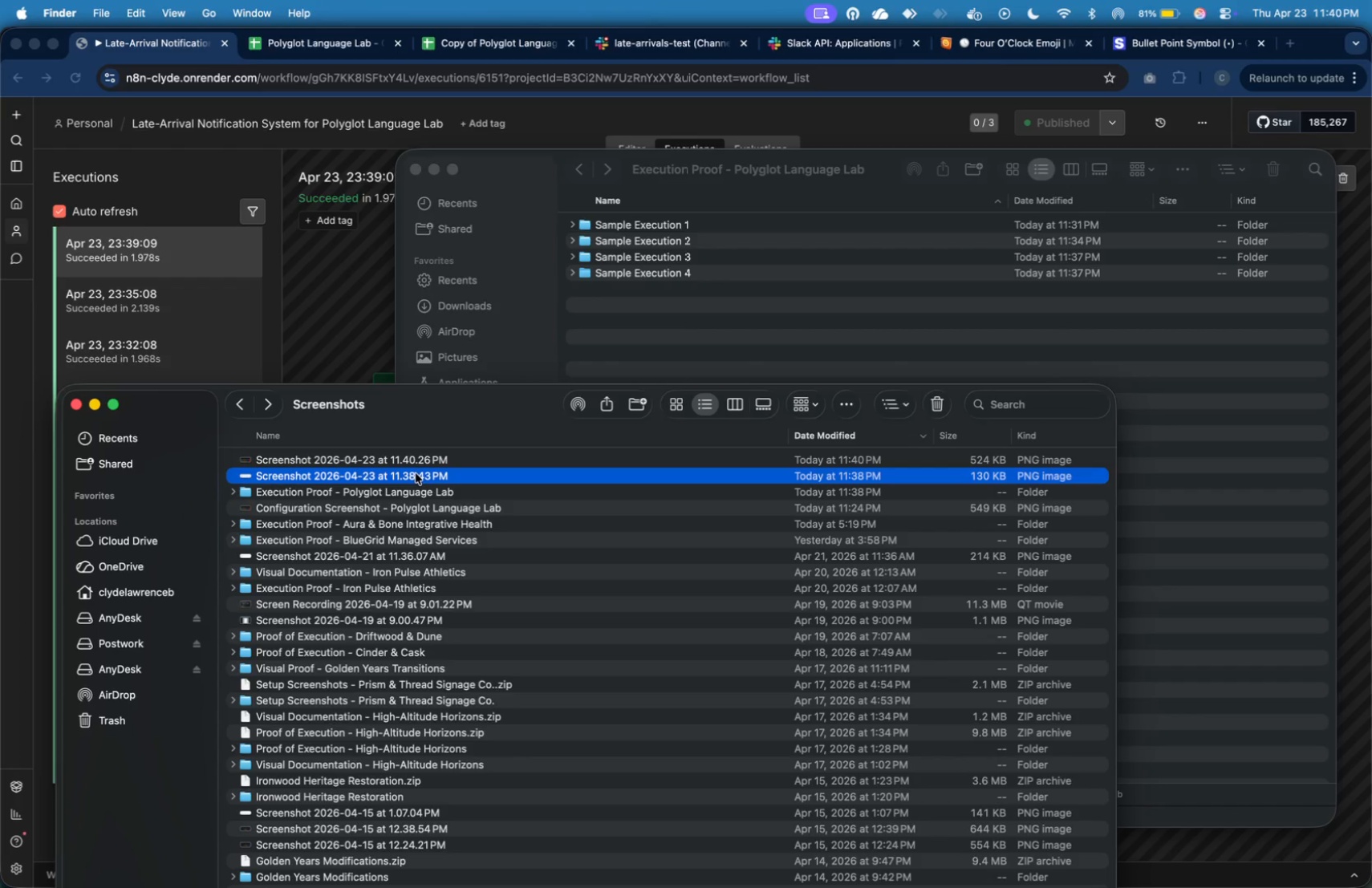 
right_click([416, 473])
 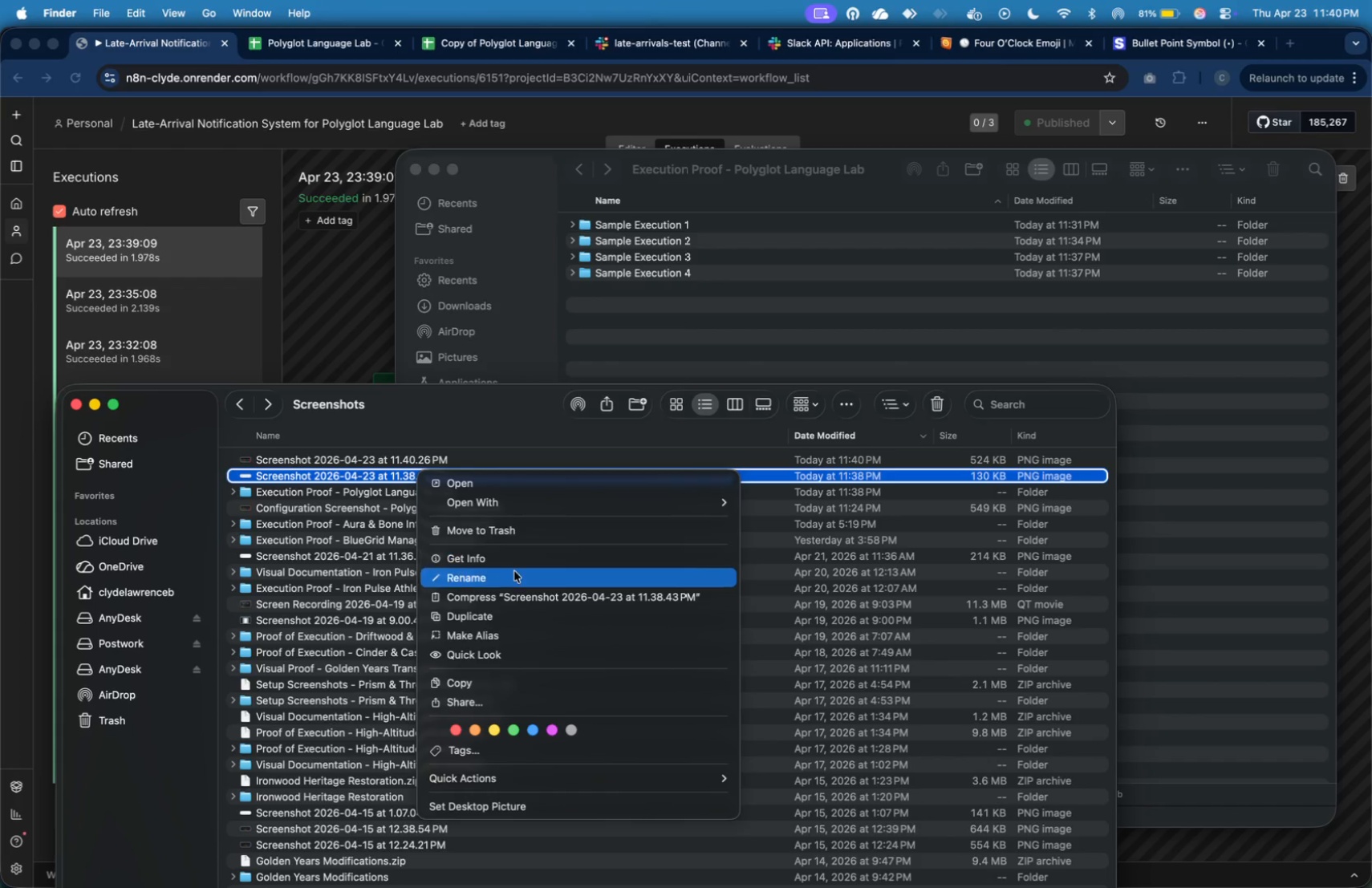 
left_click([514, 571])
 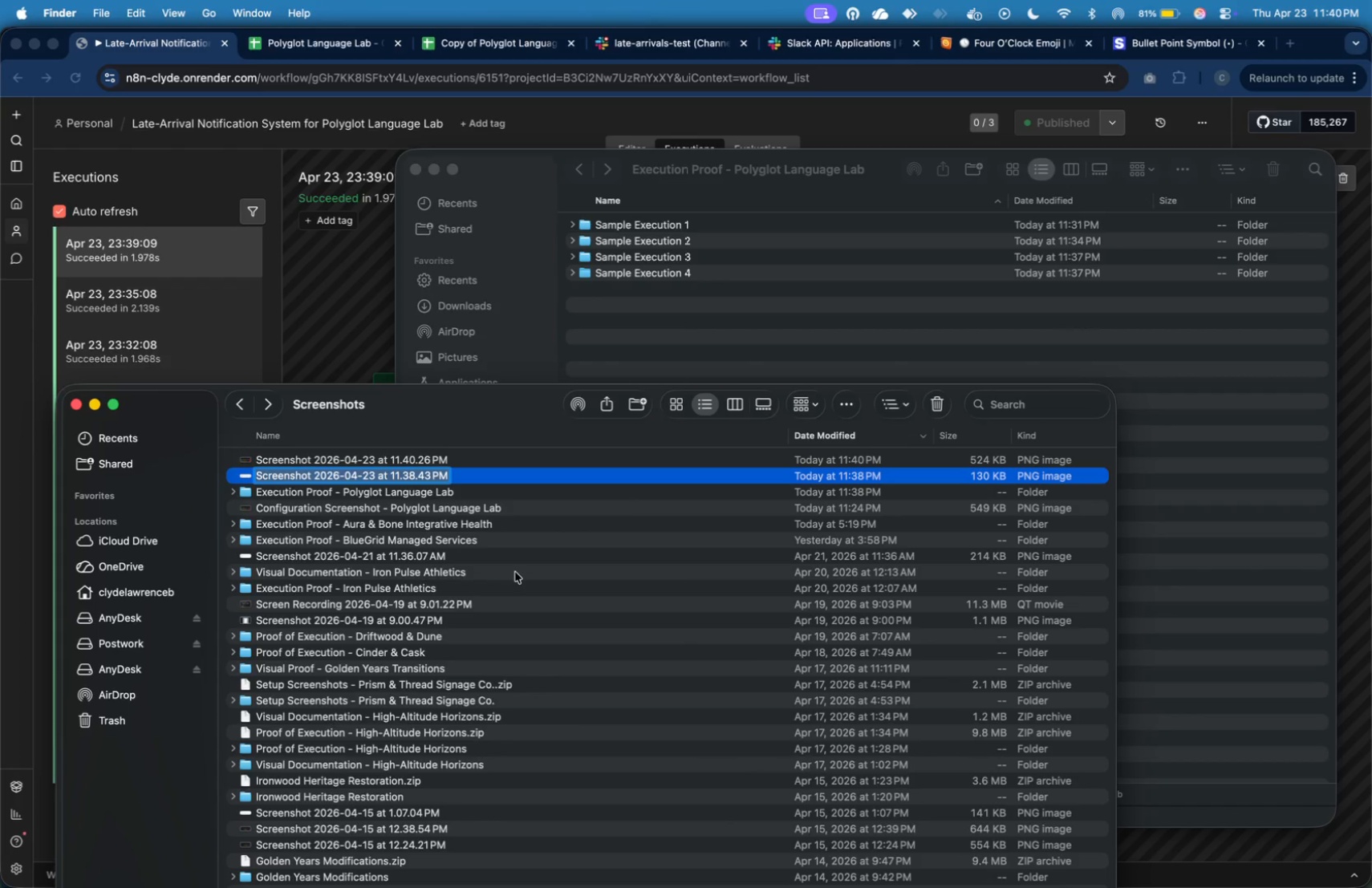 
type([1] Google Sheets Input)
 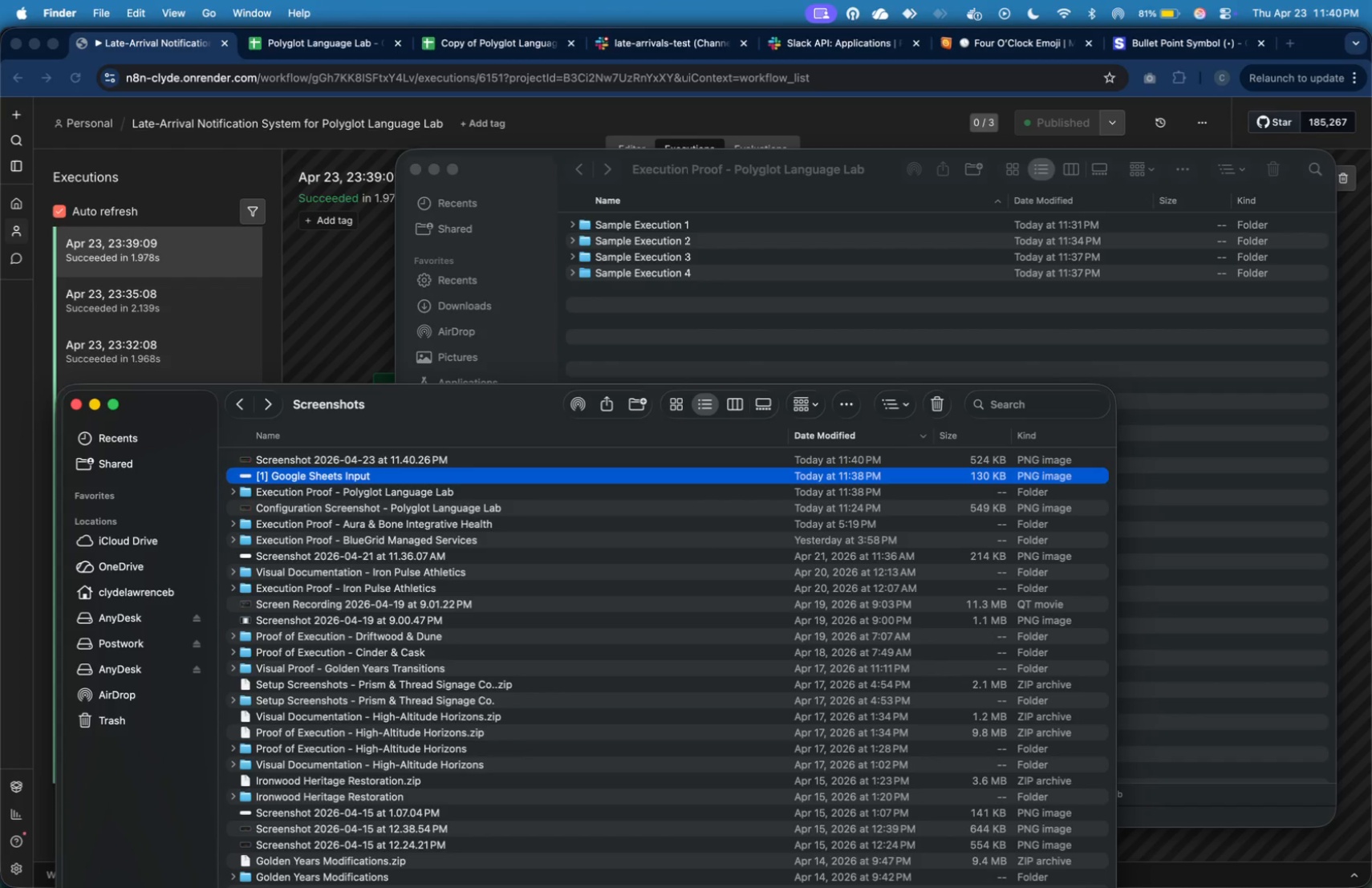 
 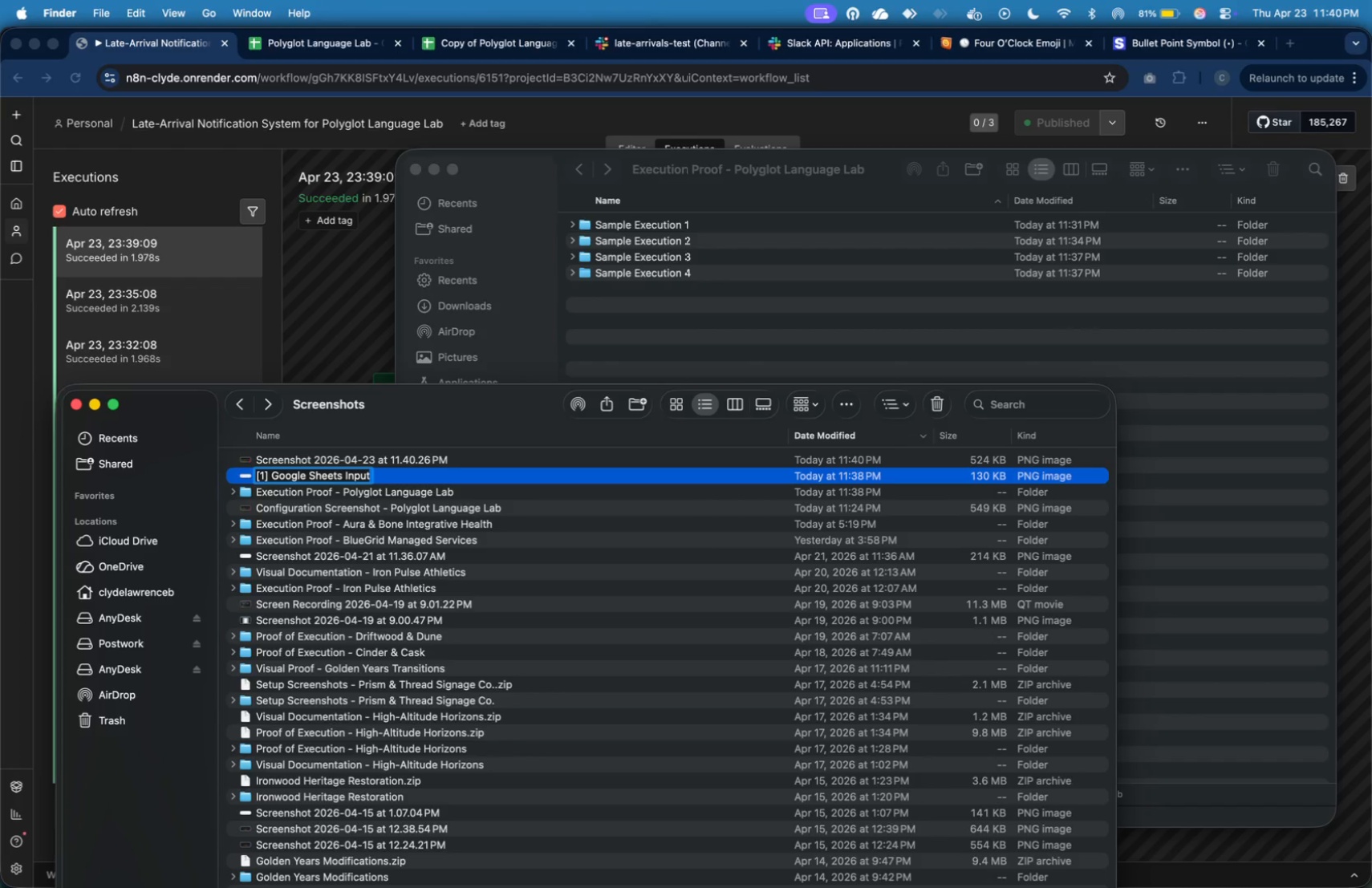 
key(Enter)
 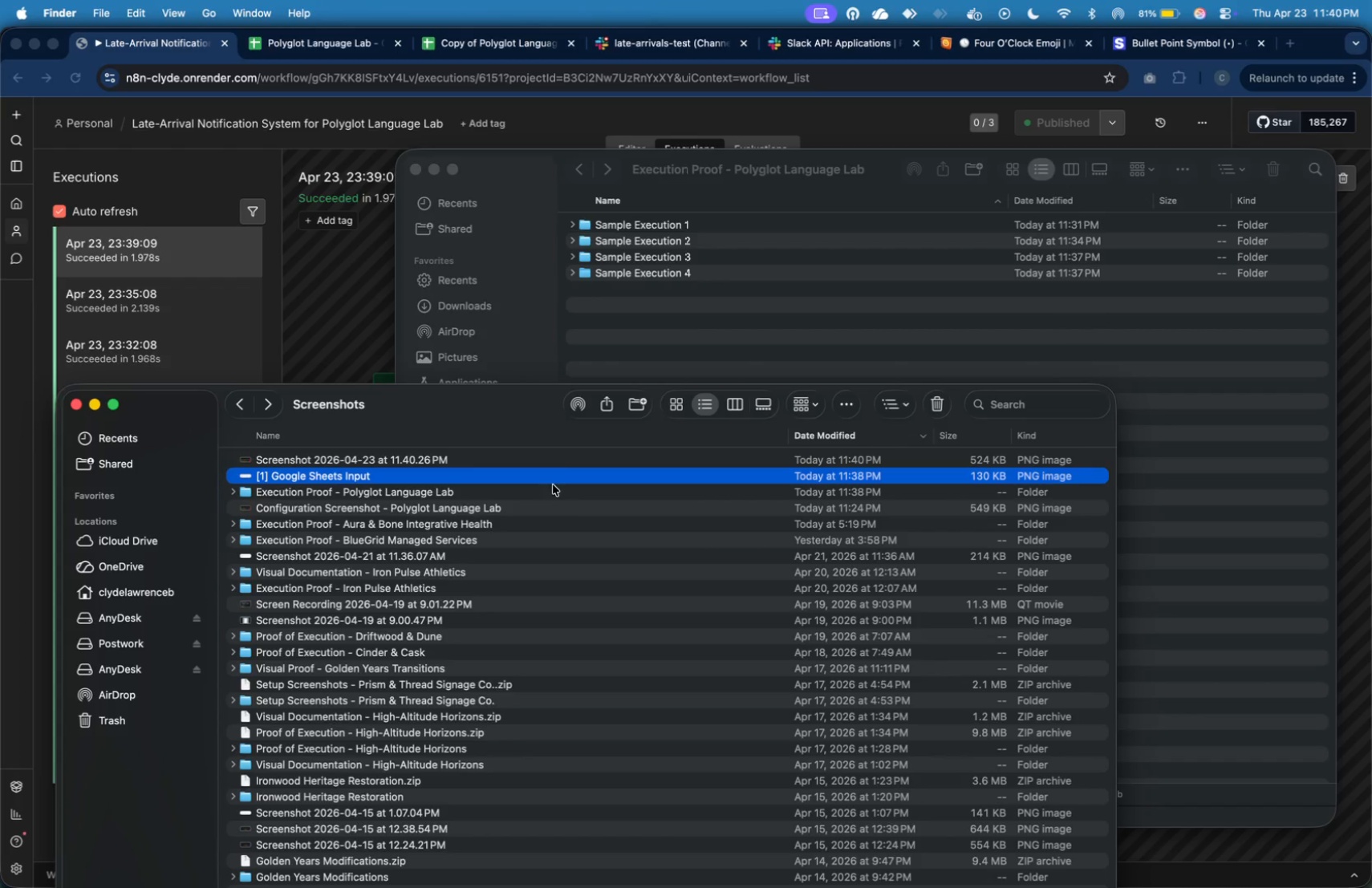 
right_click([560, 461])
 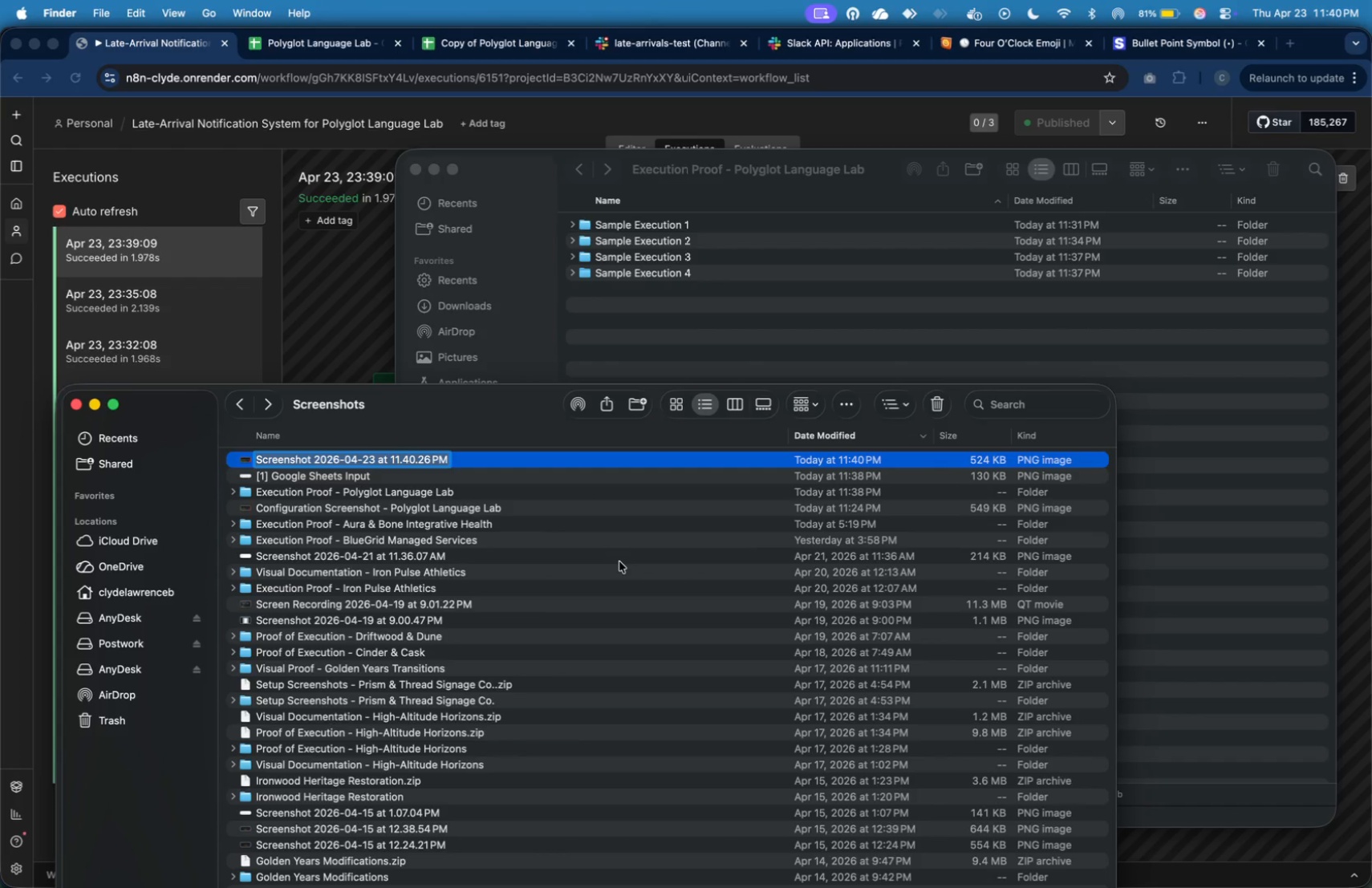 
type([2] n8n Execution Path)
 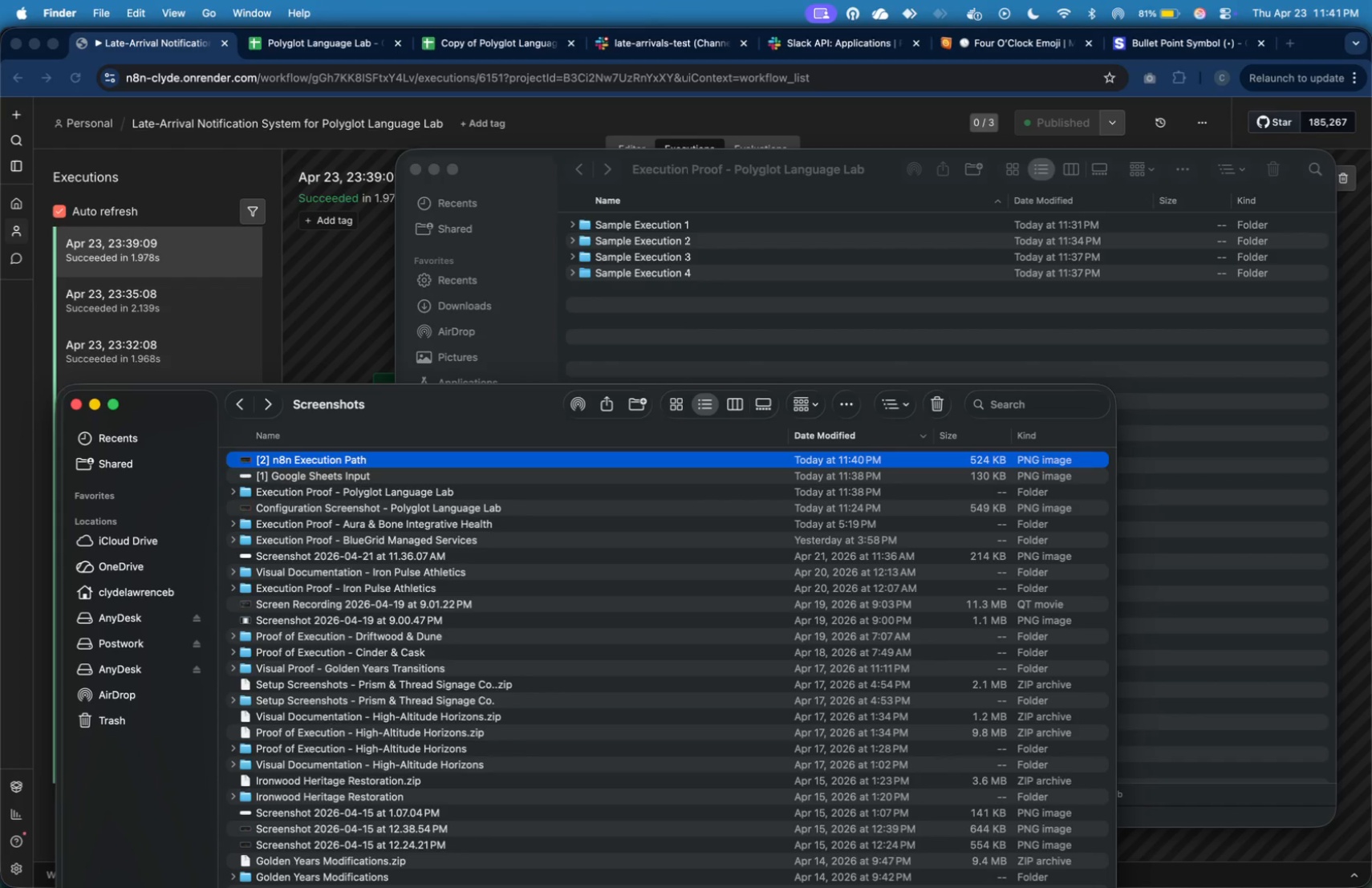 
 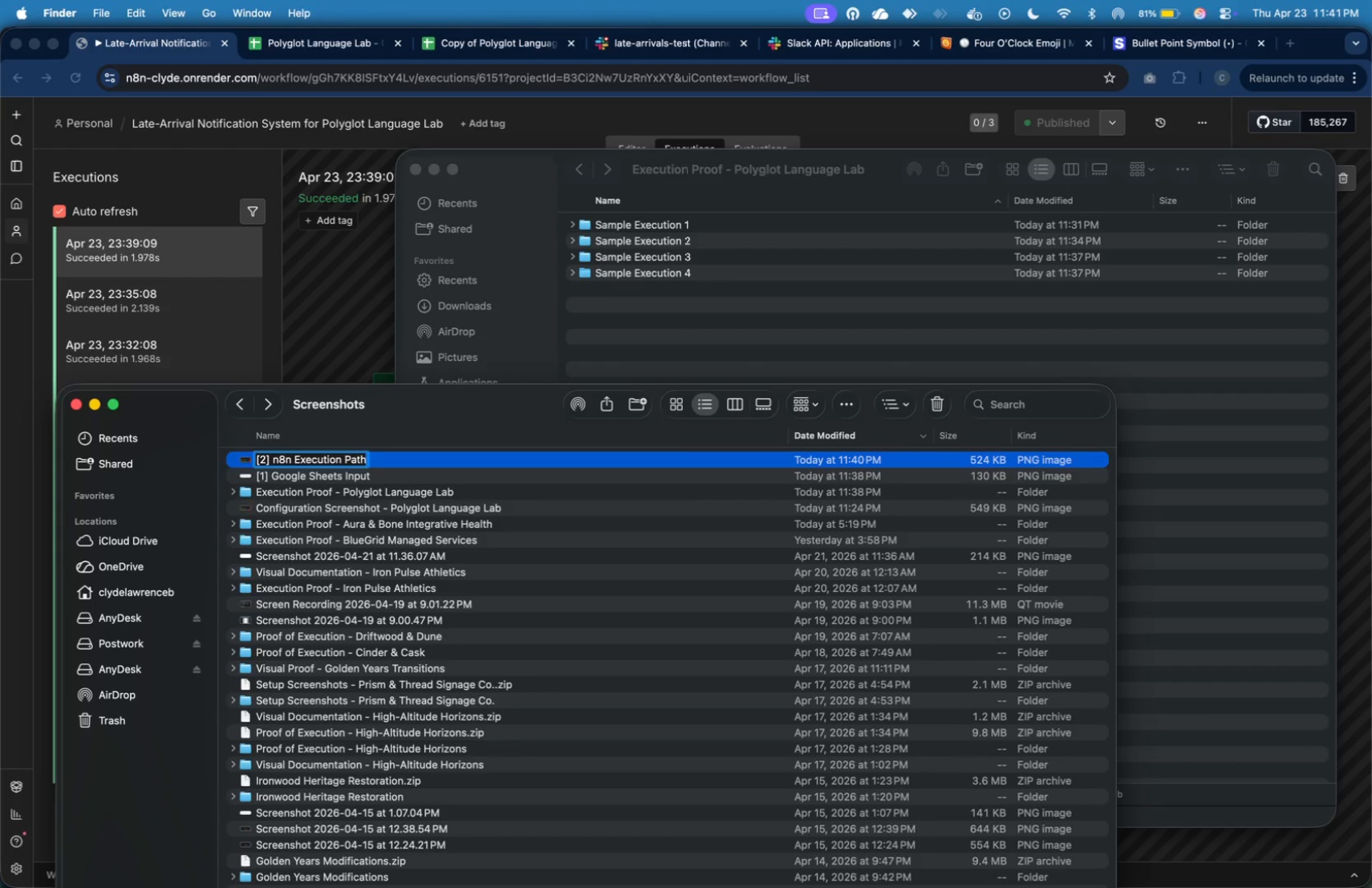 
key(Enter)
 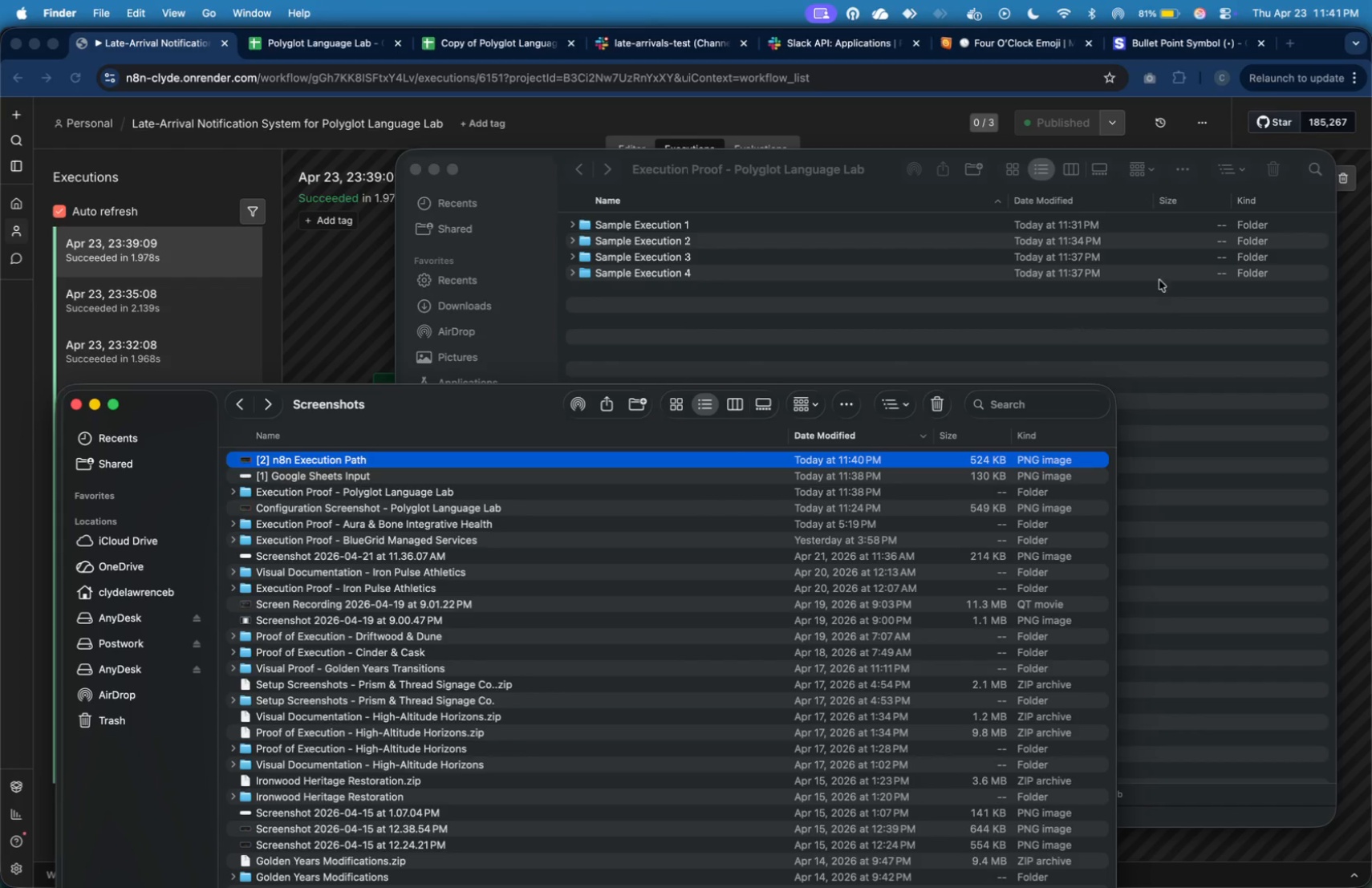 
double_click([1163, 270])
 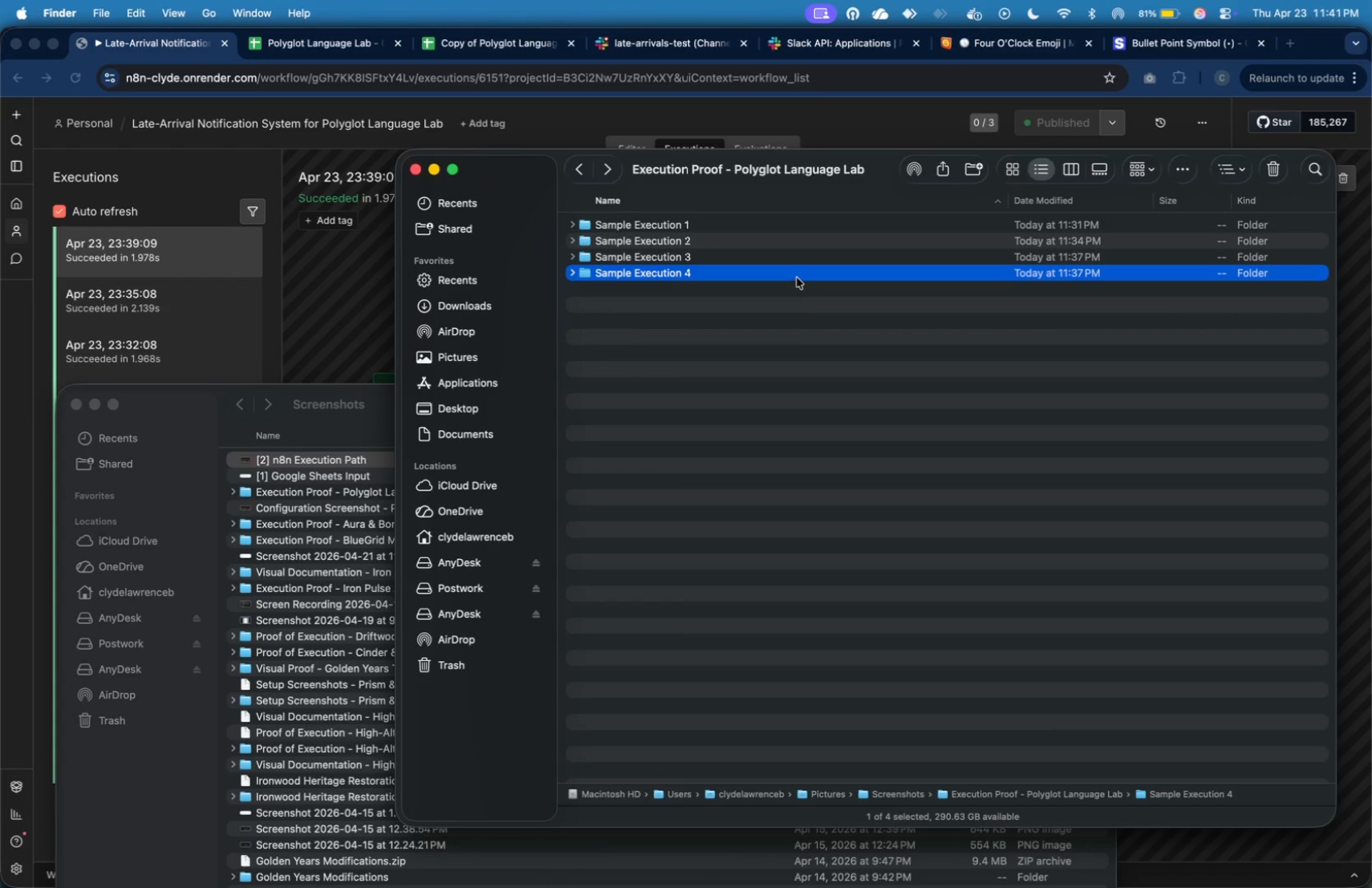 
double_click([798, 275])
 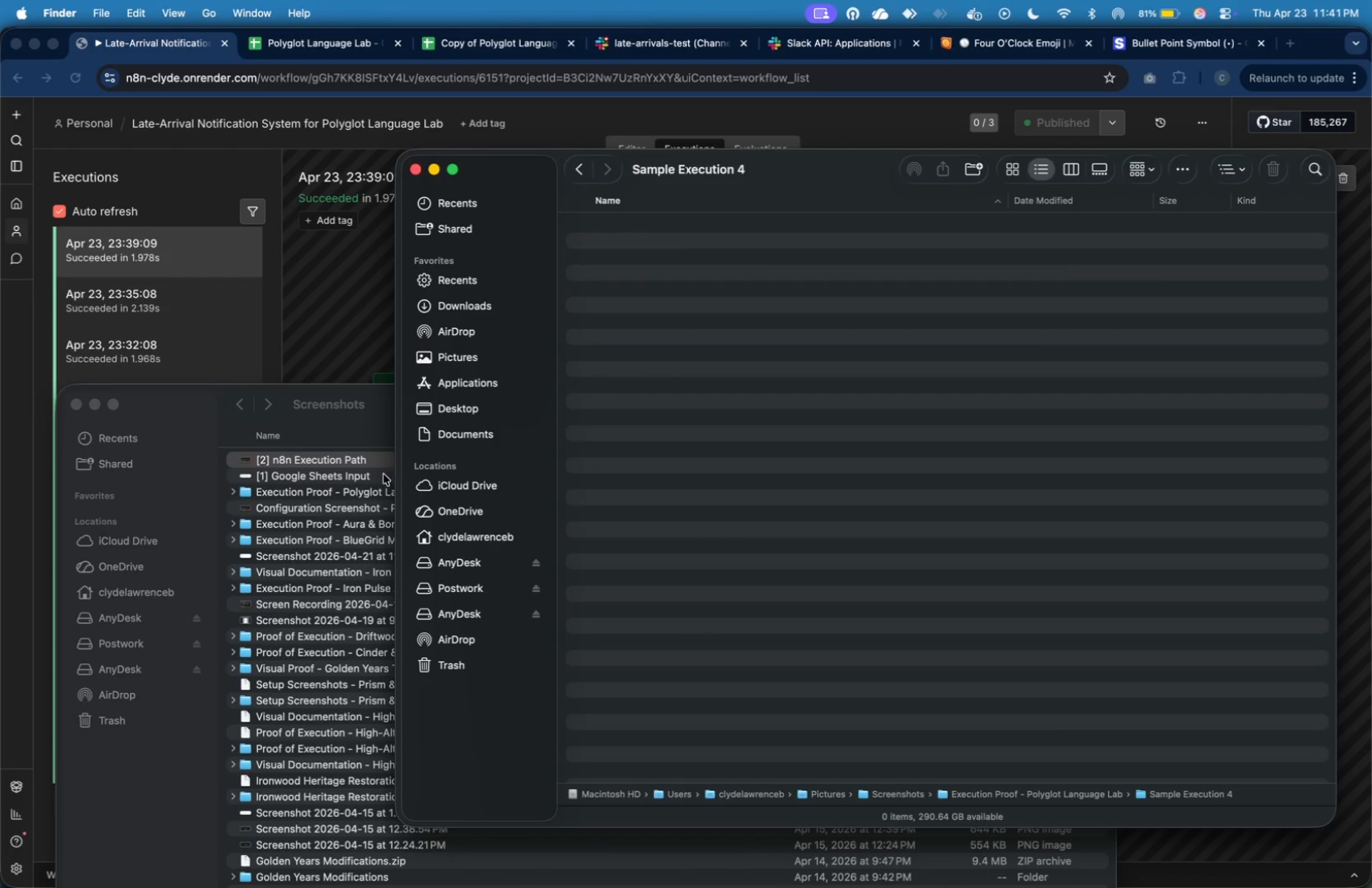 
left_click([381, 478])
 